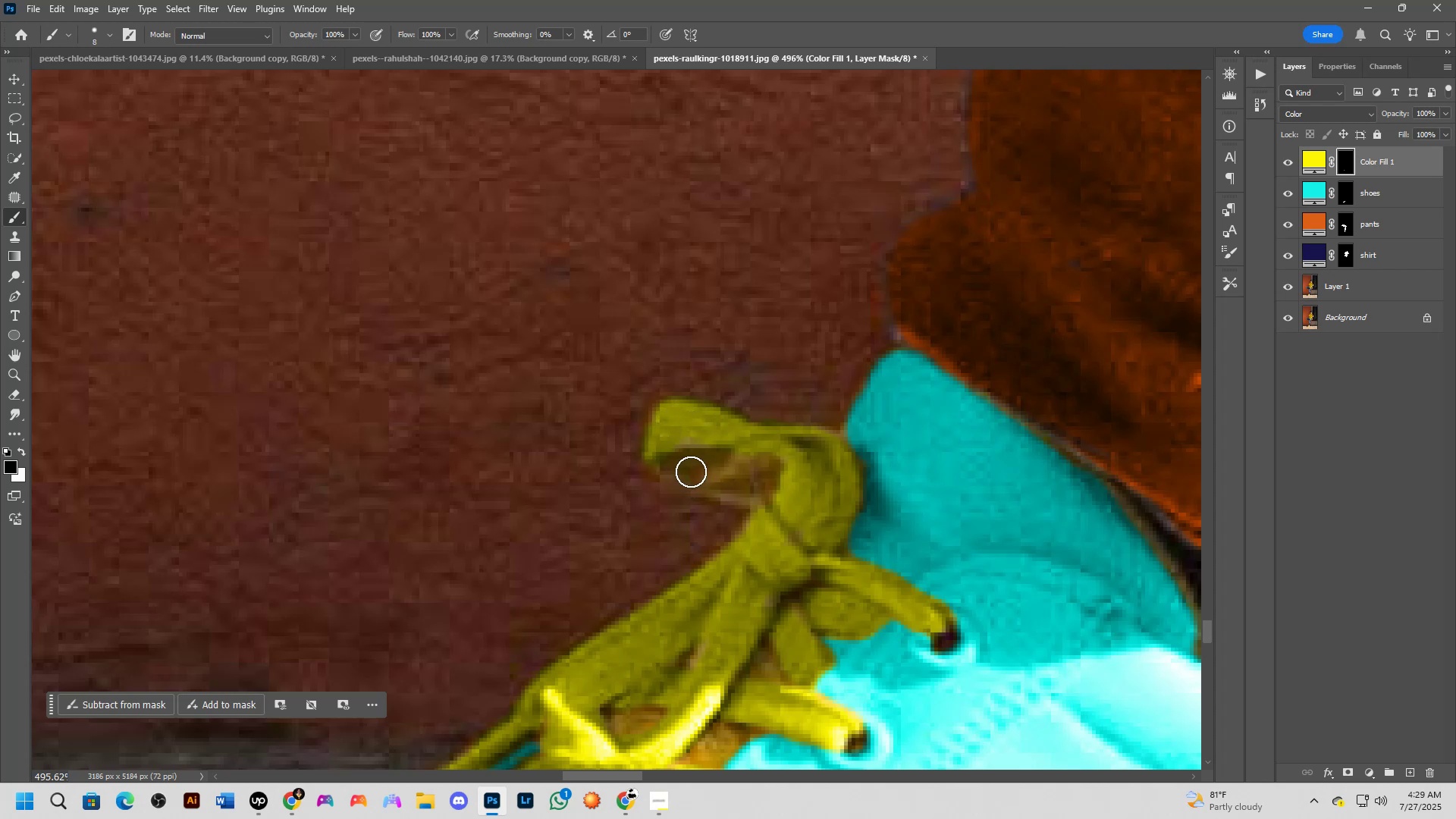 
double_click([694, 471])
 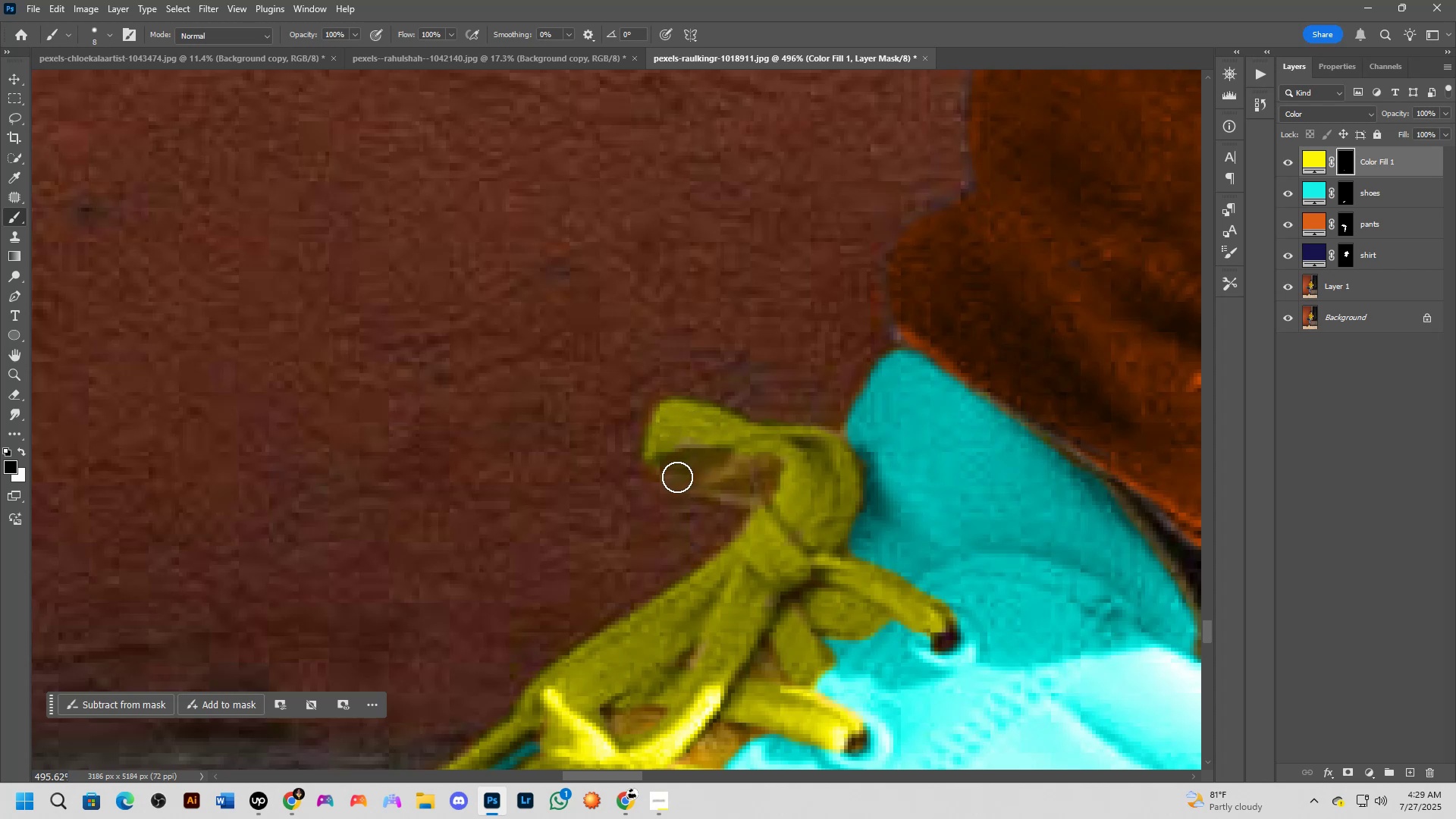 
key(X)
 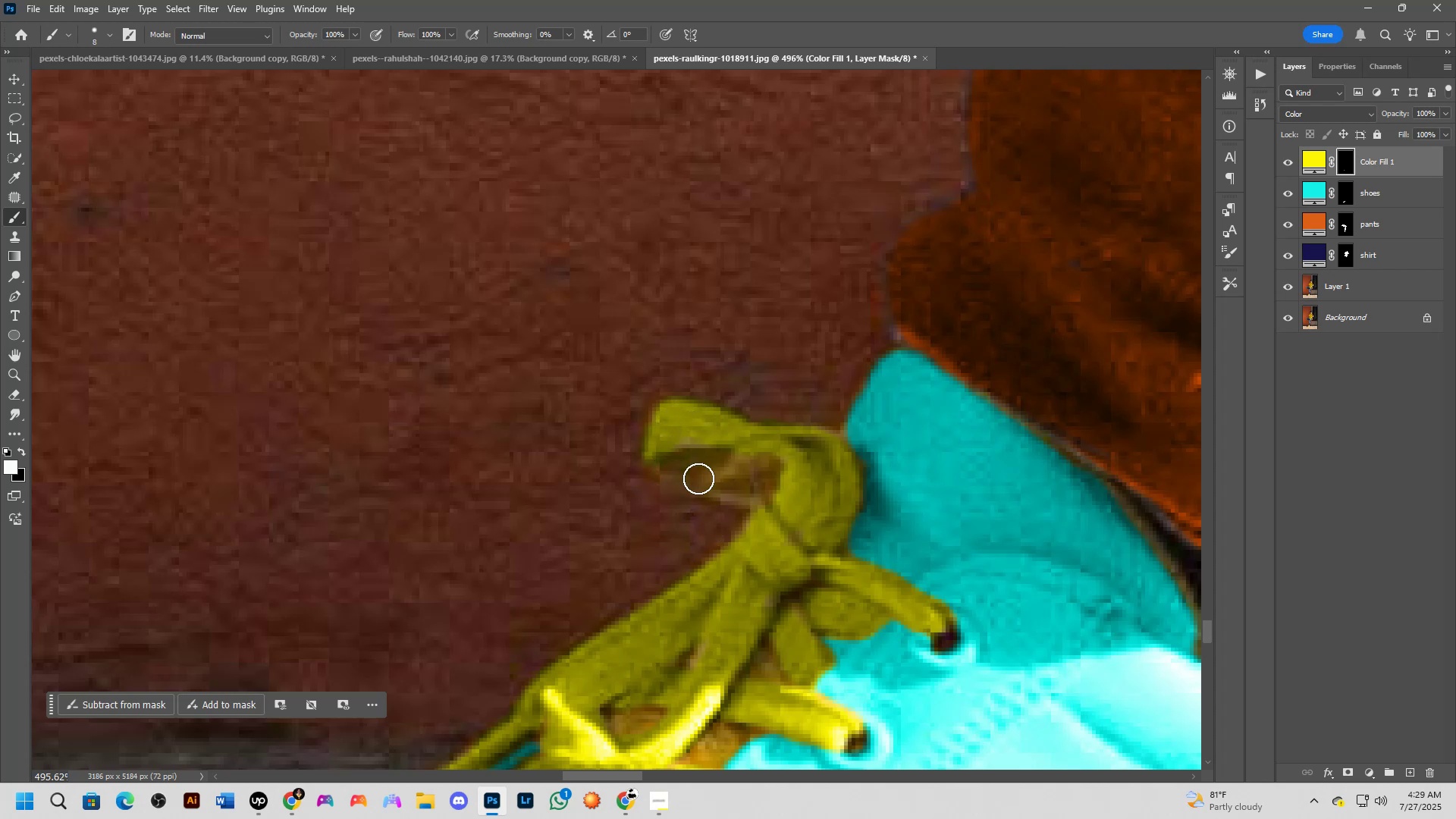 
left_click([707, 479])
 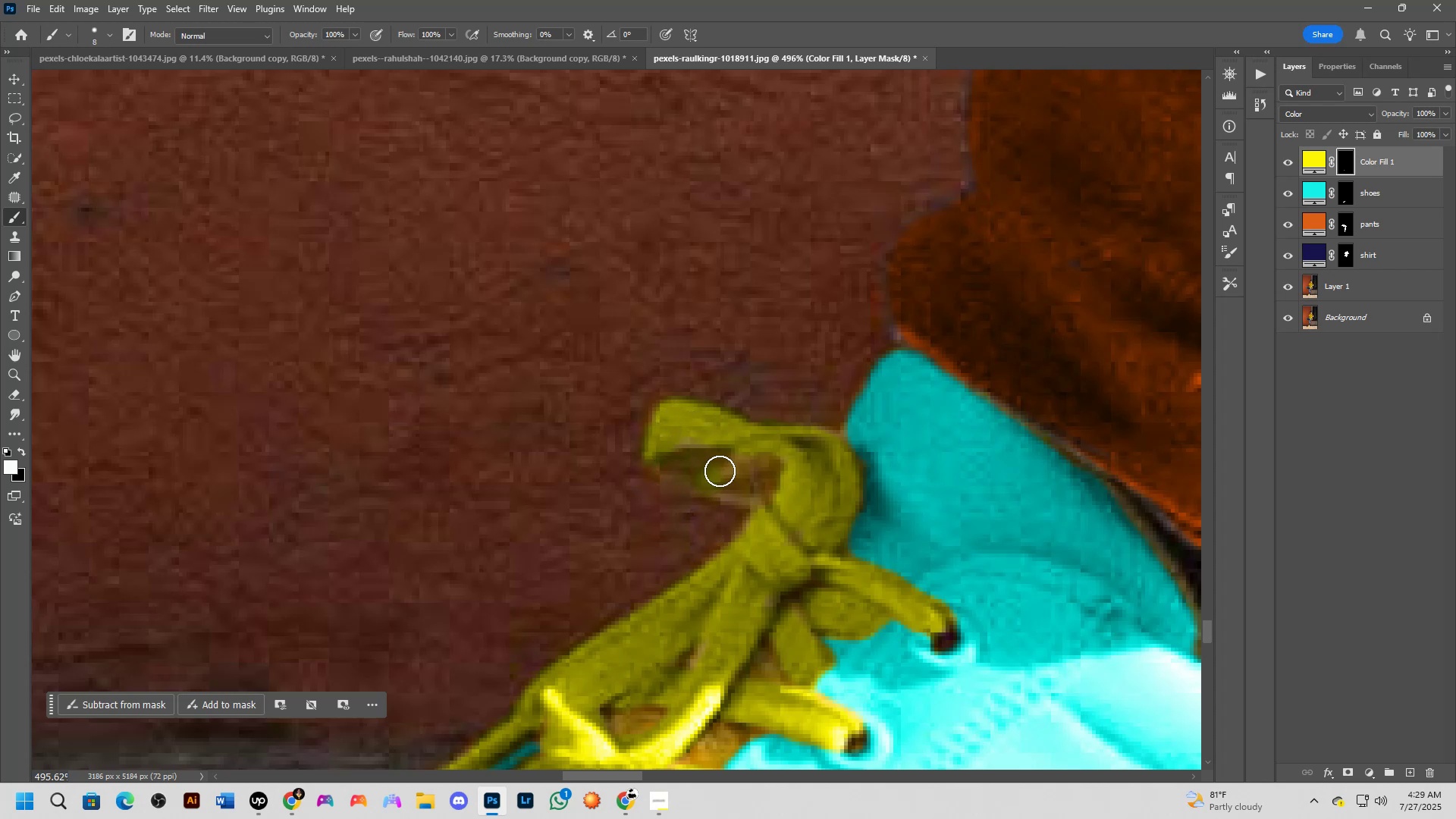 
left_click_drag(start_coordinate=[720, 470], to_coordinate=[780, 460])
 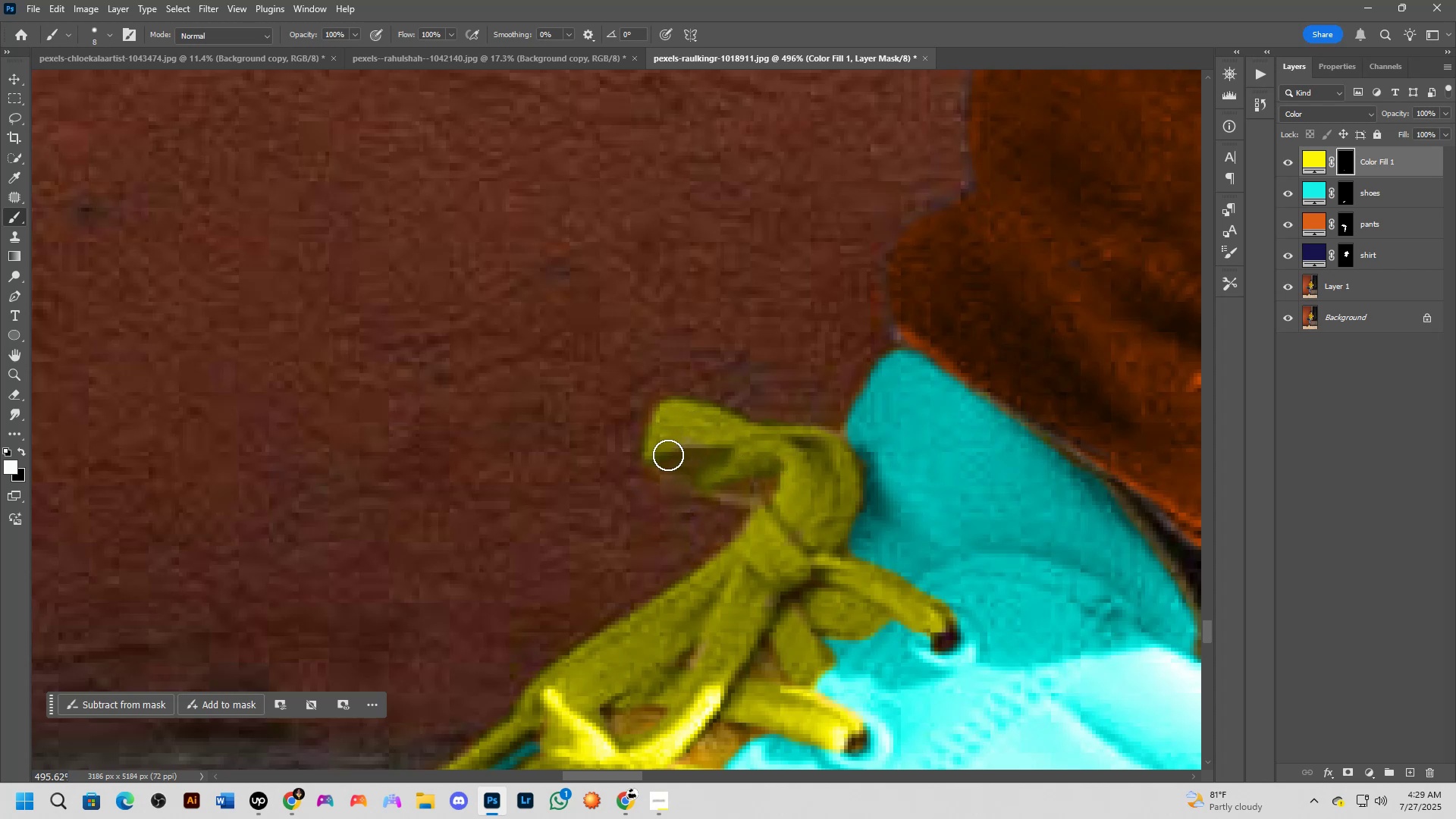 
left_click_drag(start_coordinate=[664, 455], to_coordinate=[690, 465])
 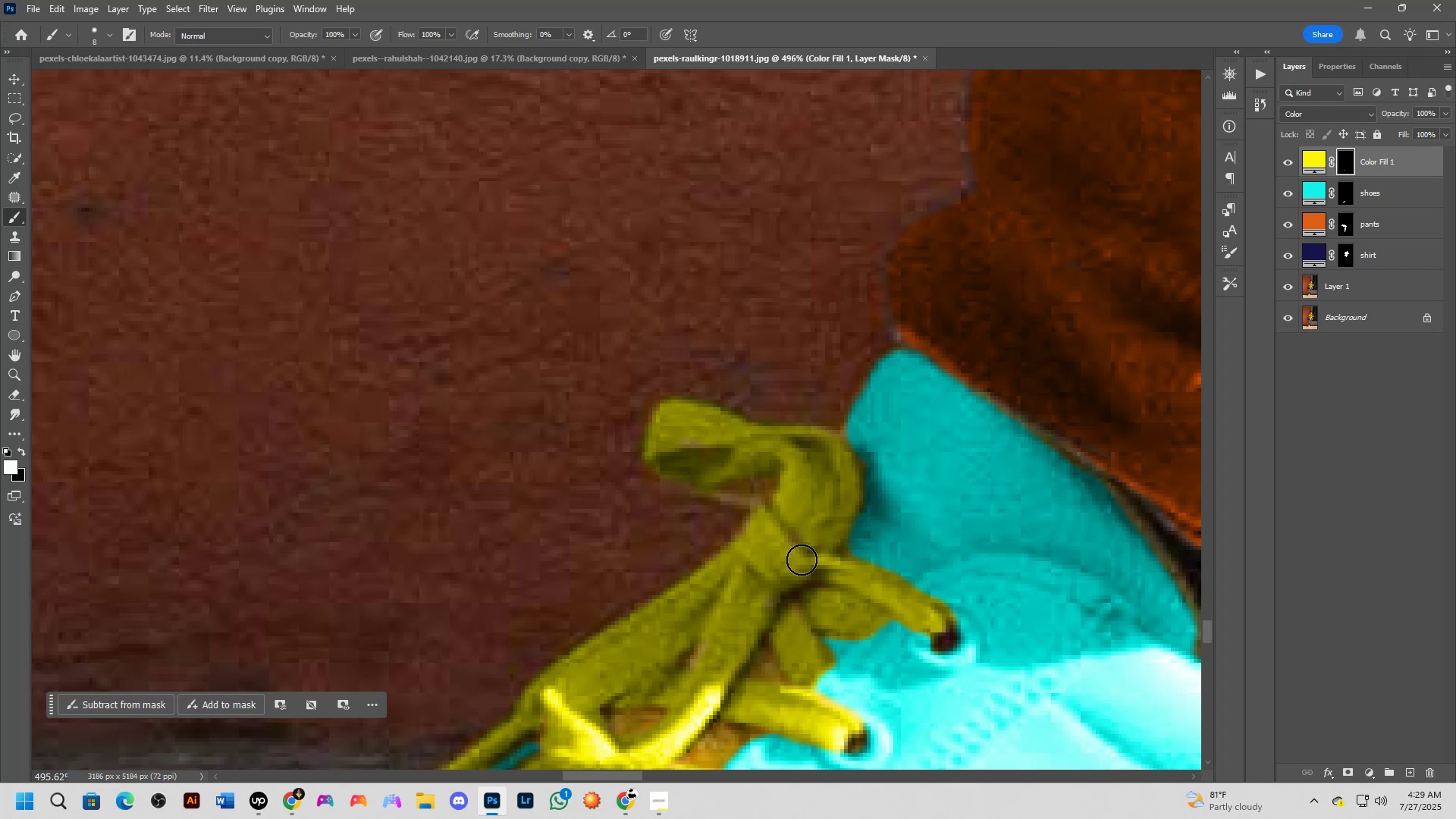 
type(xx)
 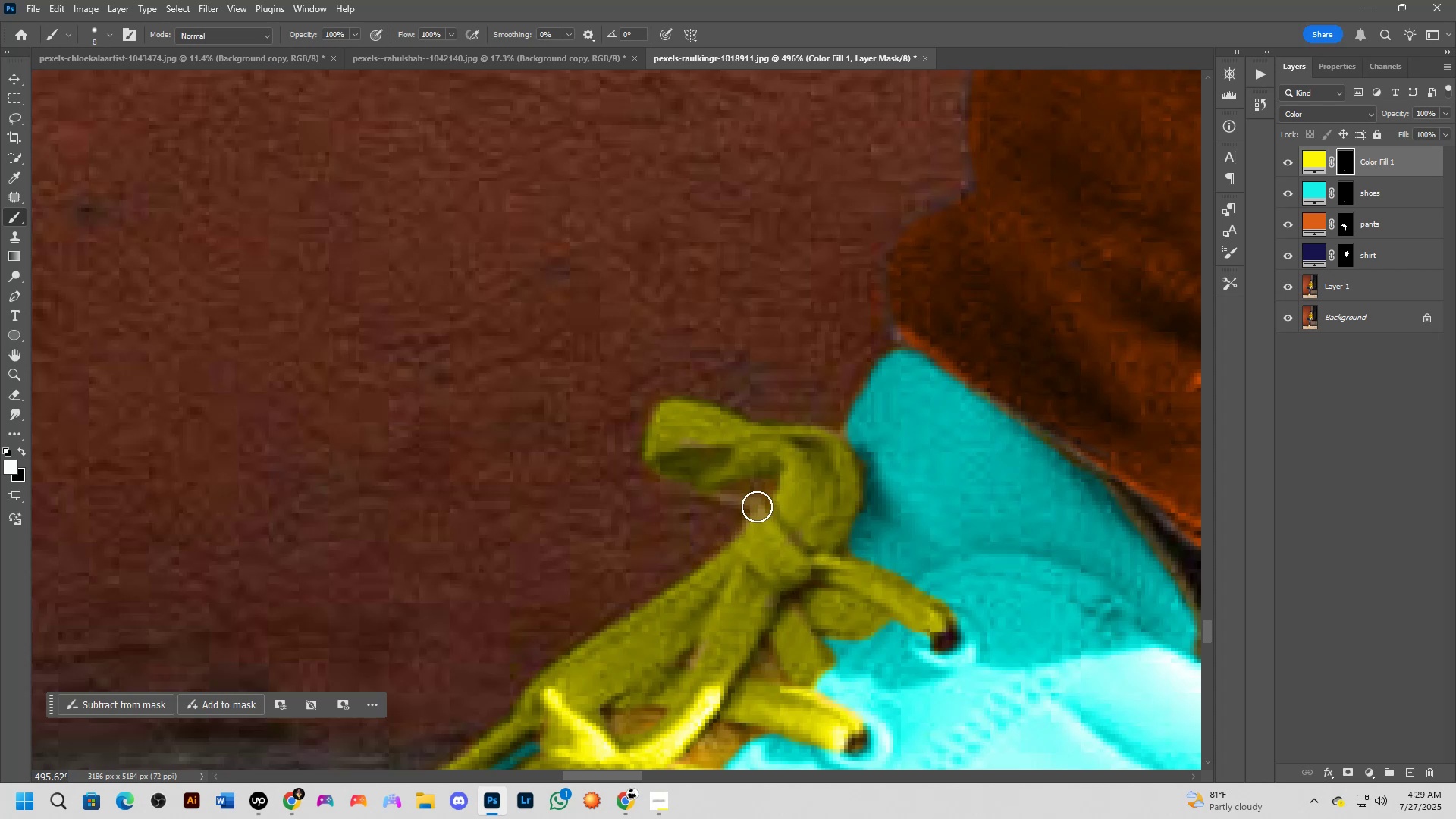 
left_click([757, 507])
 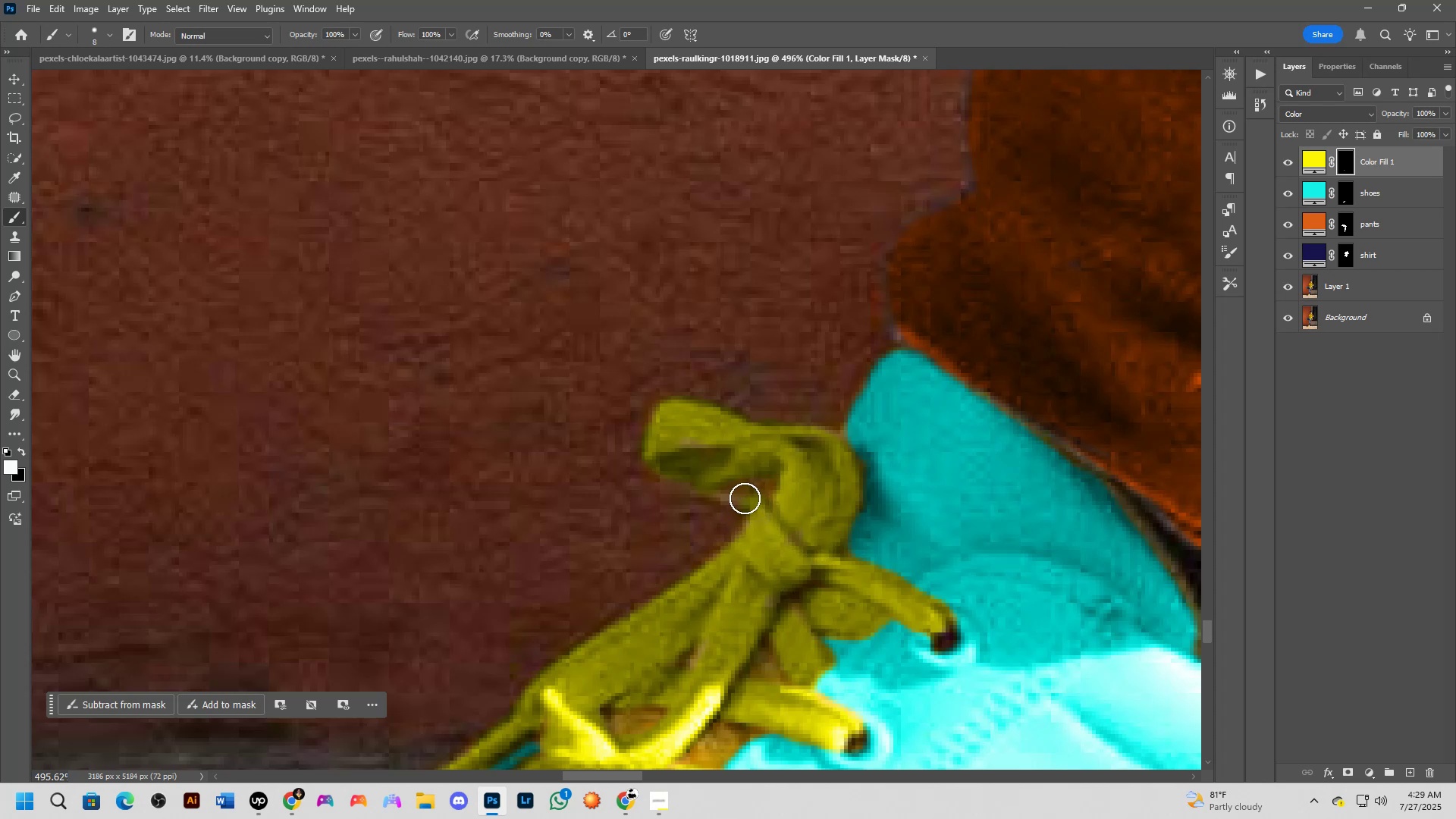 
left_click_drag(start_coordinate=[744, 498], to_coordinate=[689, 490])
 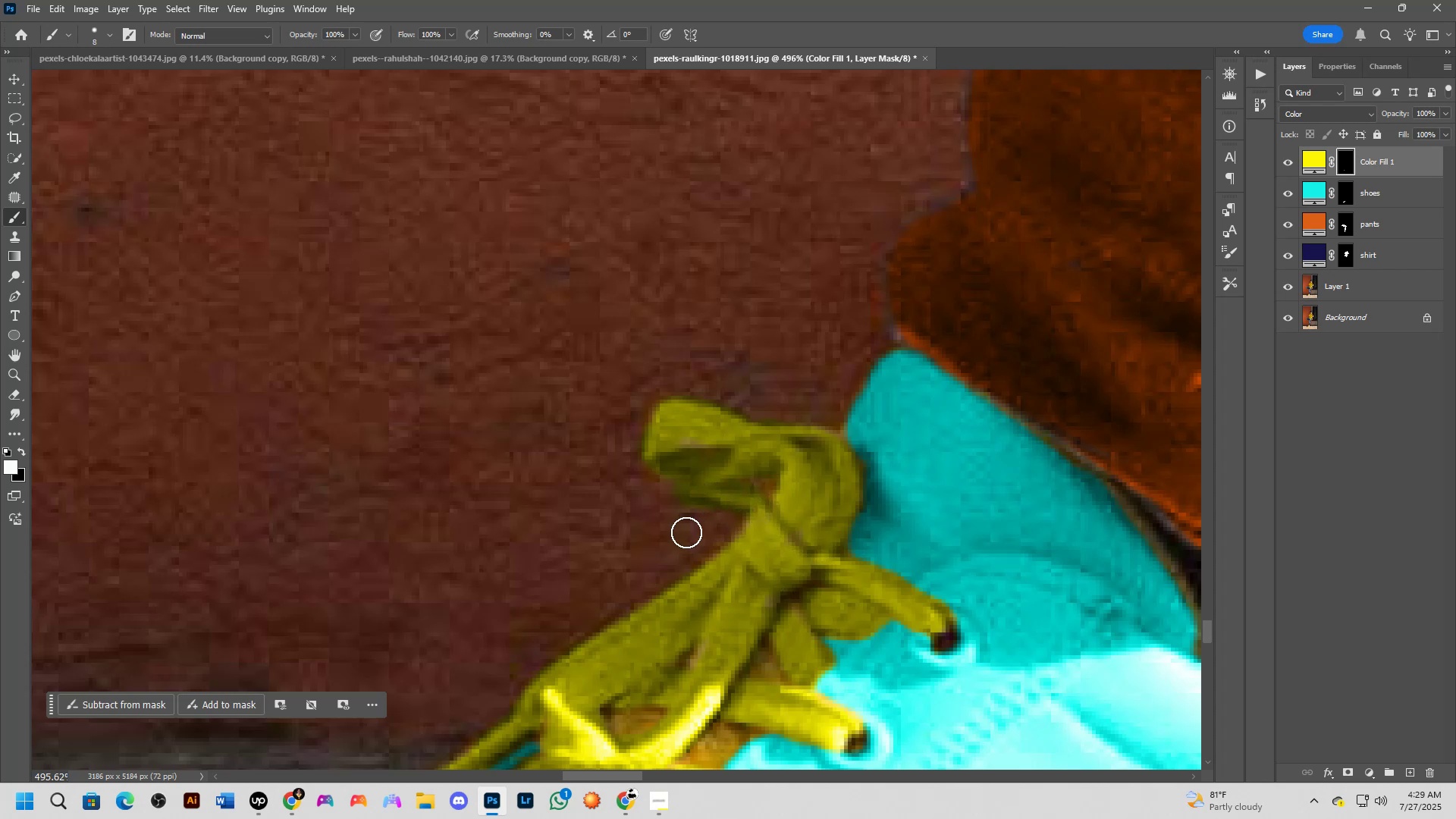 
key(X)
 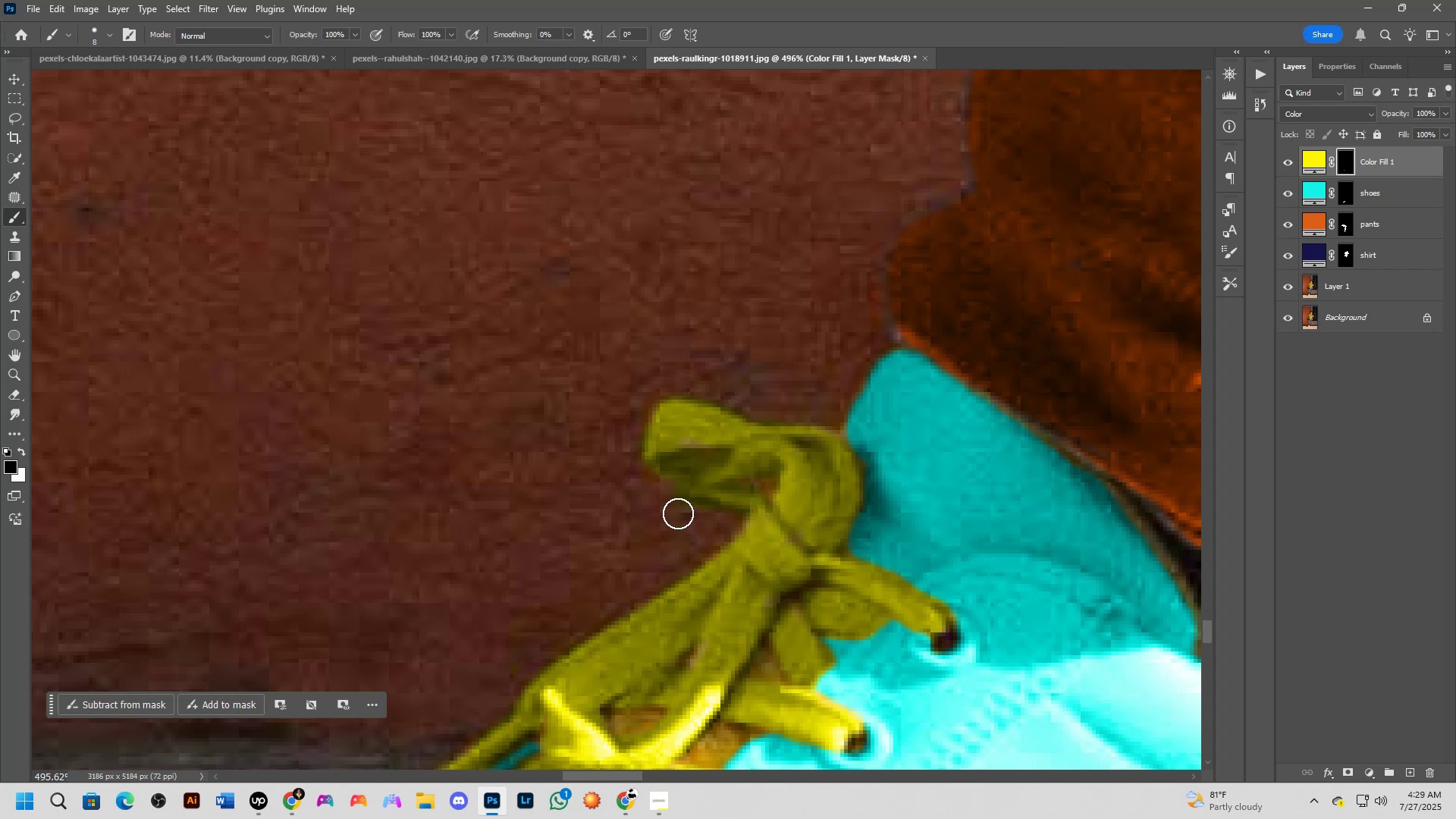 
left_click_drag(start_coordinate=[673, 511], to_coordinate=[721, 516])
 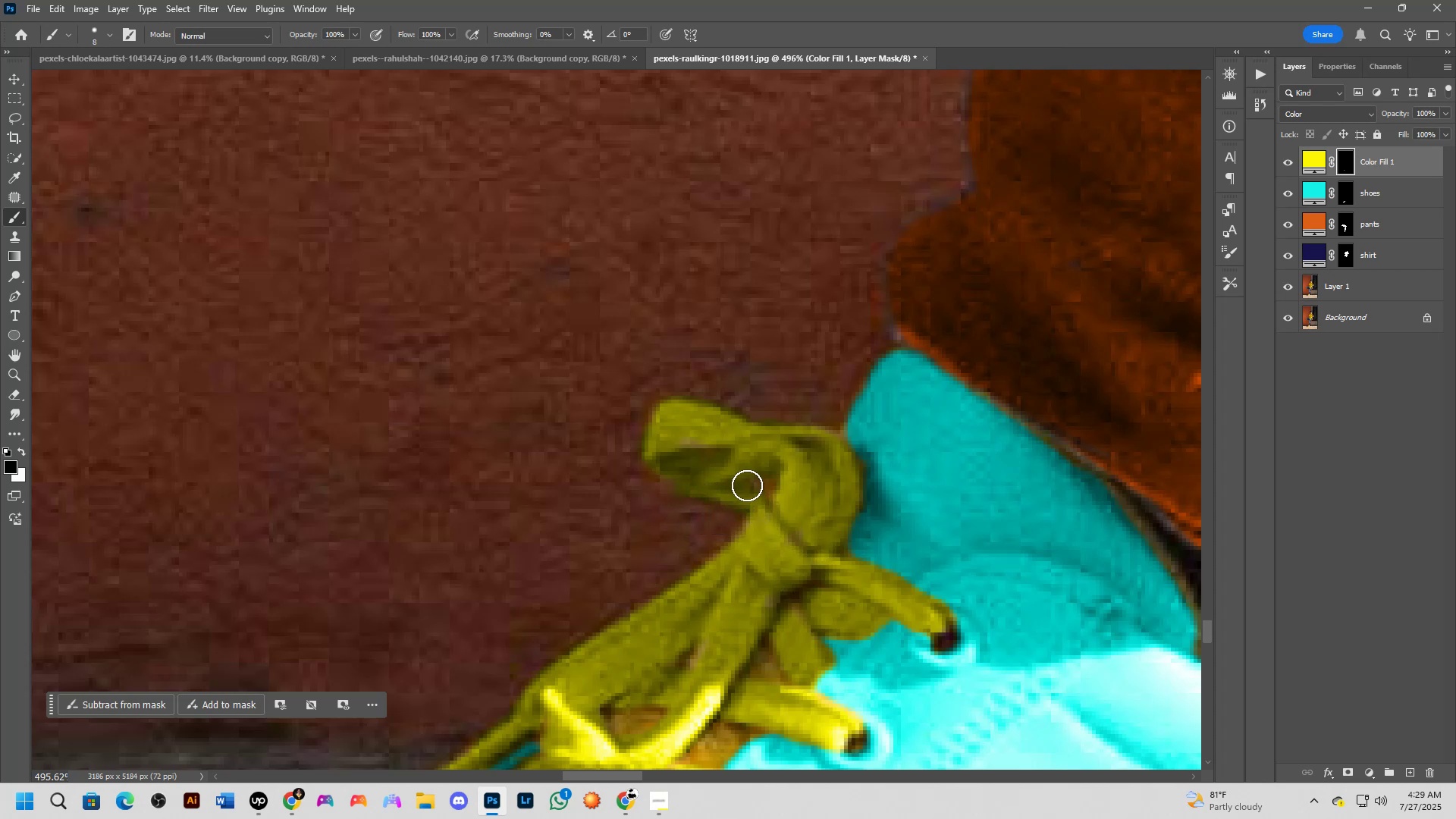 
hold_key(key=AltLeft, duration=1.06)
 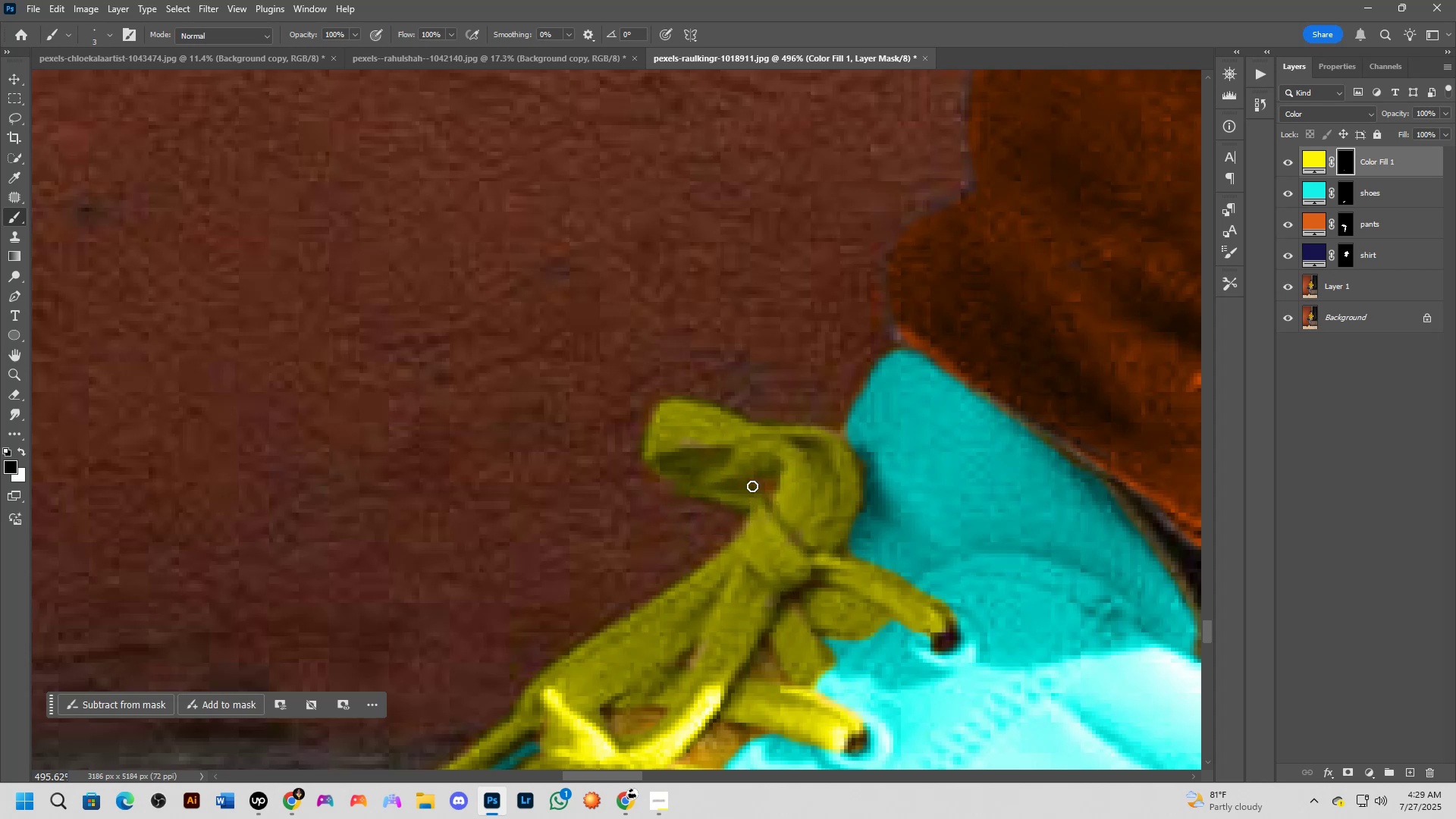 
left_click_drag(start_coordinate=[751, 486], to_coordinate=[759, 489])
 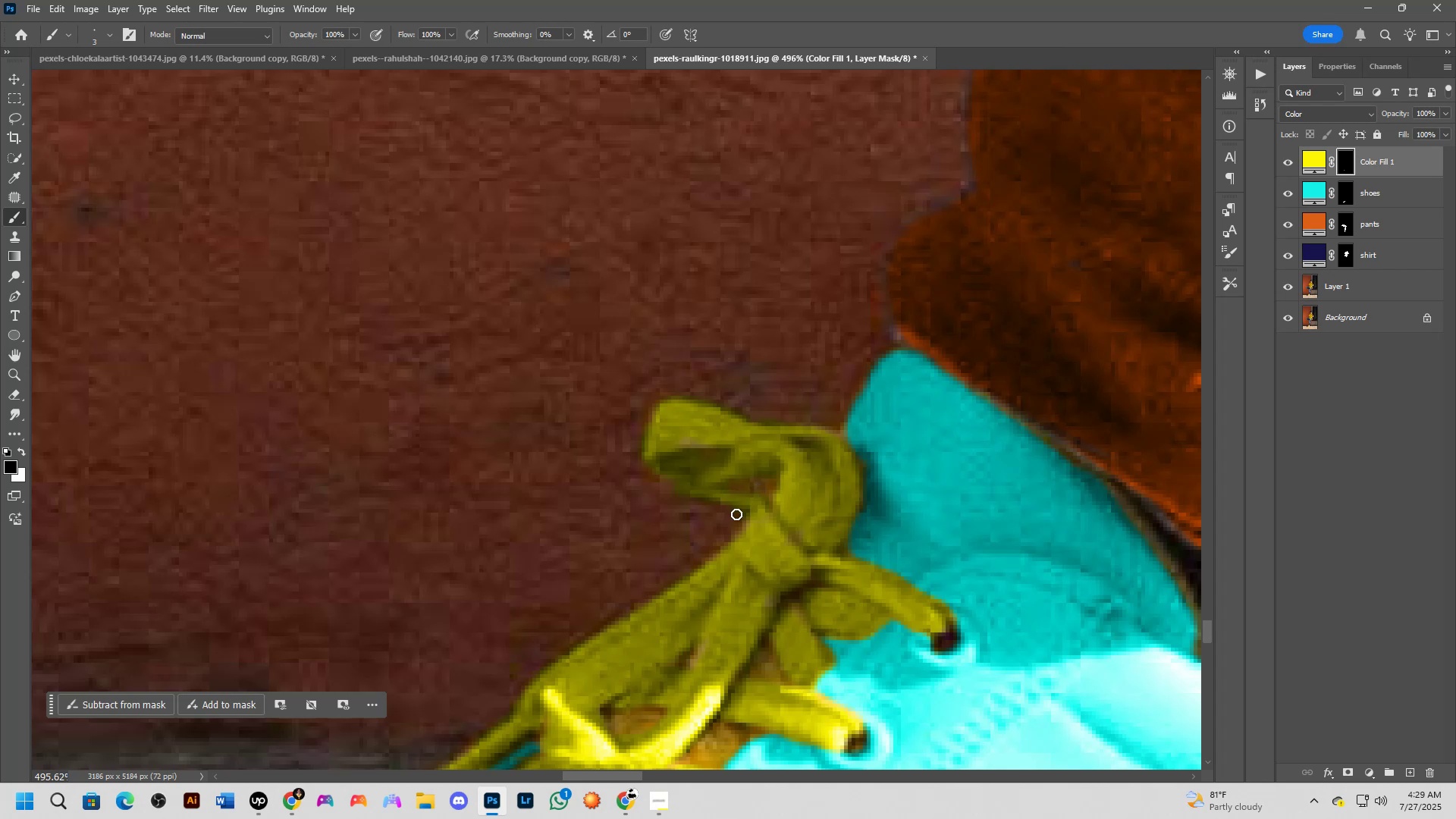 
left_click_drag(start_coordinate=[736, 514], to_coordinate=[671, 504])
 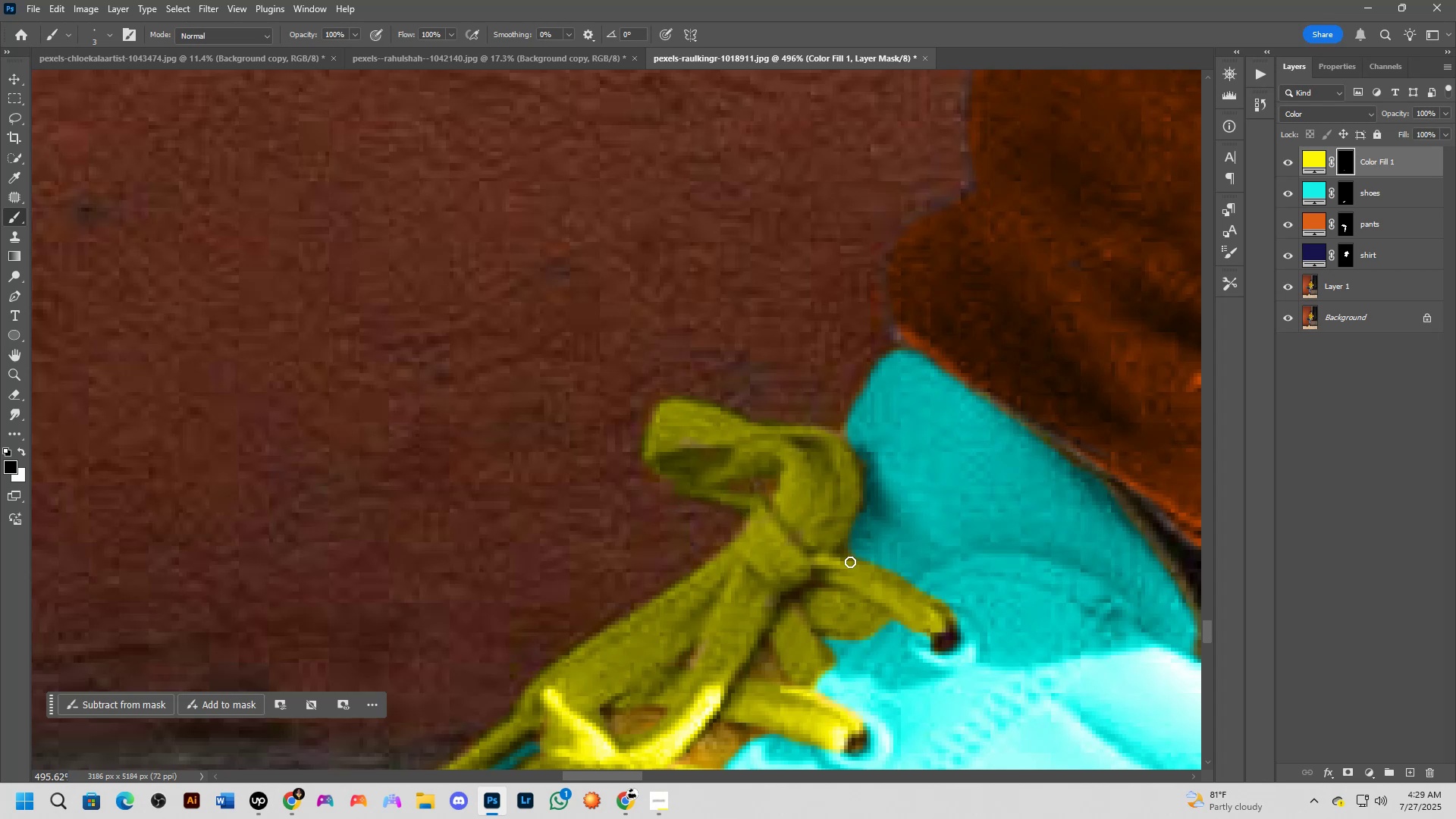 
scroll: coordinate [857, 543], scroll_direction: down, amount: 9.0
 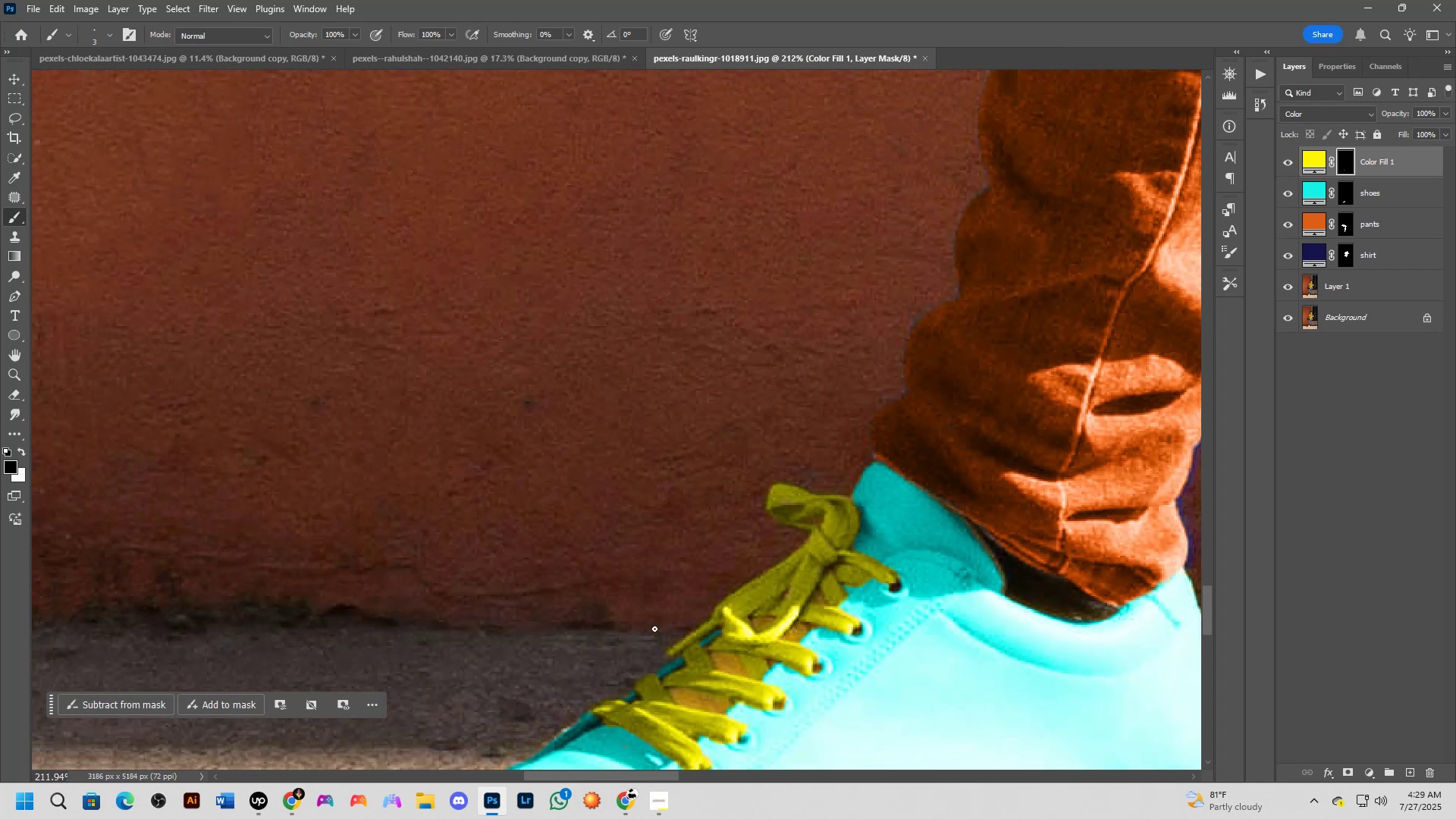 
hold_key(key=Space, duration=0.44)
 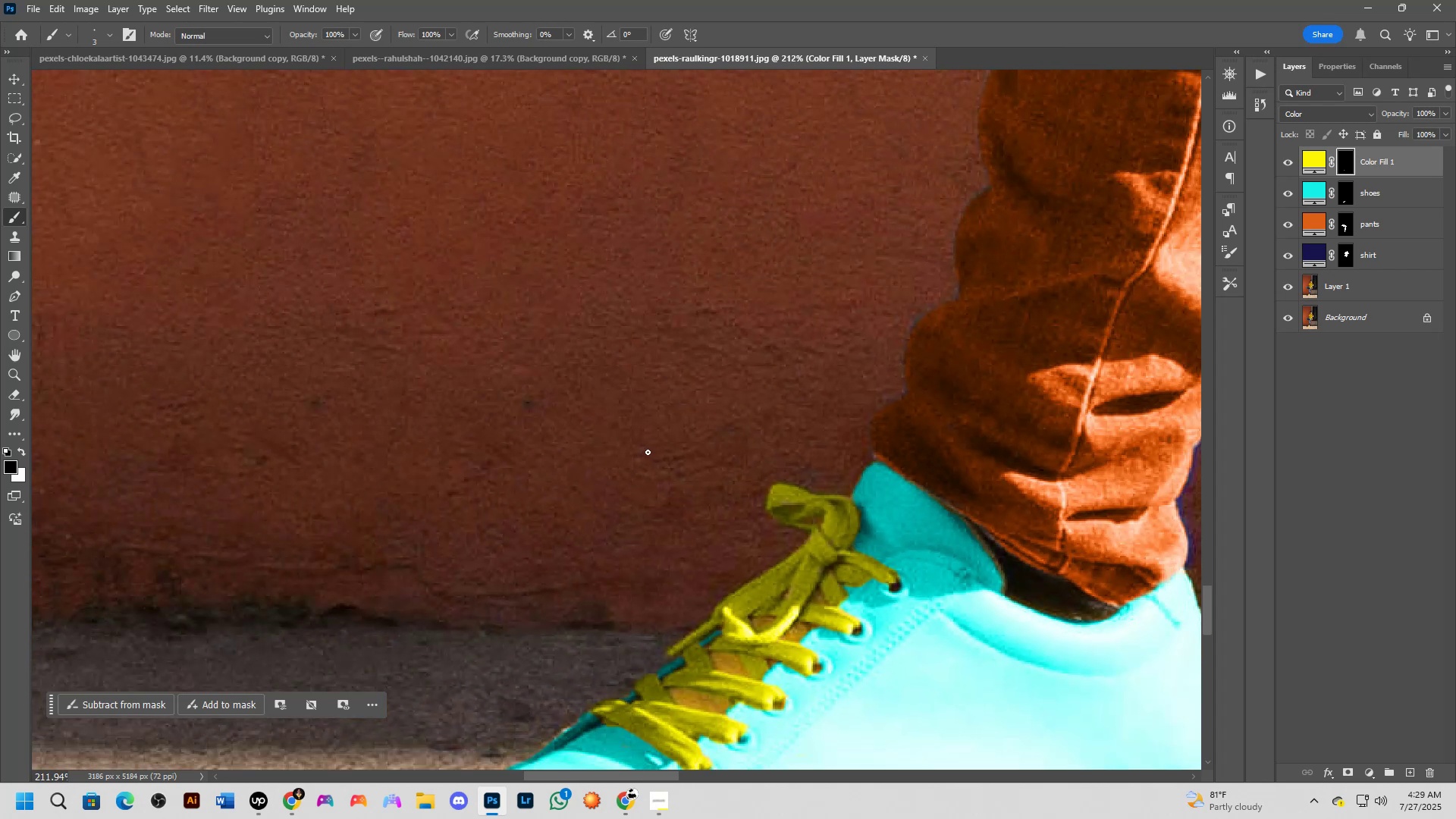 
hold_key(key=Space, duration=1.0)
 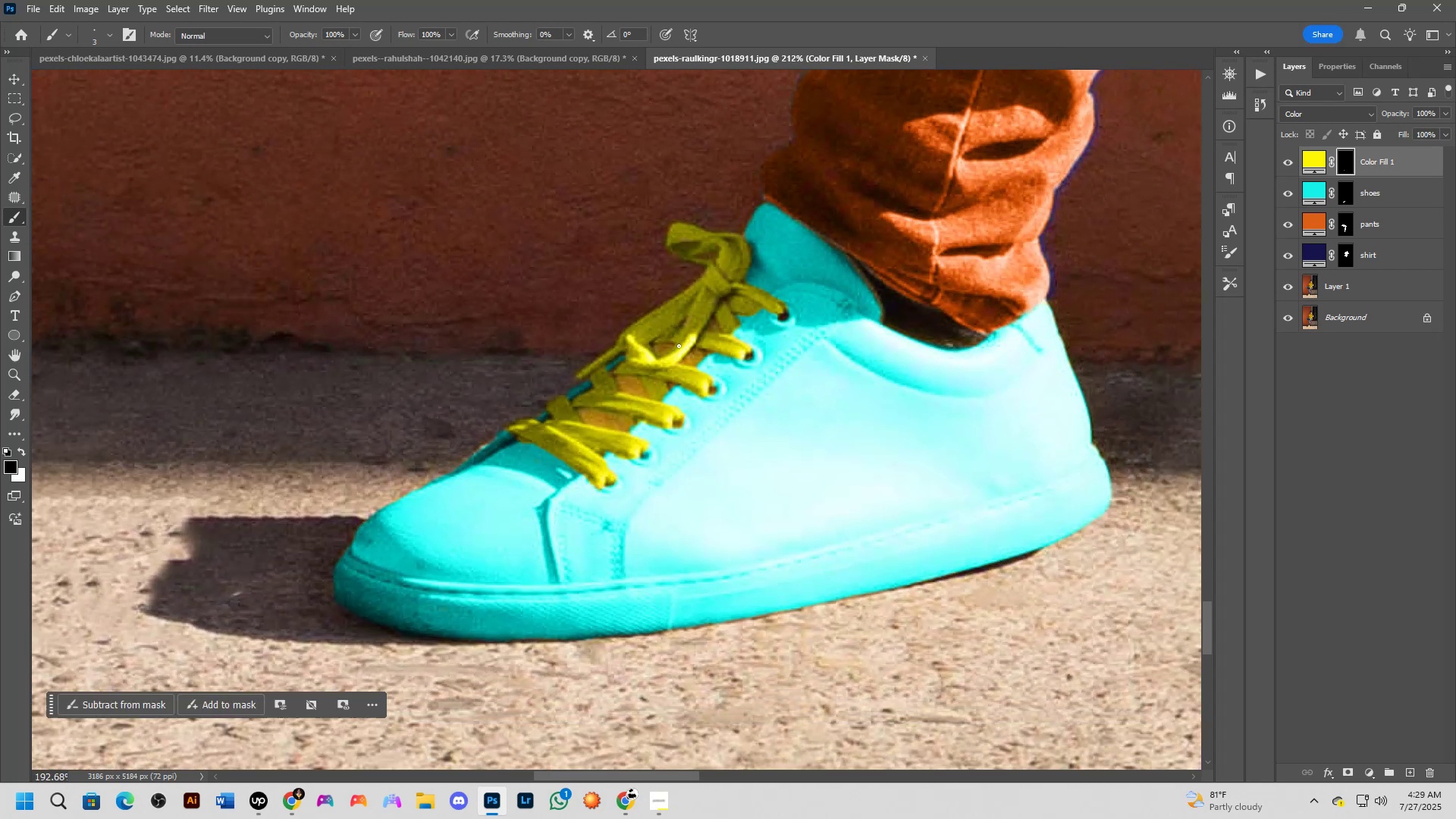 
left_click_drag(start_coordinate=[790, 350], to_coordinate=[708, 132])
 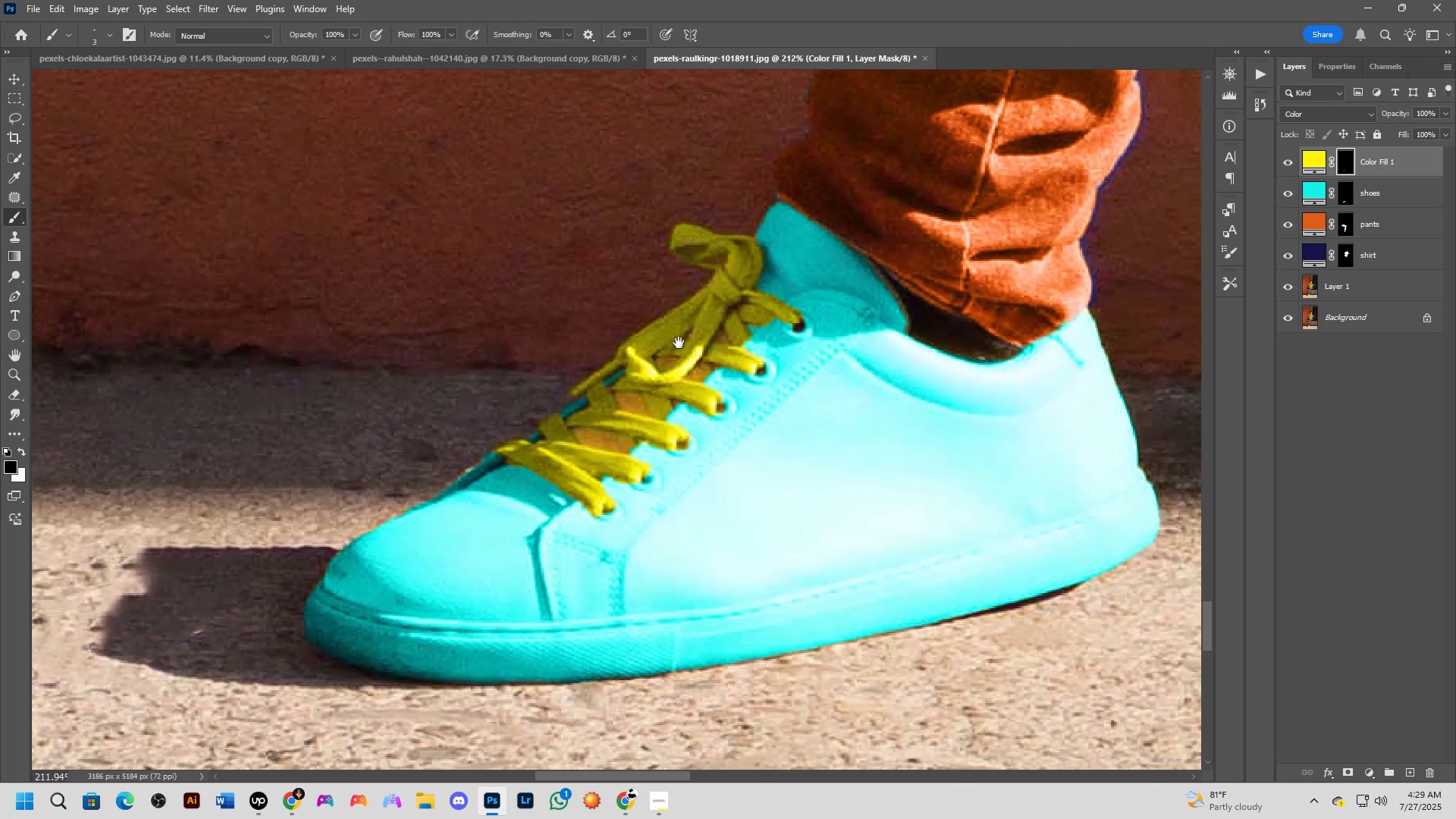 
scroll: coordinate [679, 346], scroll_direction: down, amount: 3.0
 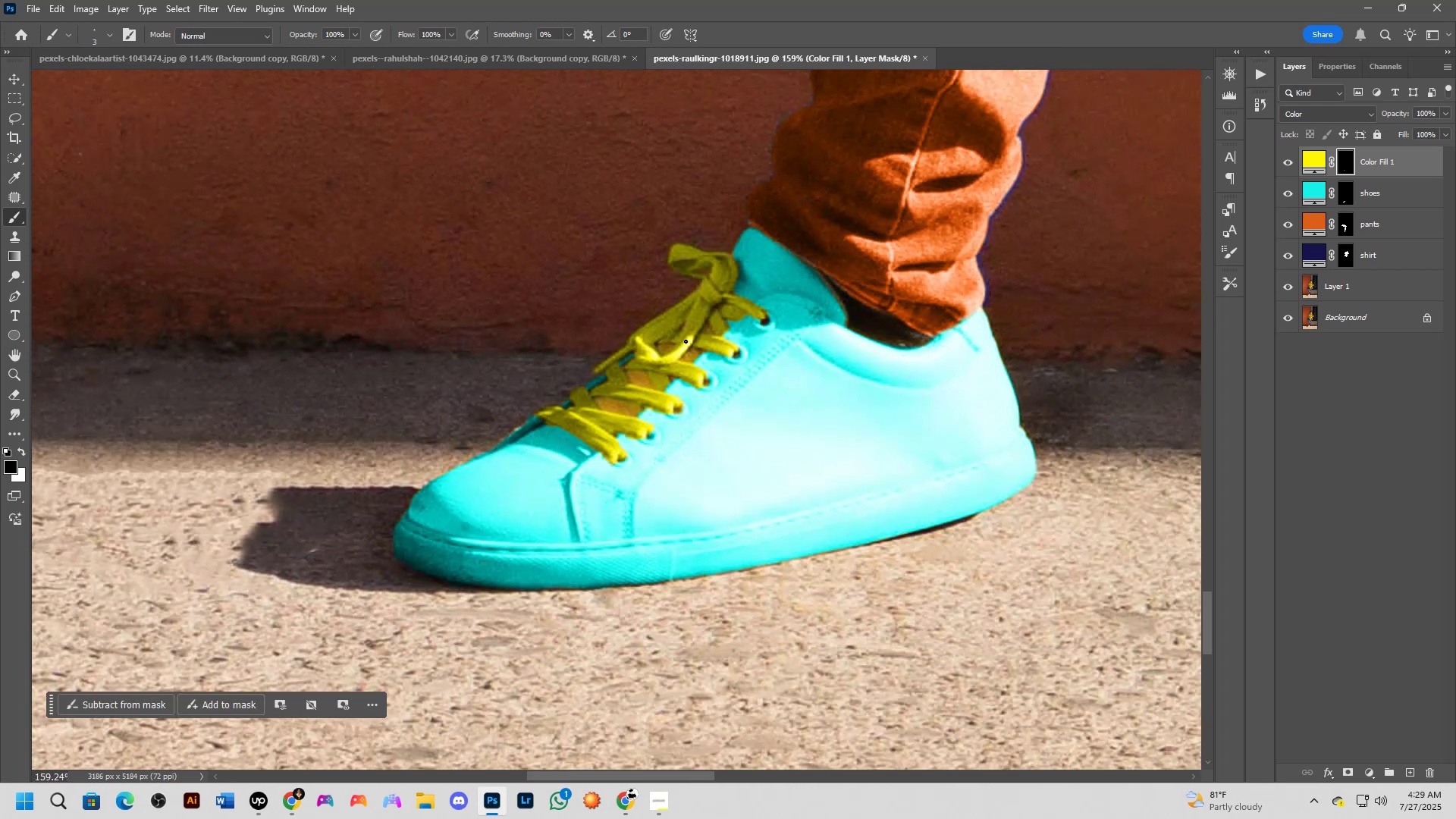 
hold_key(key=Space, duration=0.8)
 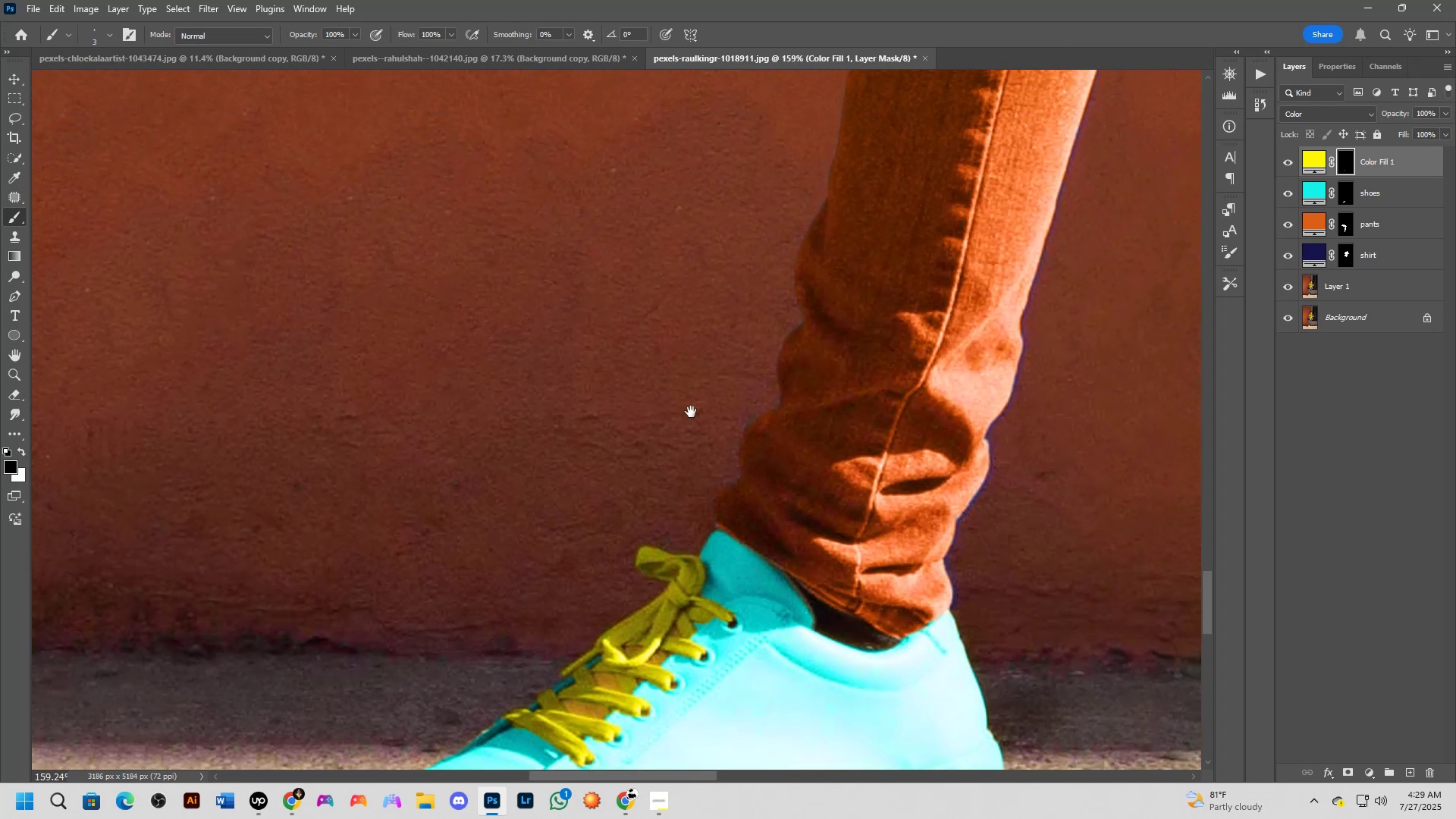 
left_click_drag(start_coordinate=[737, 268], to_coordinate=[723, 494])
 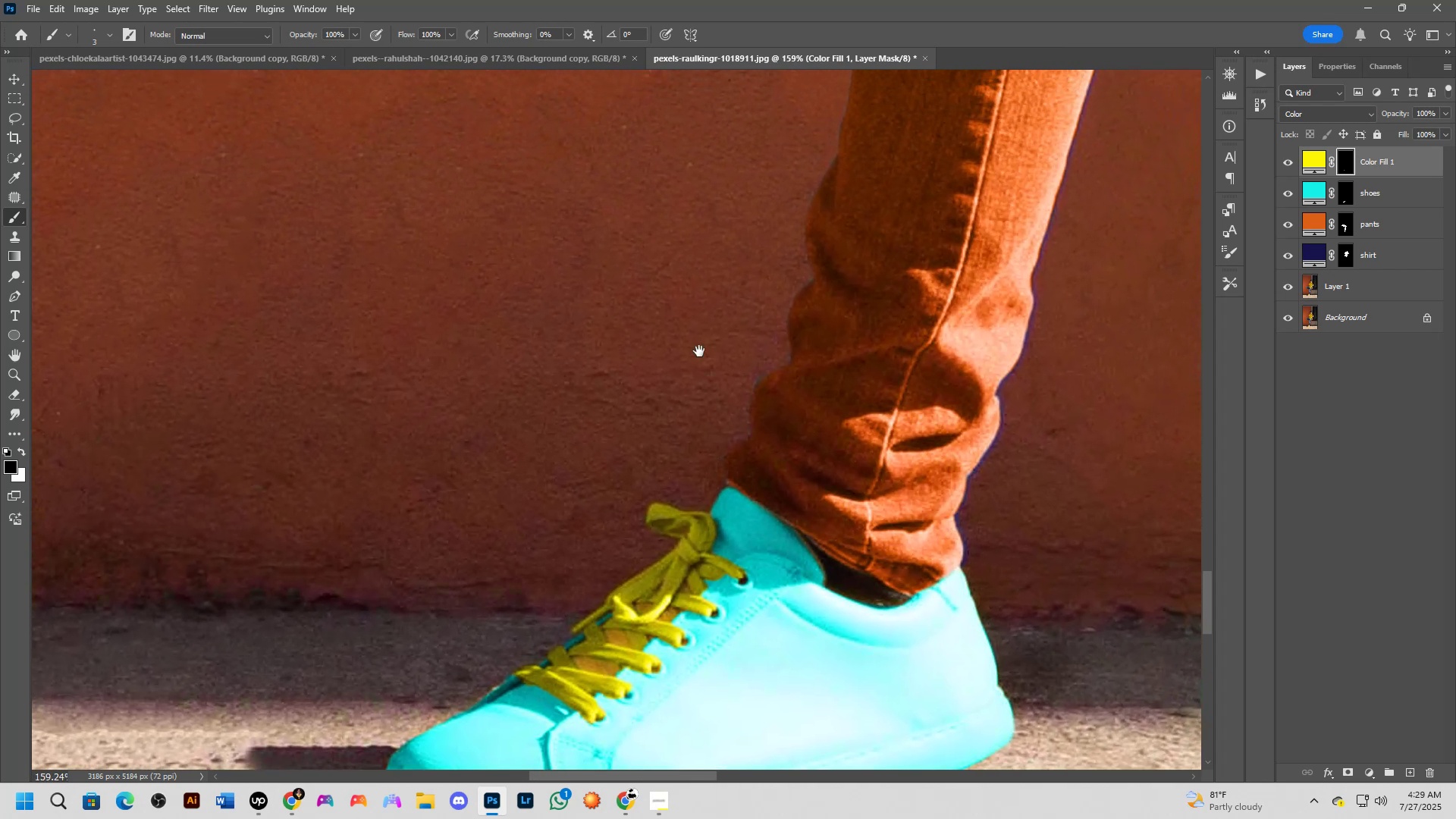 
hold_key(key=Space, duration=0.49)
 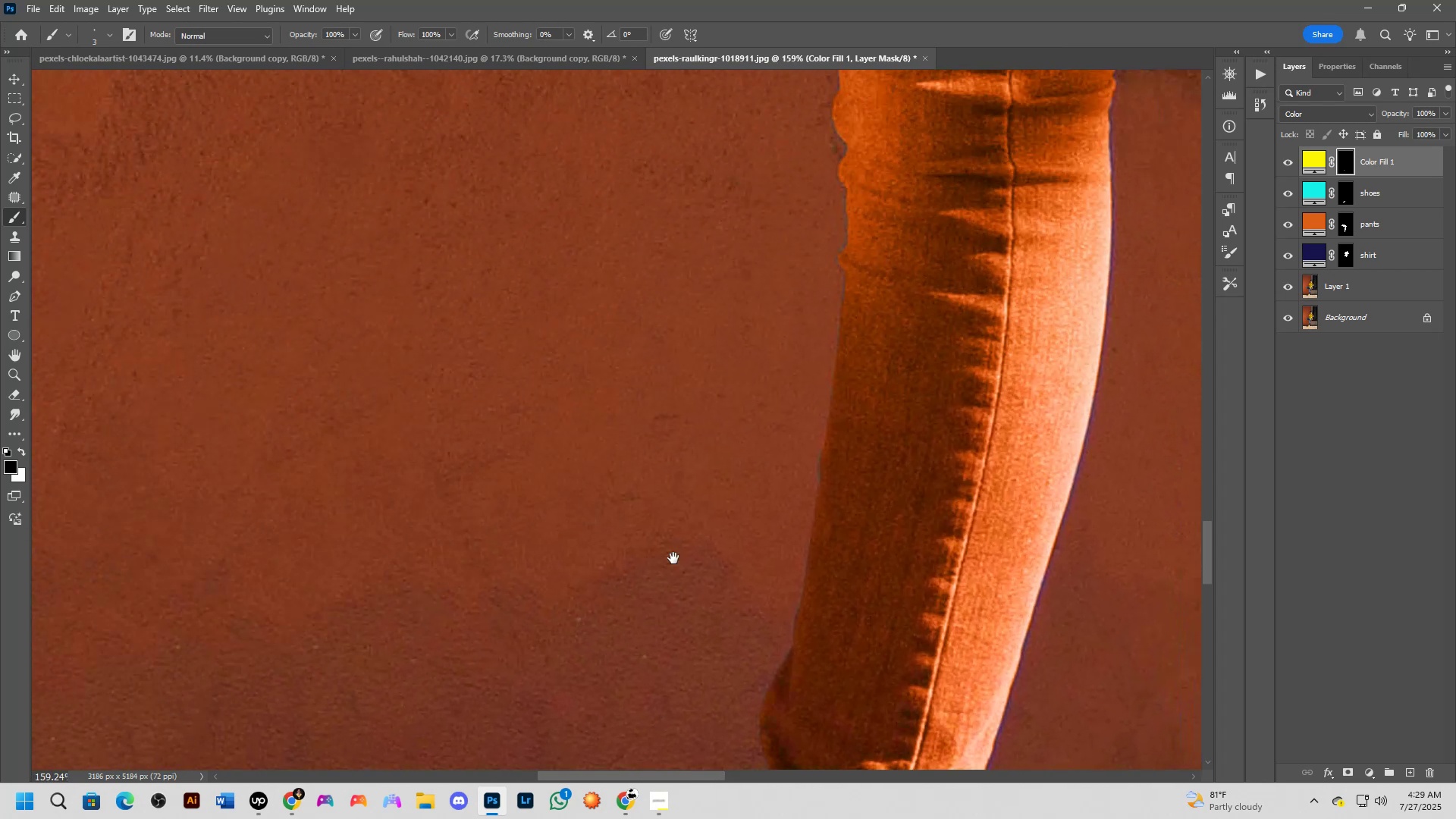 
left_click_drag(start_coordinate=[695, 344], to_coordinate=[686, 551])
 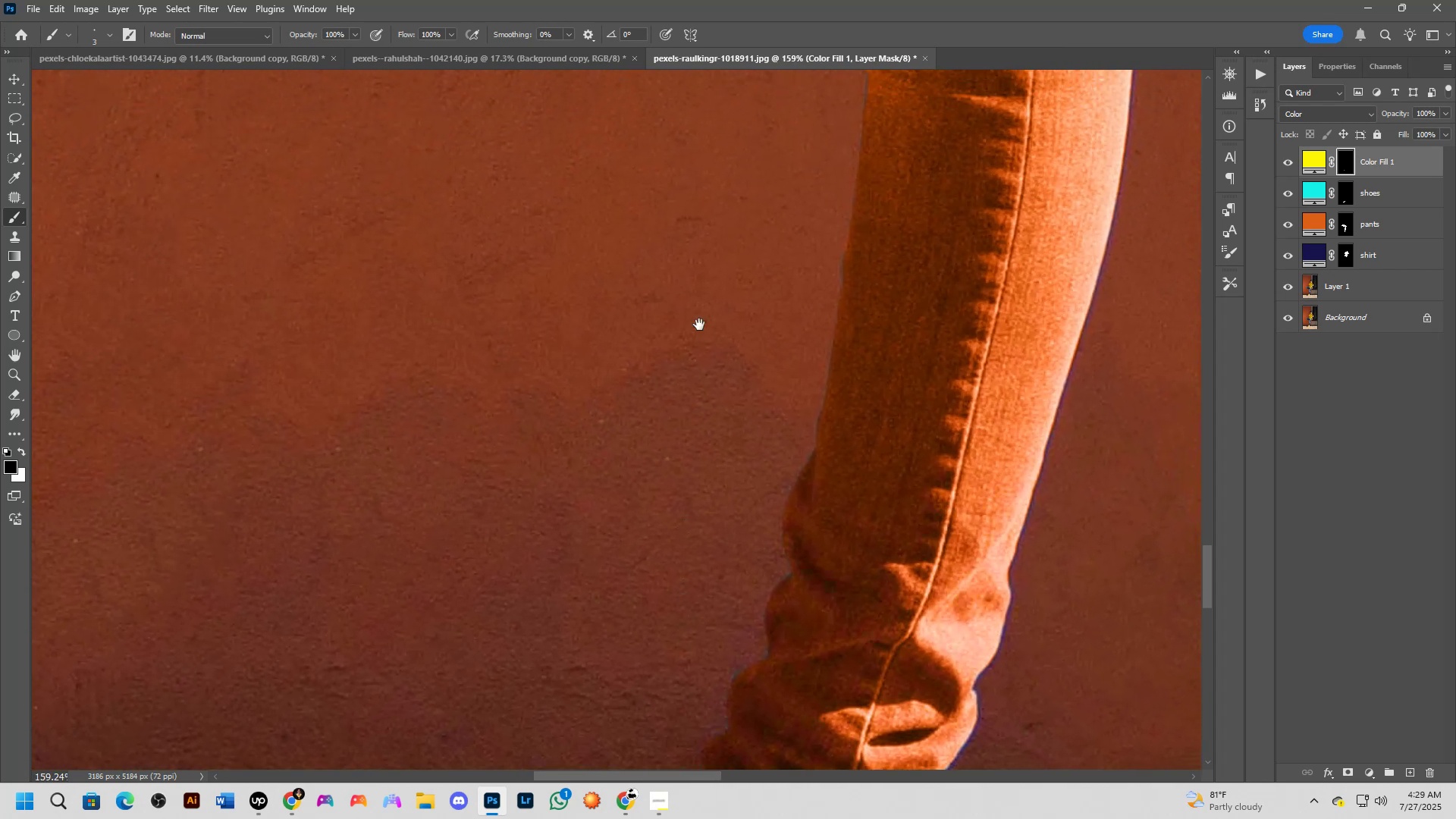 
hold_key(key=Space, duration=1.5)
 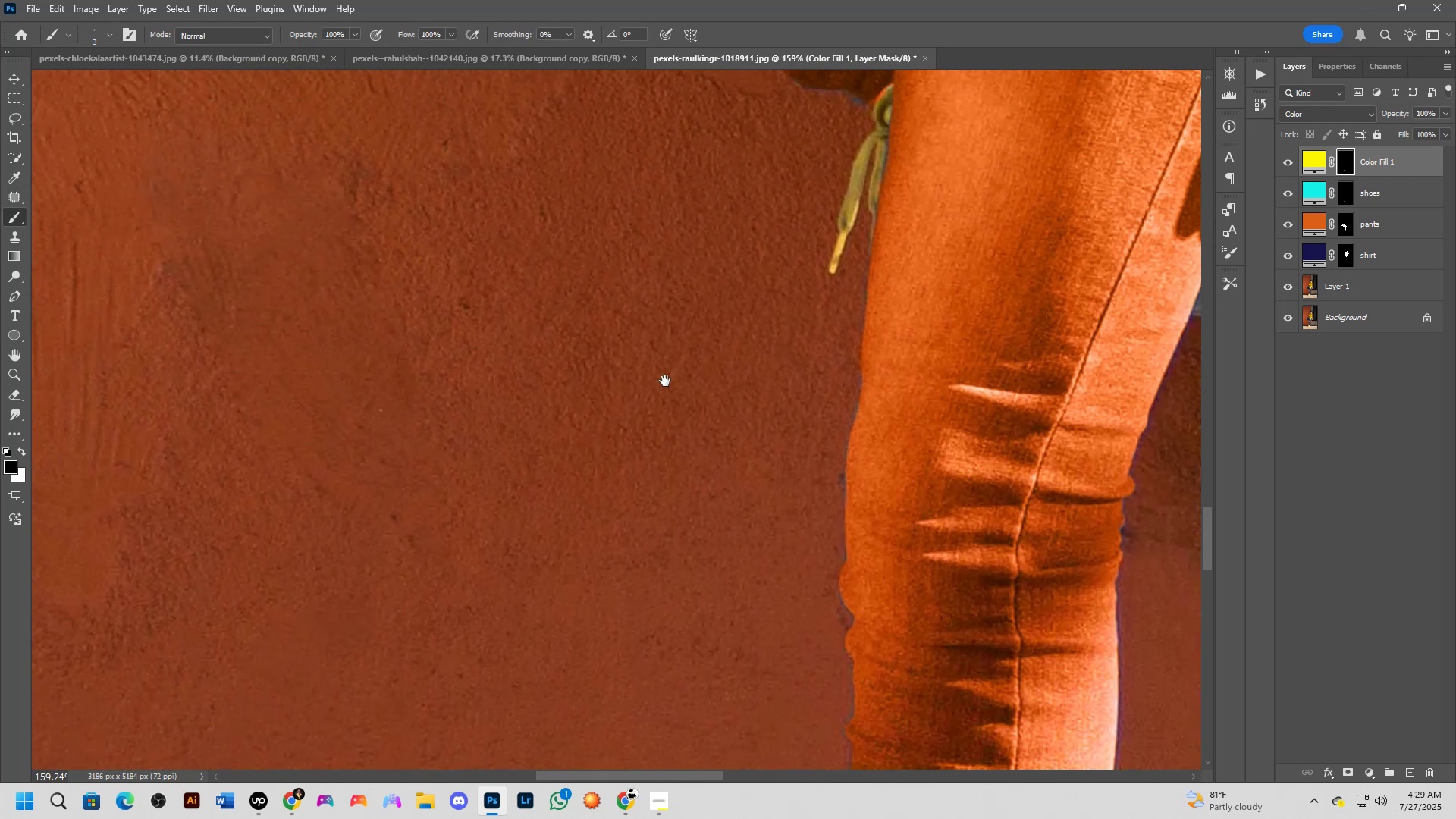 
left_click_drag(start_coordinate=[701, 308], to_coordinate=[689, 655])
 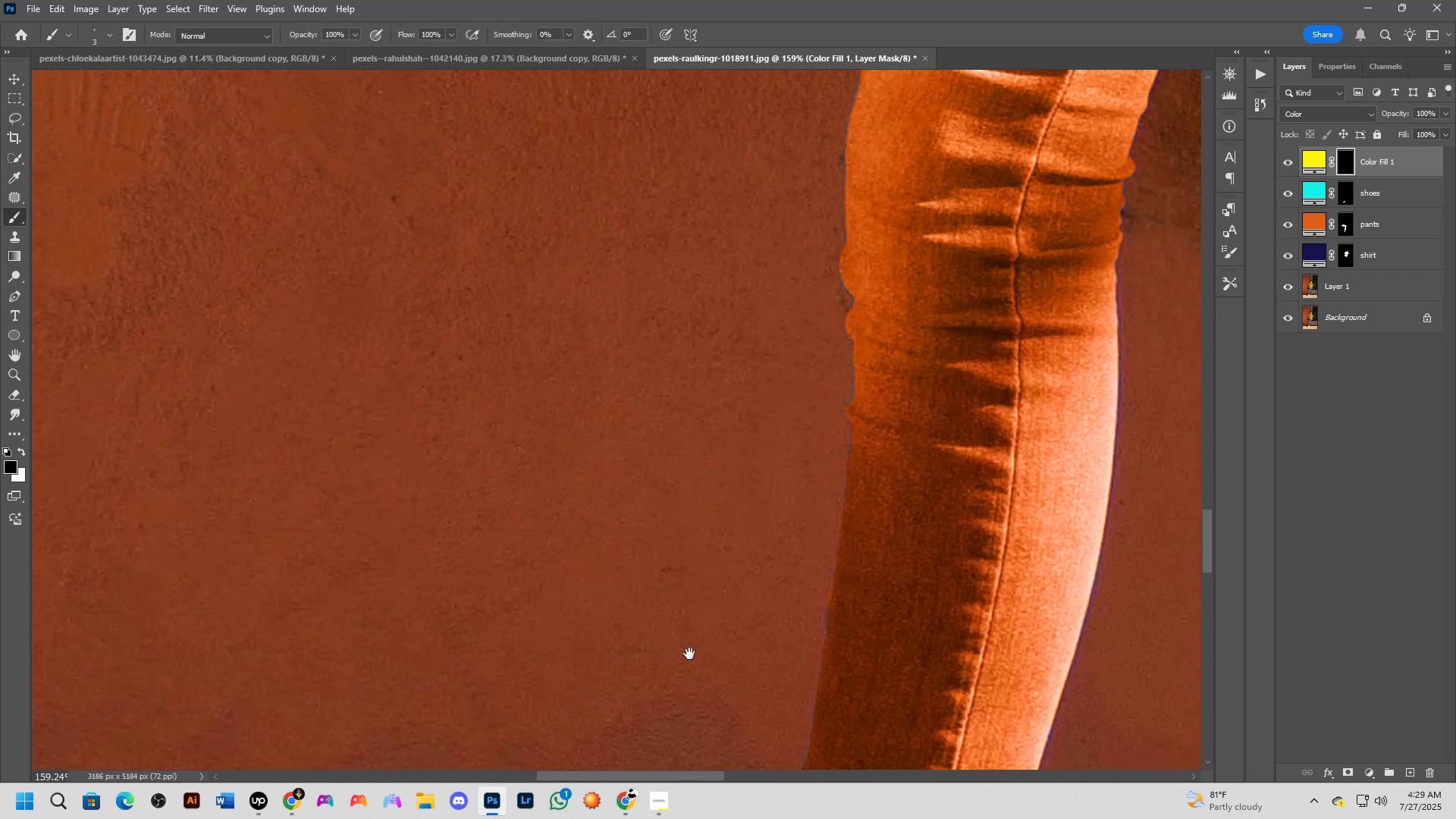 
hold_key(key=Space, duration=1.51)
 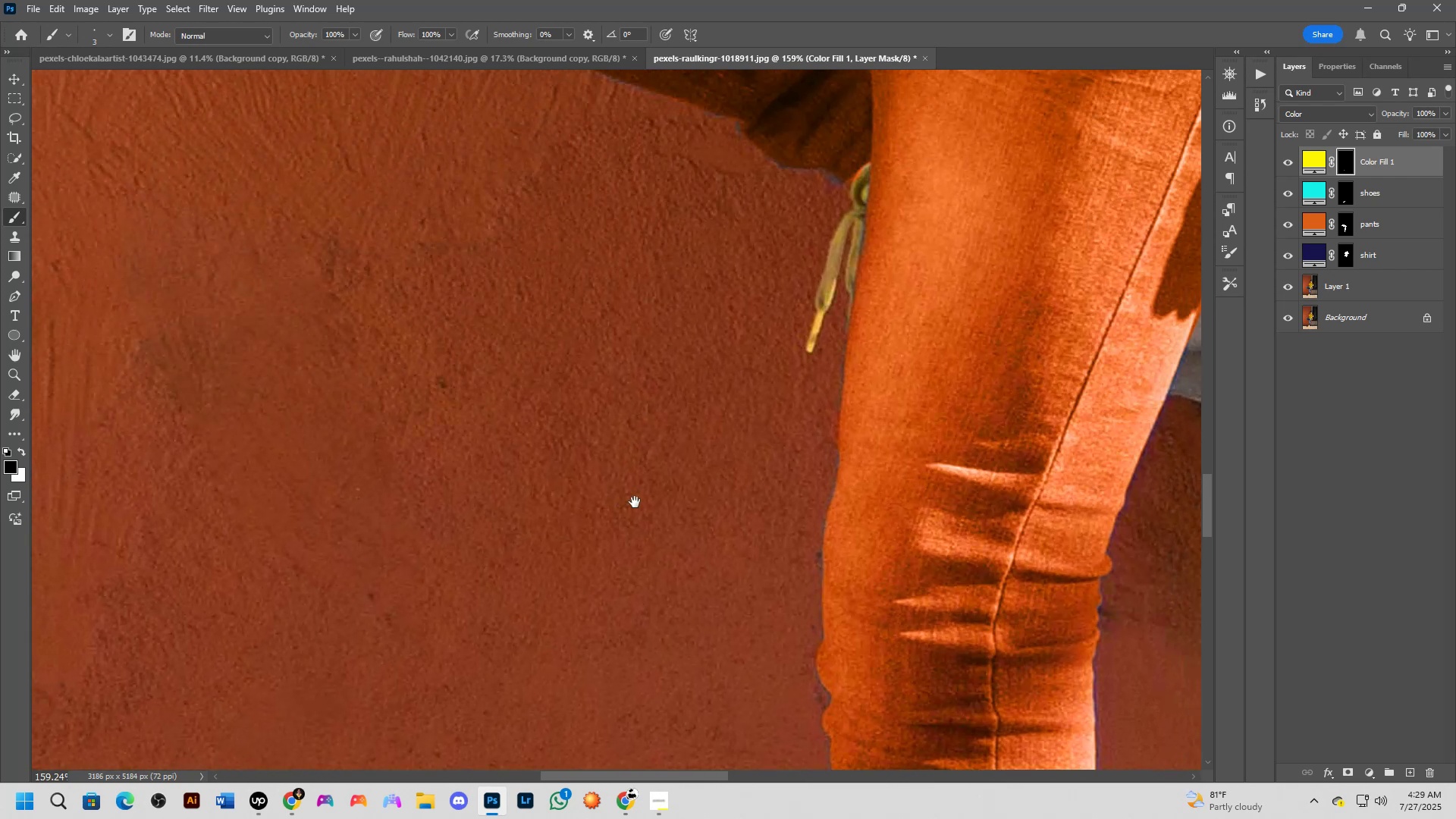 
left_click_drag(start_coordinate=[665, 383], to_coordinate=[630, 548])
 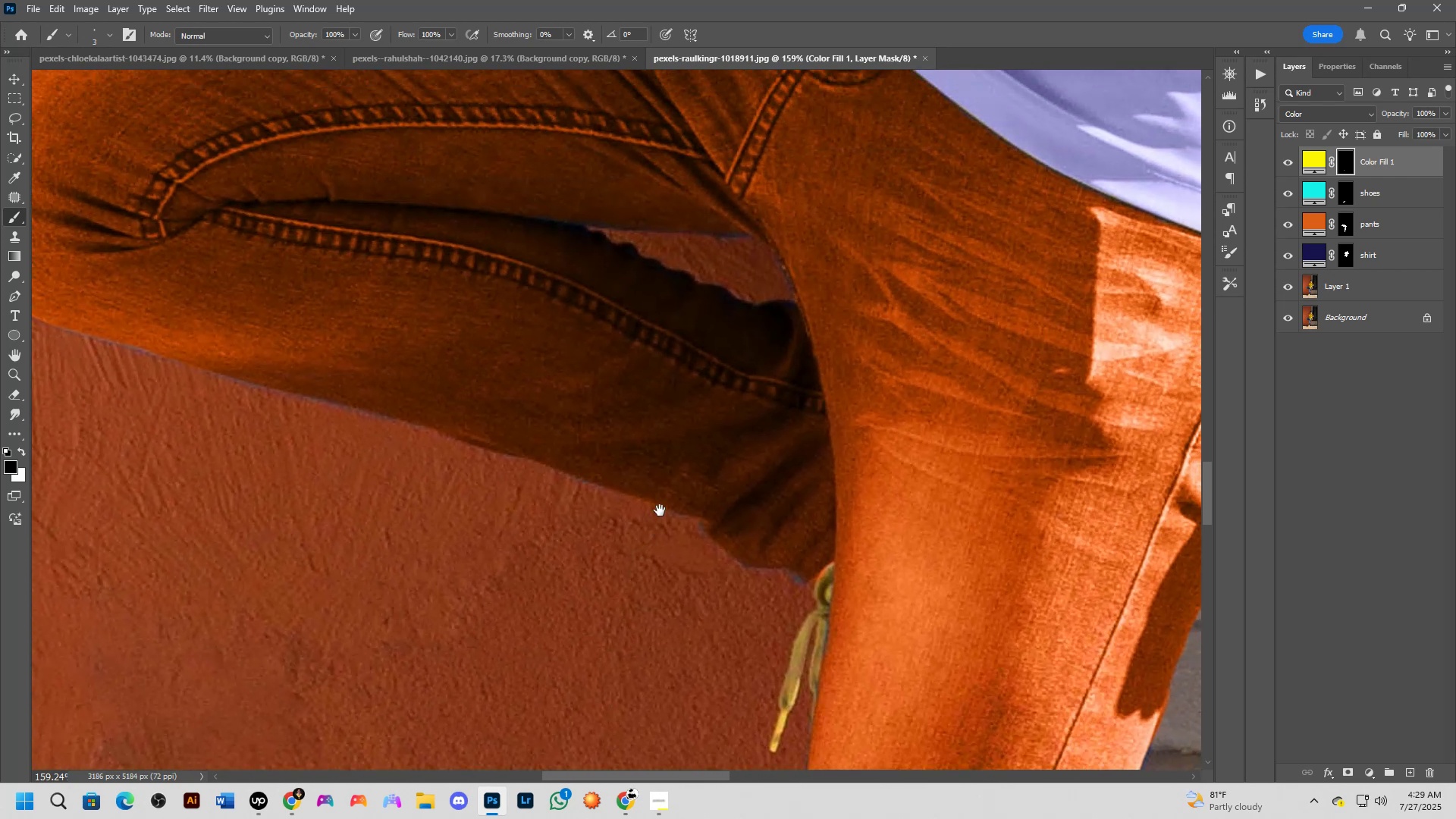 
hold_key(key=Space, duration=1.52)
 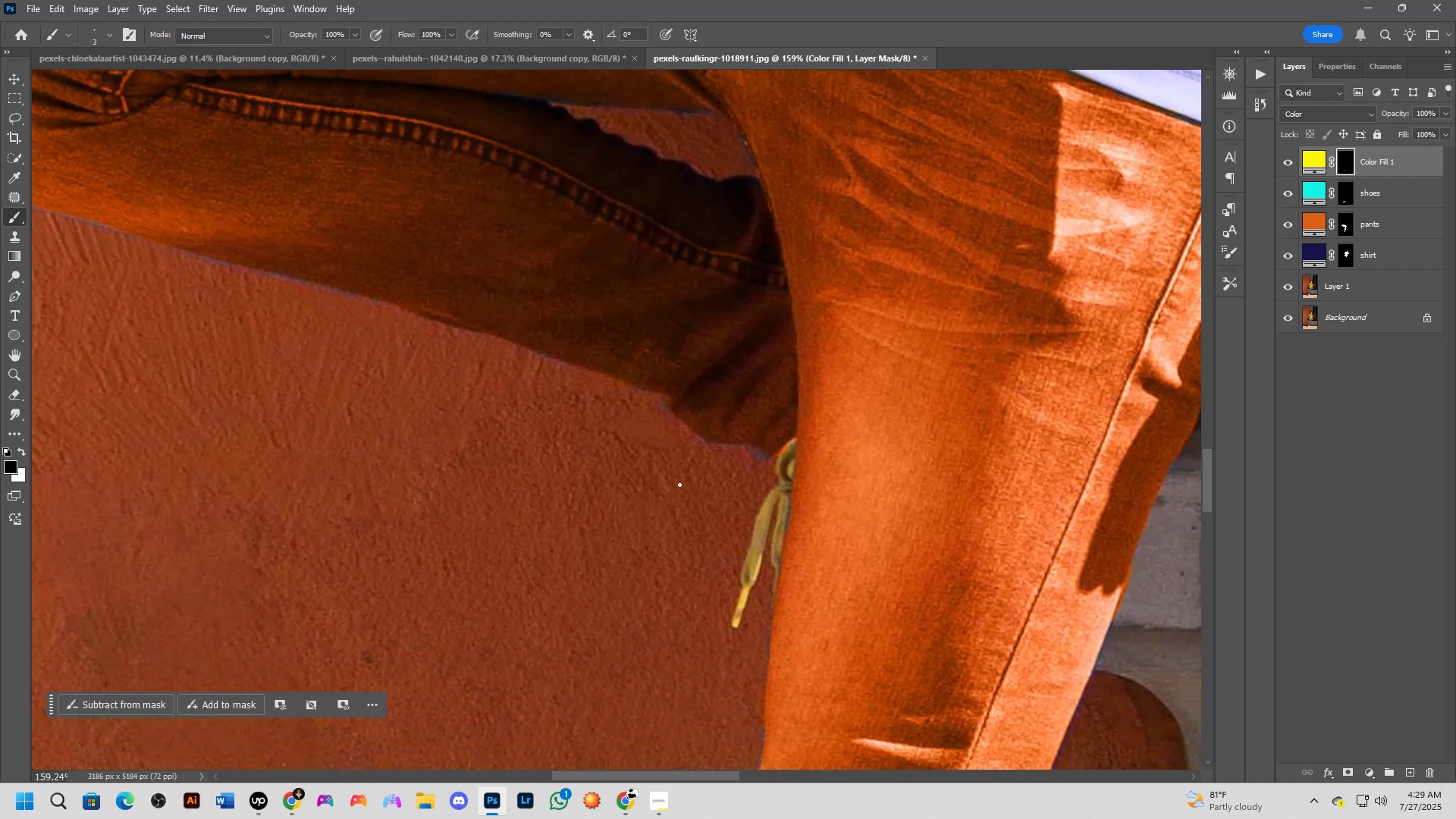 
left_click_drag(start_coordinate=[660, 512], to_coordinate=[623, 376])
 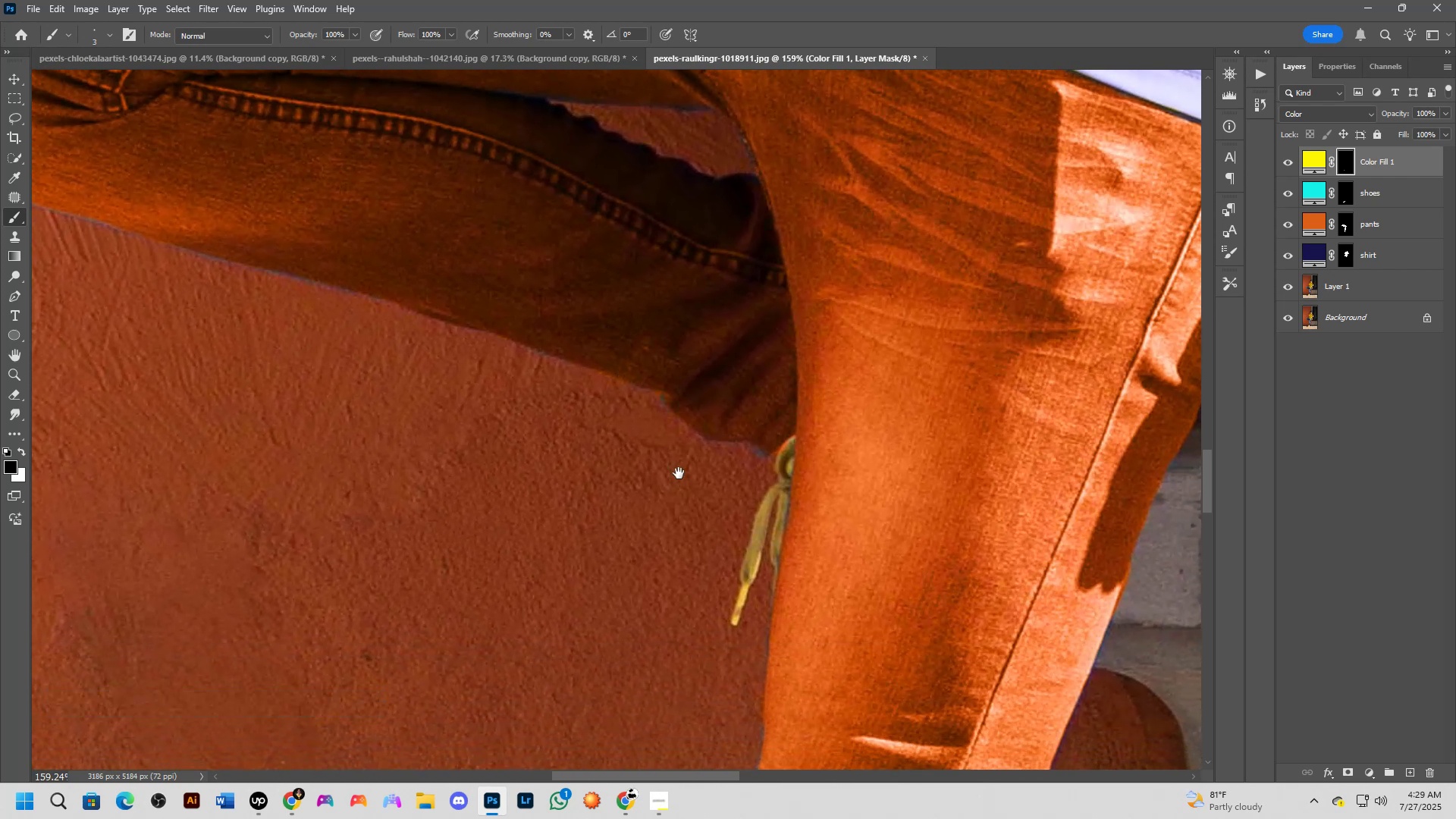 
key(Space)
 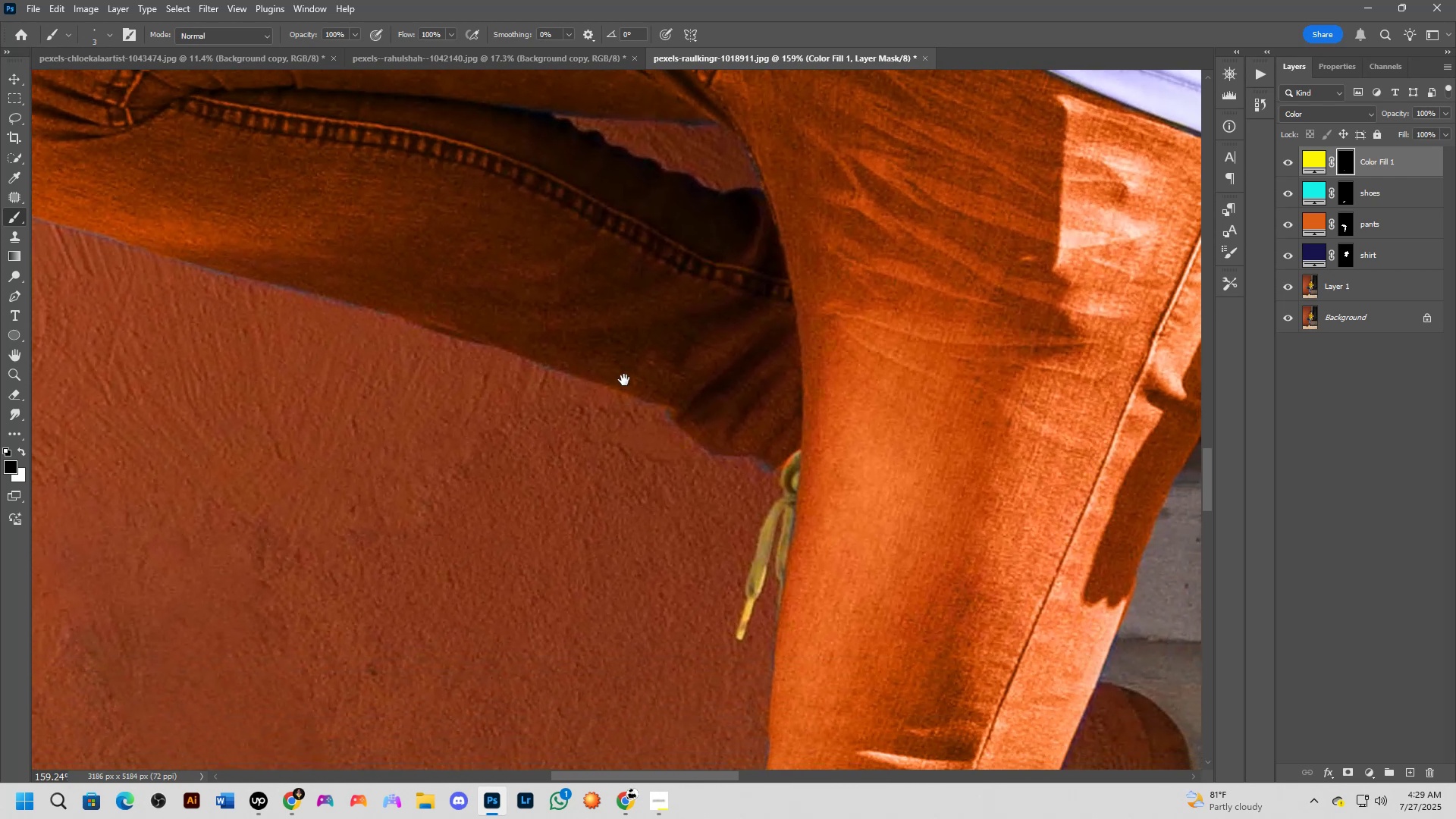 
key(Space)
 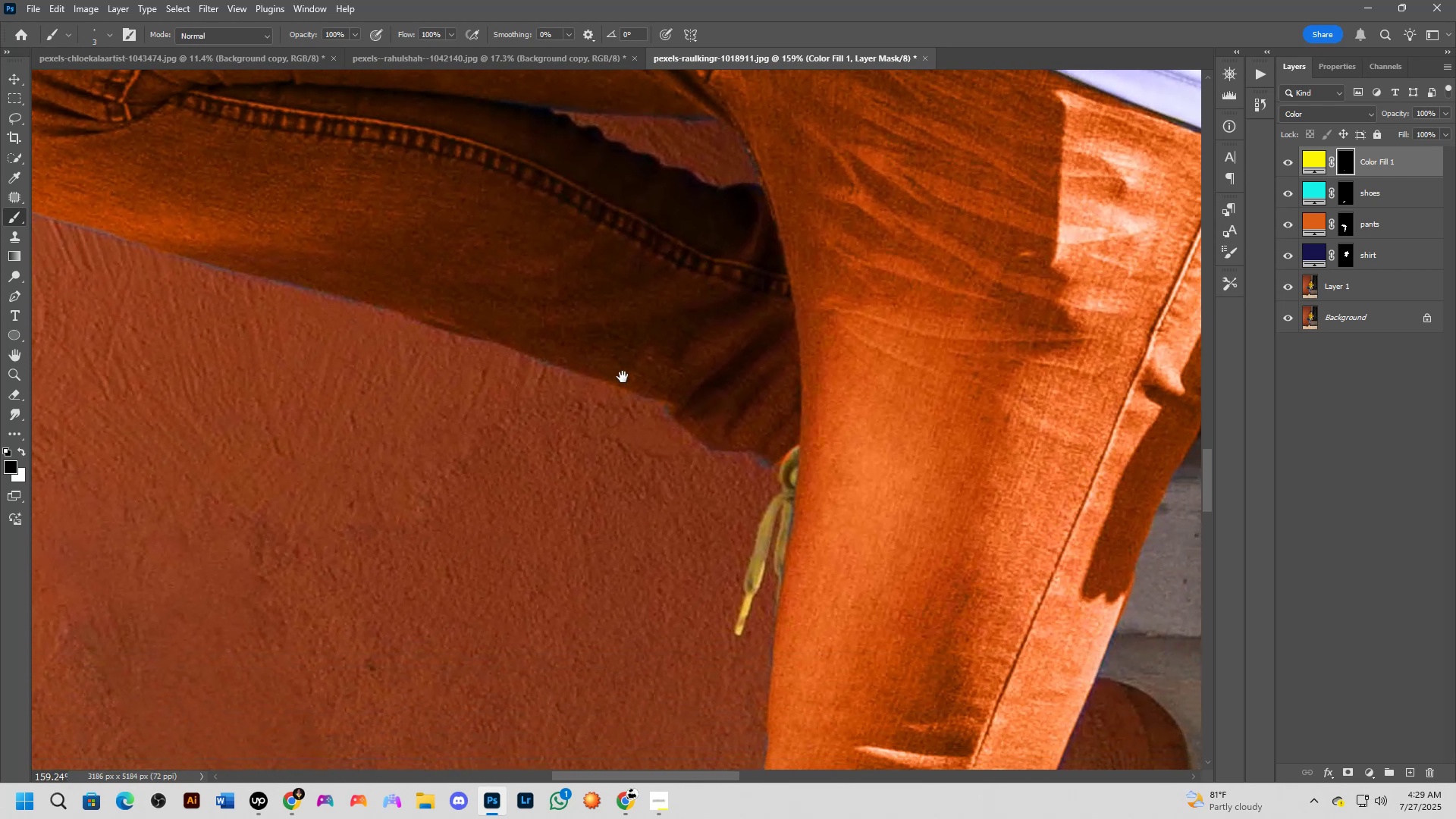 
key(Space)
 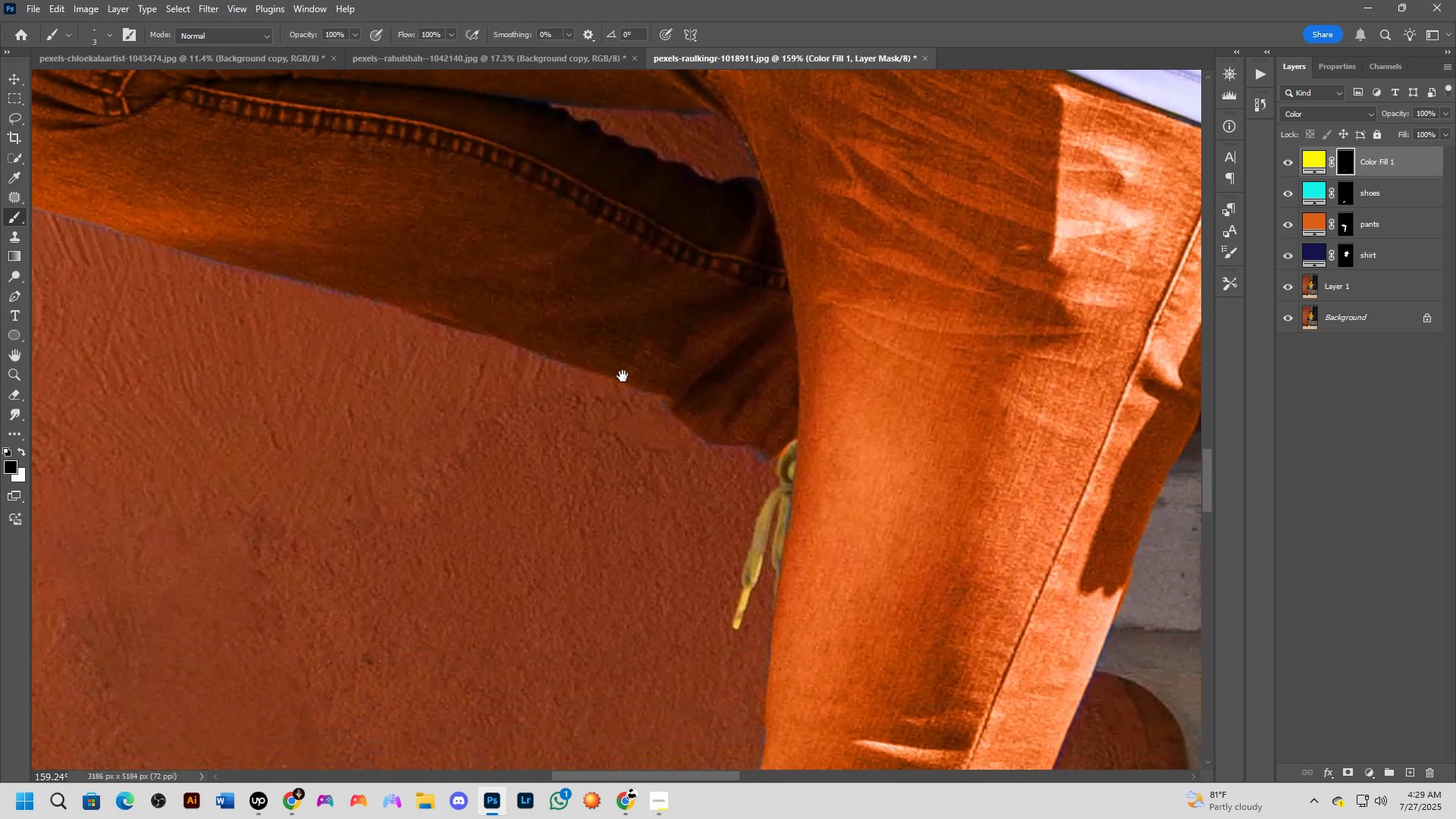 
key(Space)
 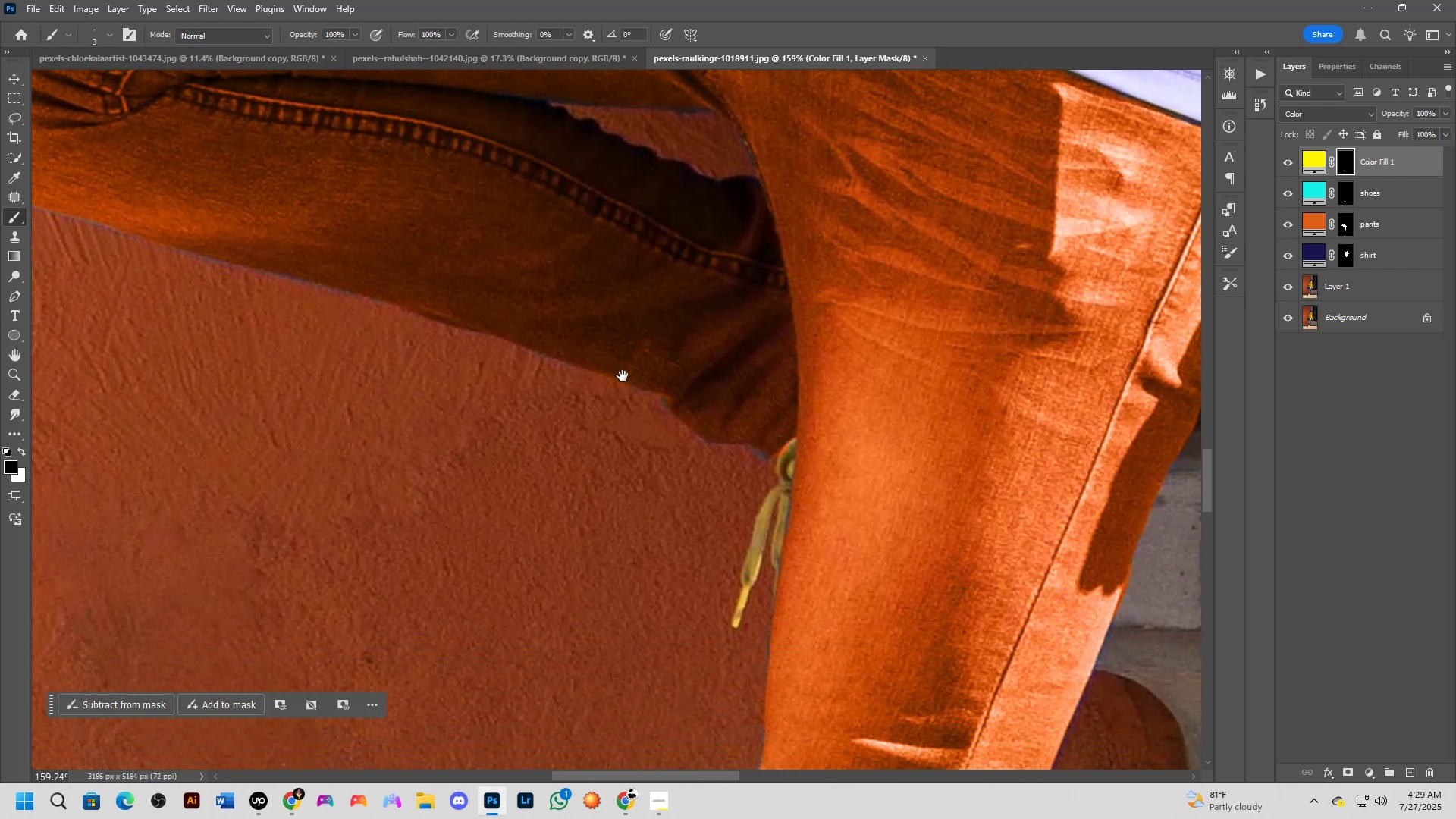 
key(Space)
 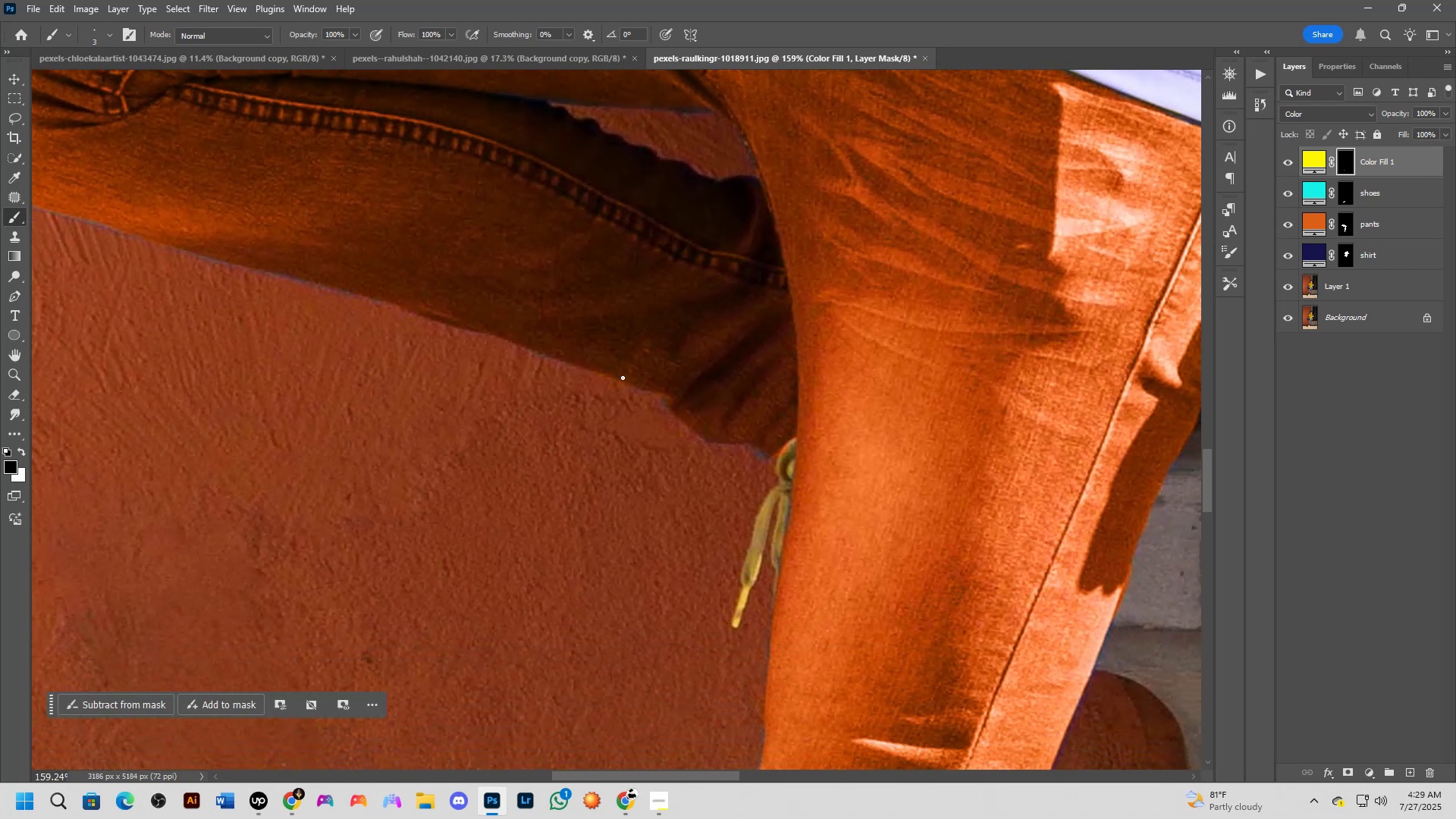 
key(Space)
 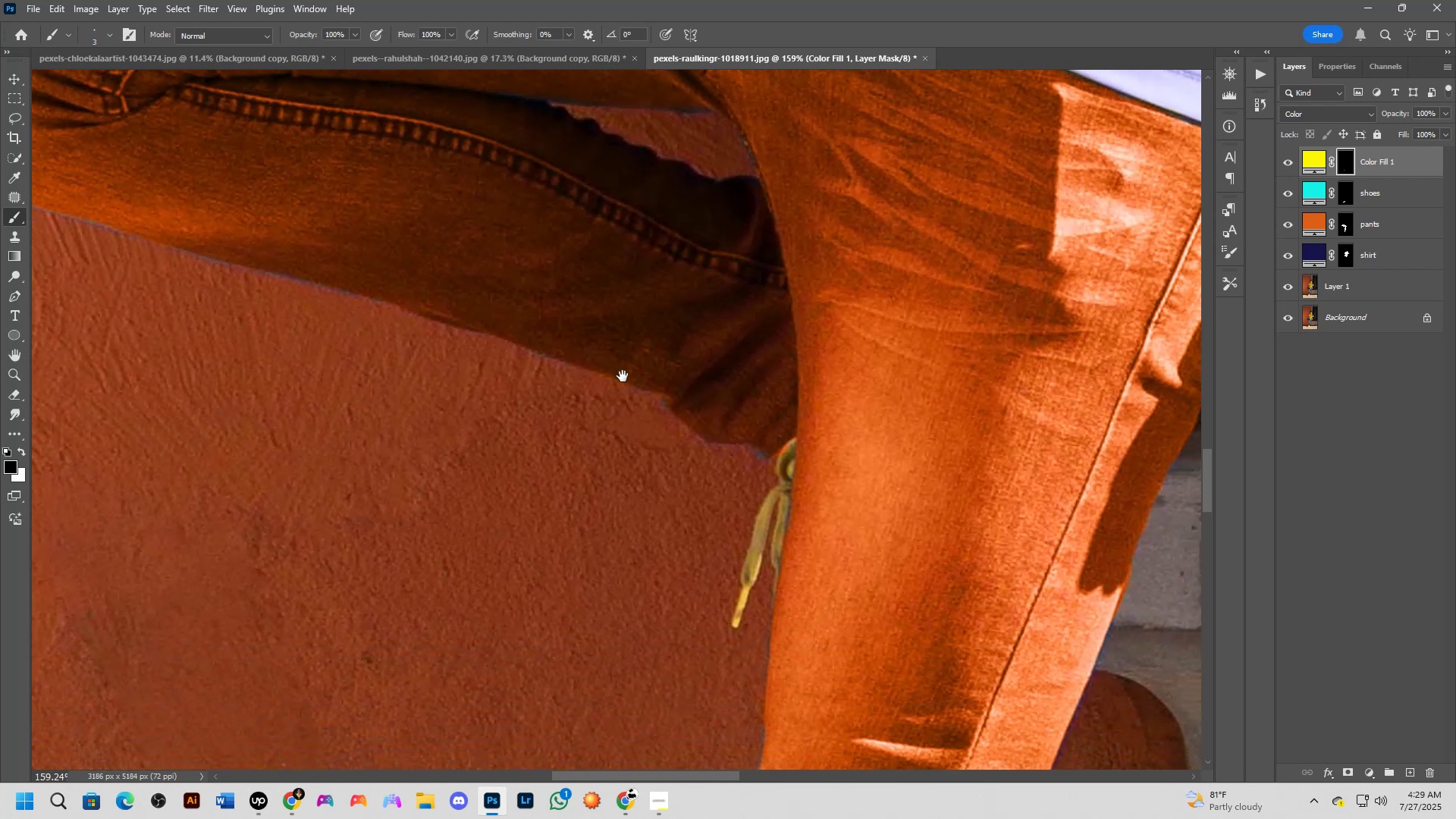 
key(Space)
 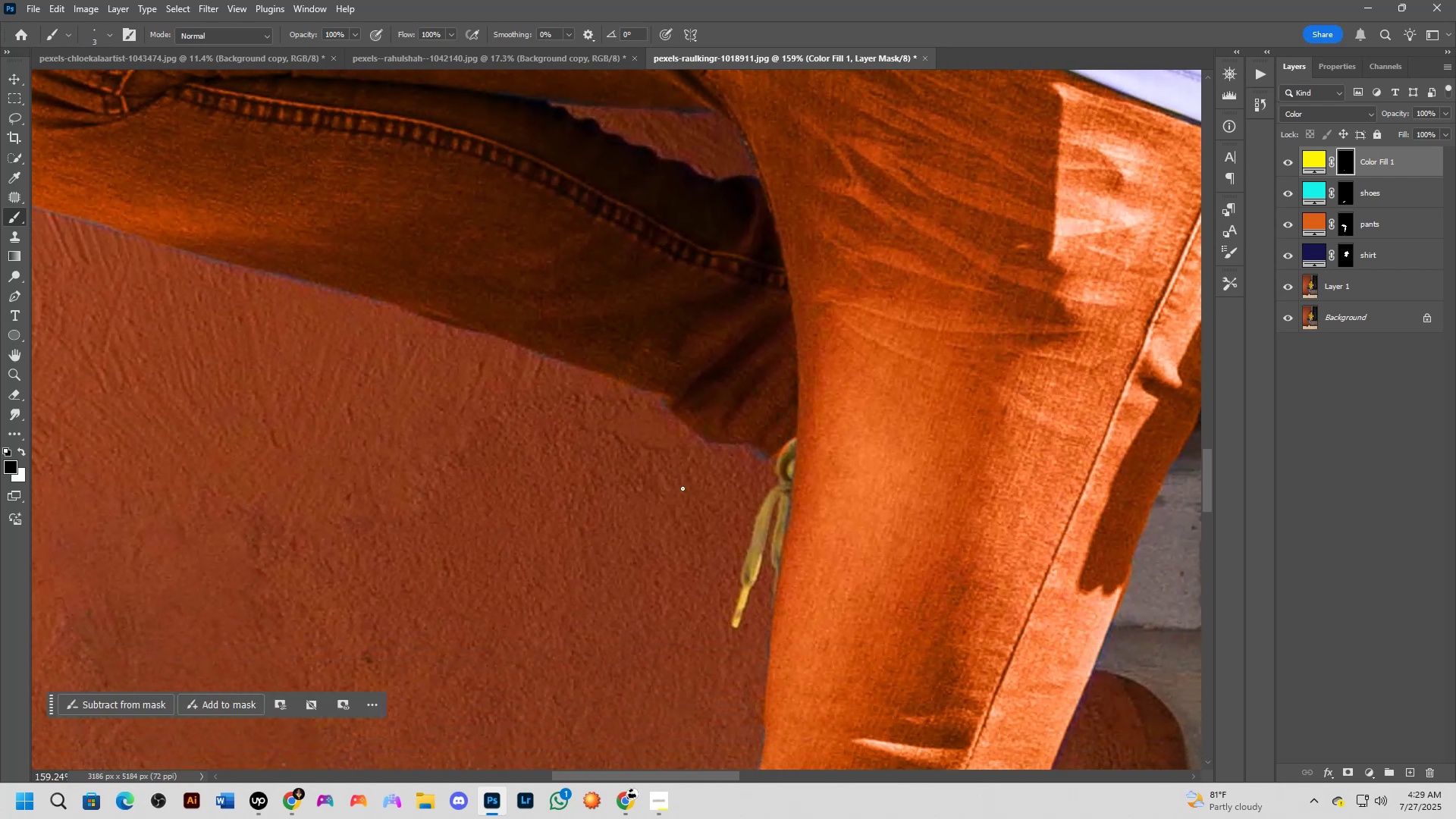 
hold_key(key=Space, duration=0.39)
 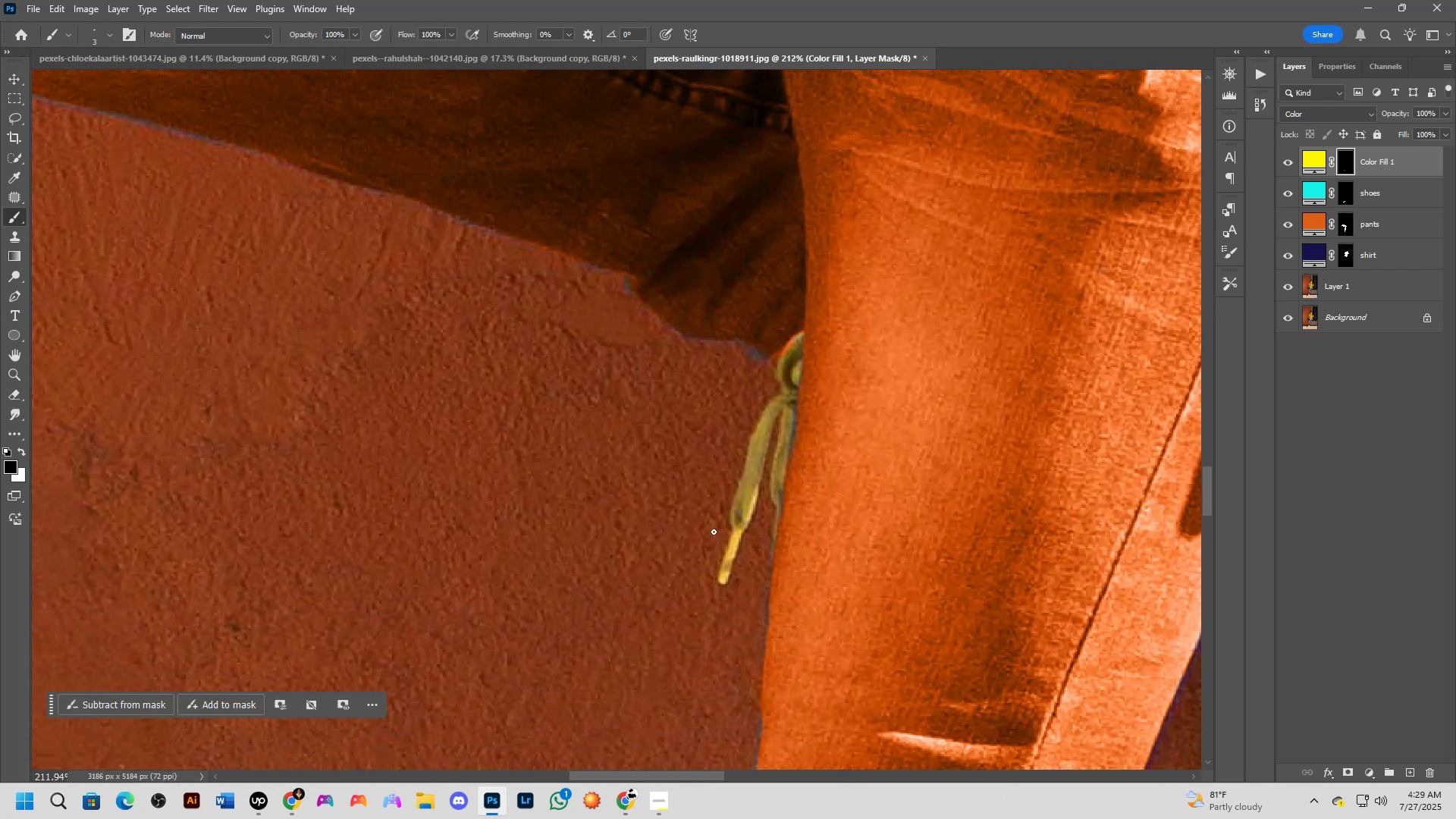 
left_click_drag(start_coordinate=[682, 483], to_coordinate=[669, 431])
 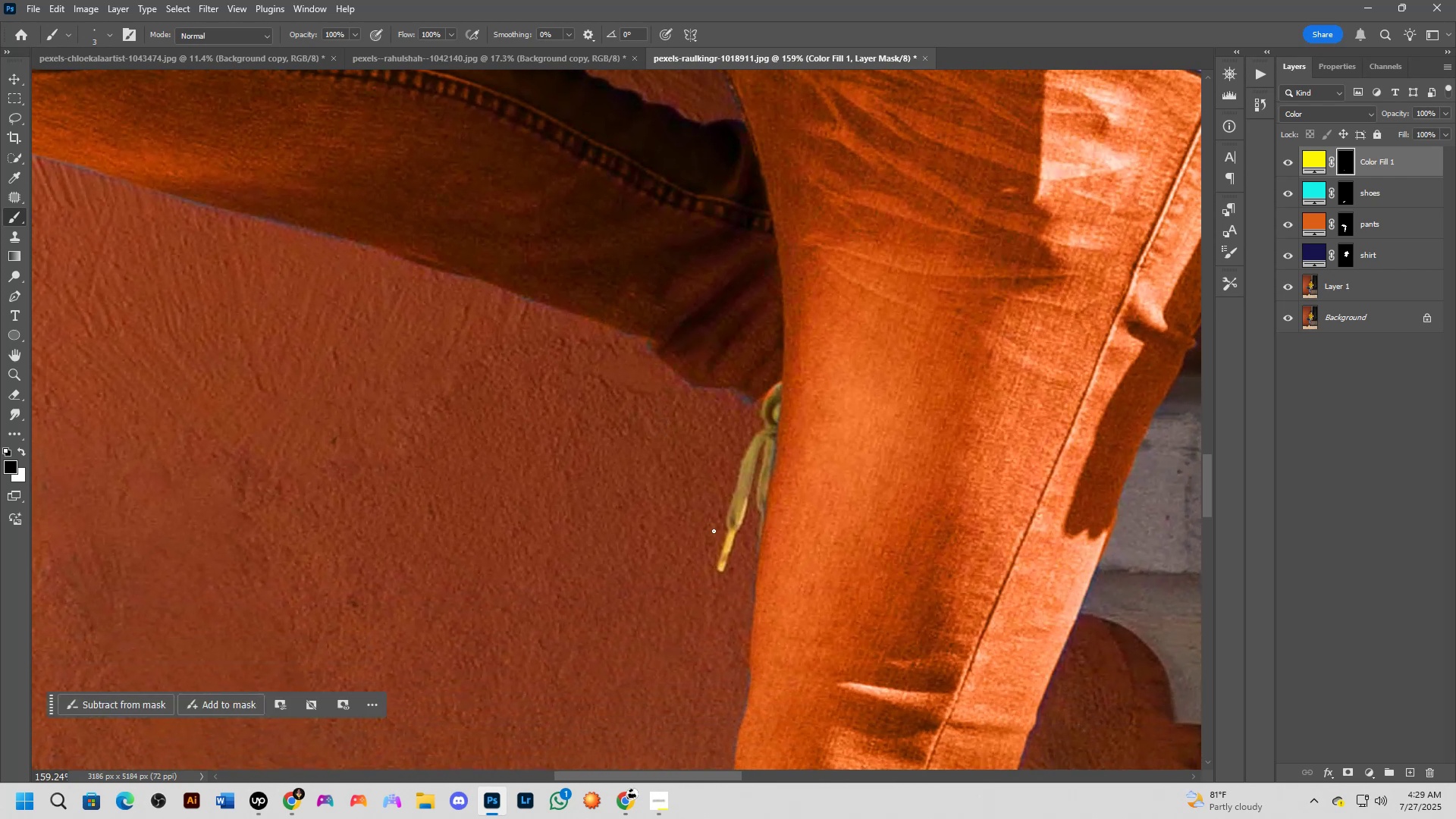 
scroll: coordinate [714, 532], scroll_direction: up, amount: 9.0
 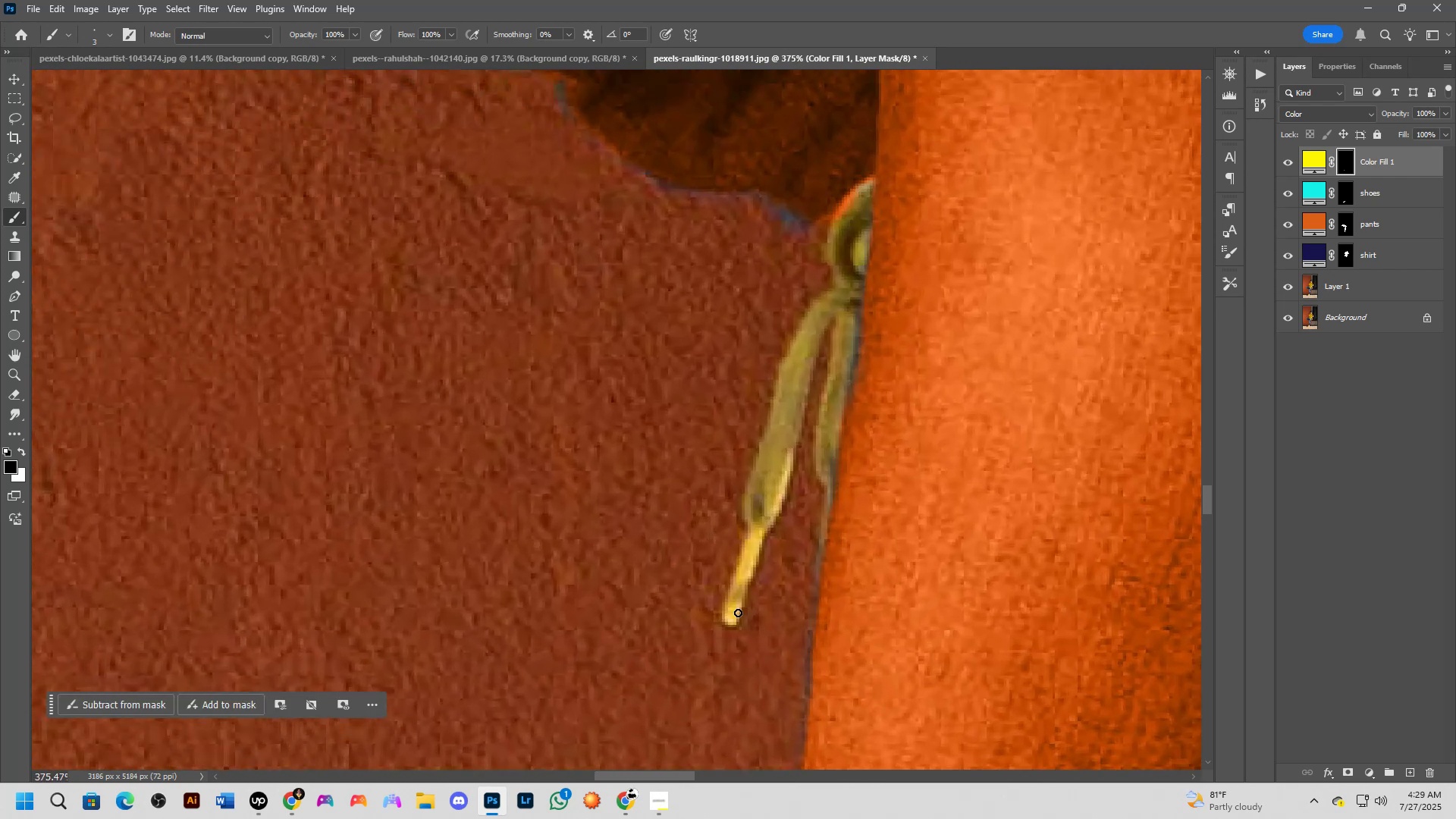 
hold_key(key=AltLeft, duration=0.85)
 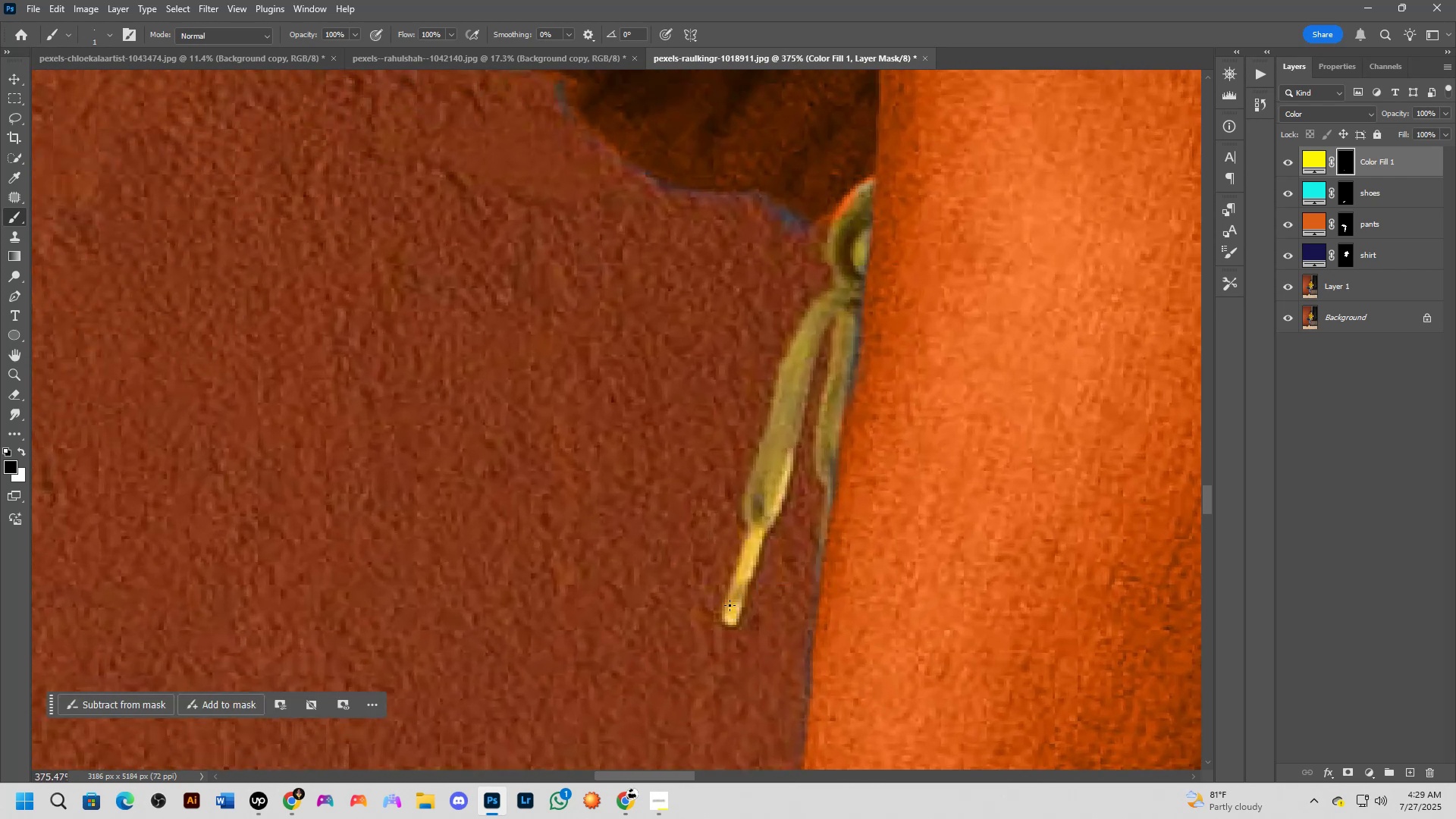 
hold_key(key=AltLeft, duration=1.5)
 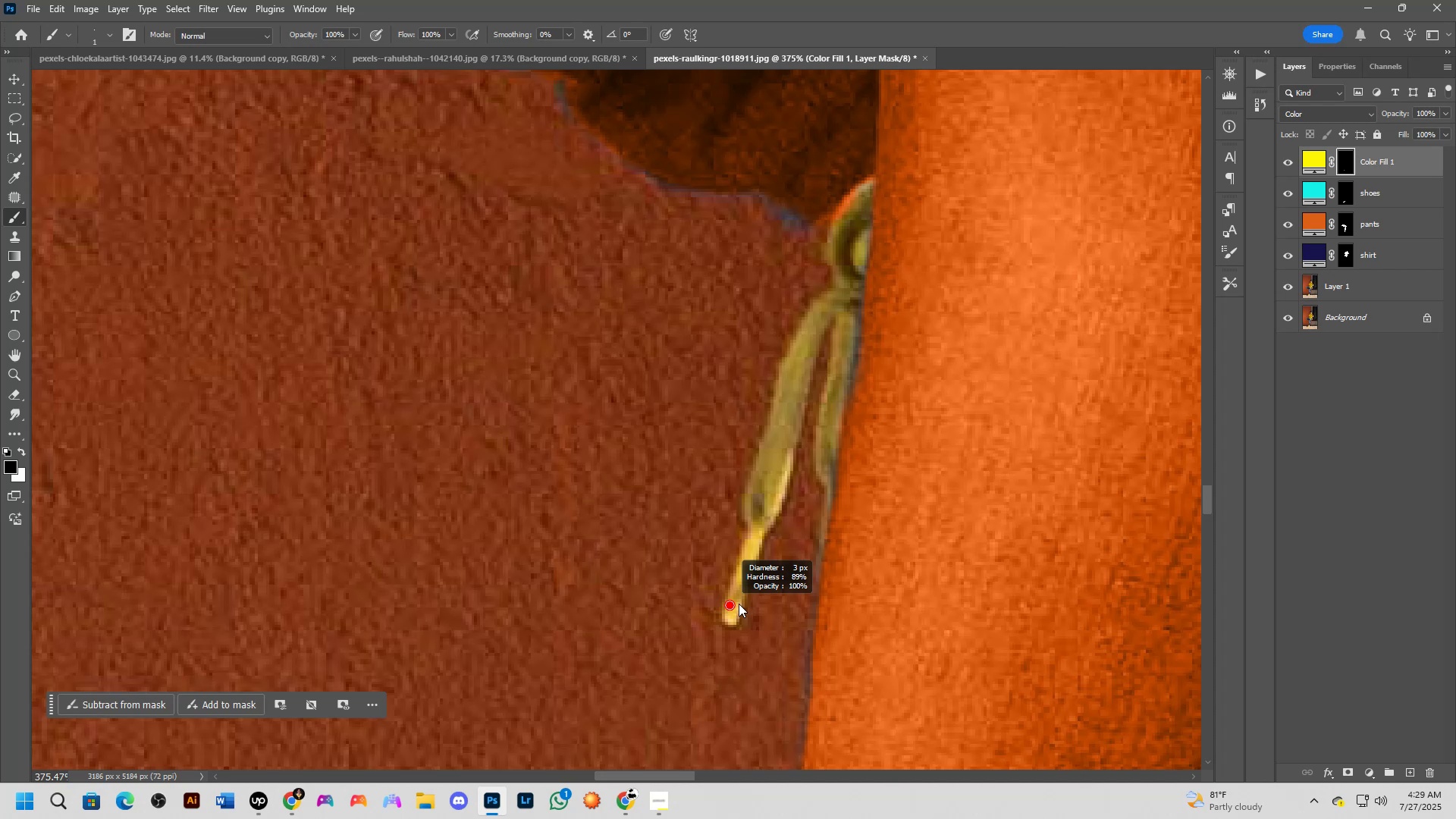 
hold_key(key=AltLeft, duration=1.19)
 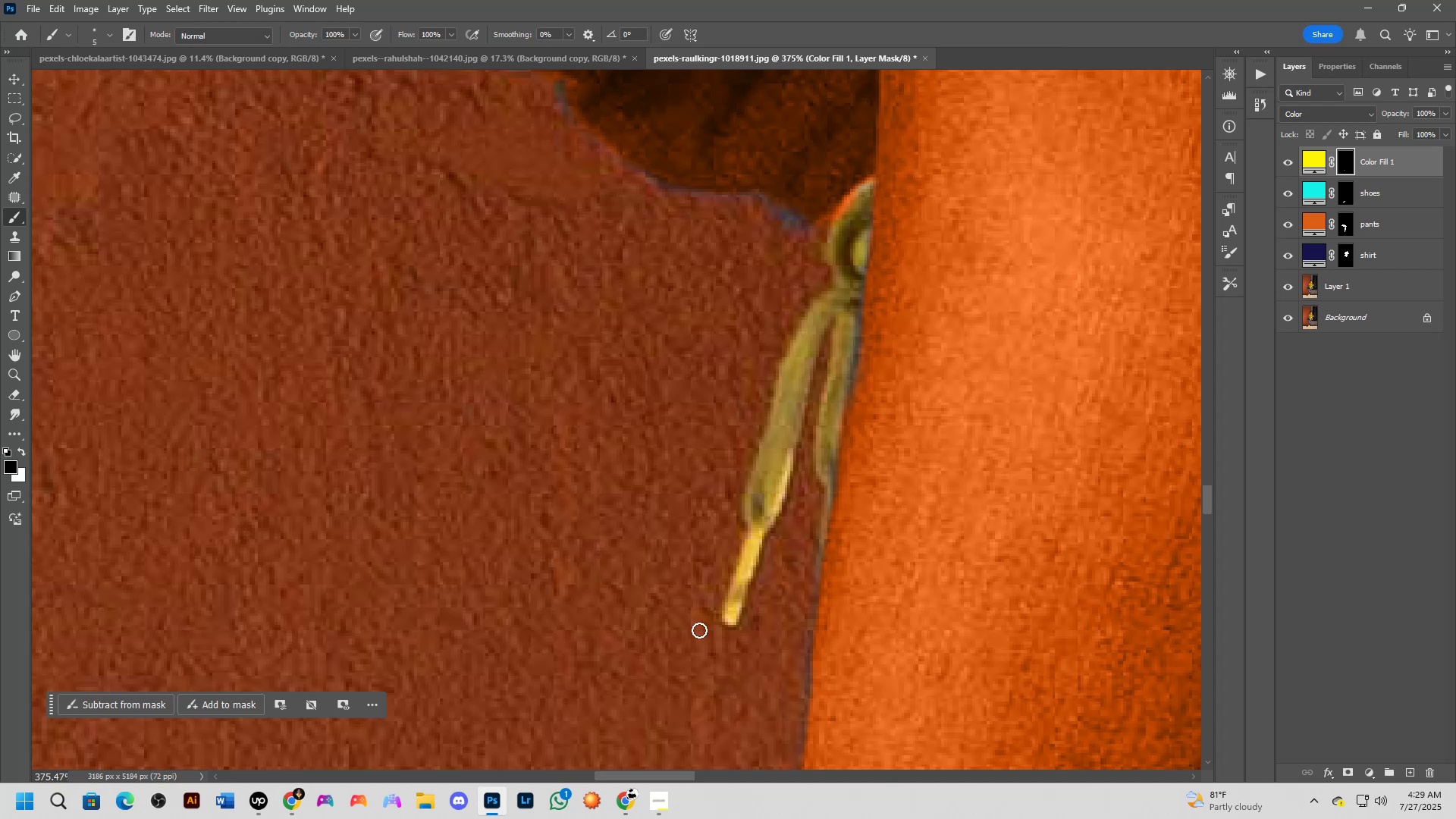 
hold_key(key=Space, duration=0.65)
 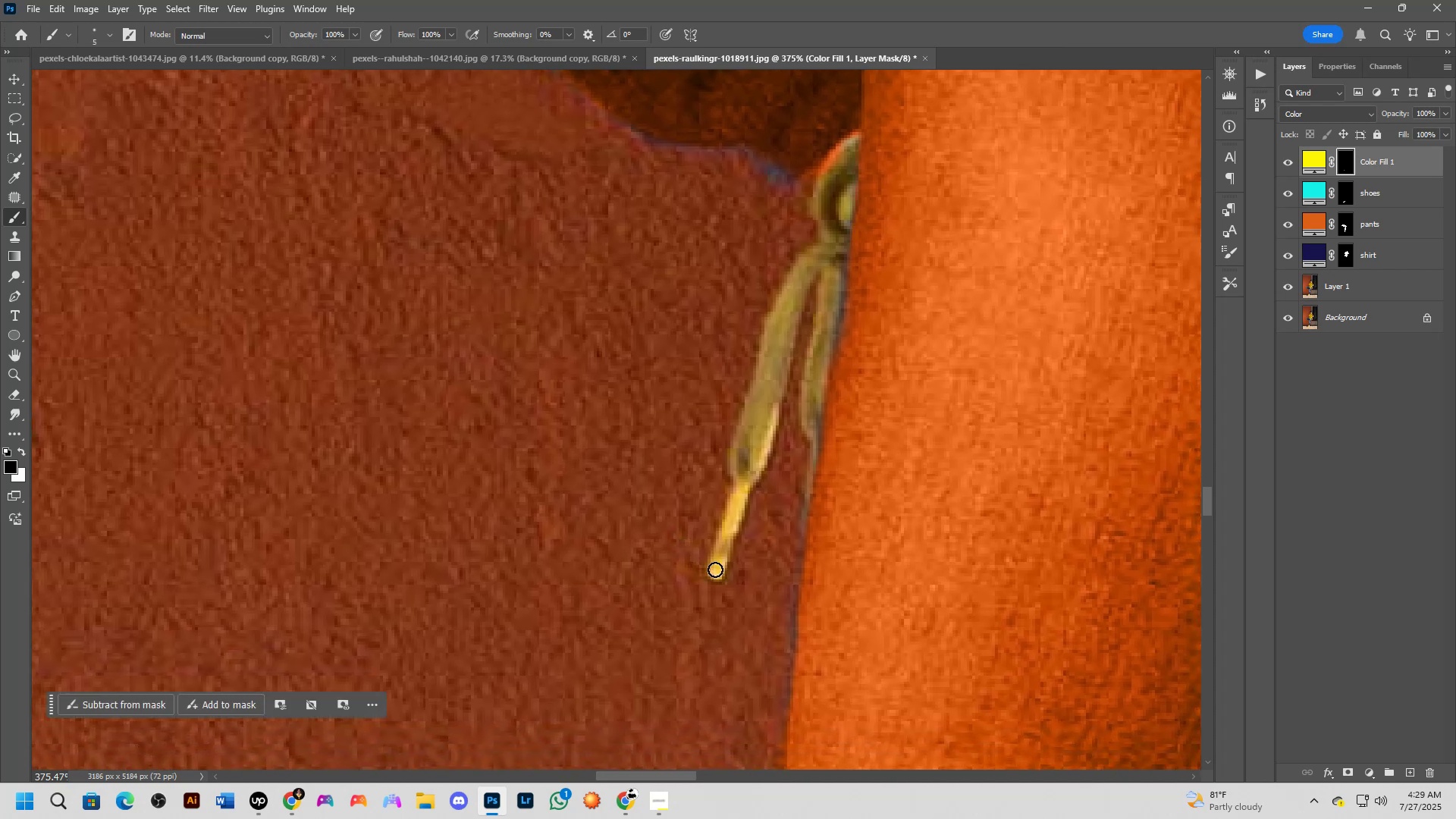 
left_click_drag(start_coordinate=[698, 593], to_coordinate=[684, 548])
 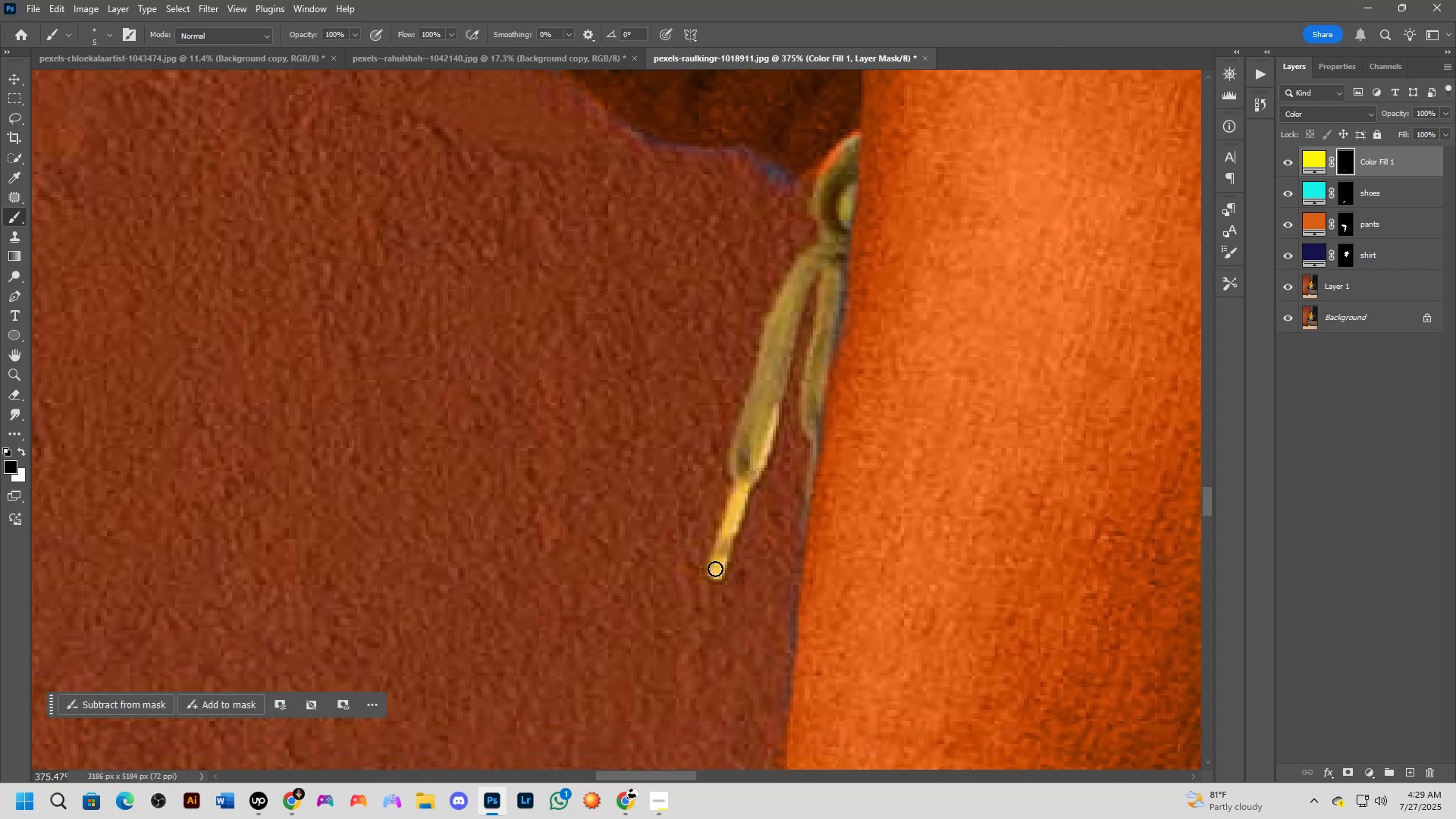 
left_click_drag(start_coordinate=[716, 571], to_coordinate=[719, 552])
 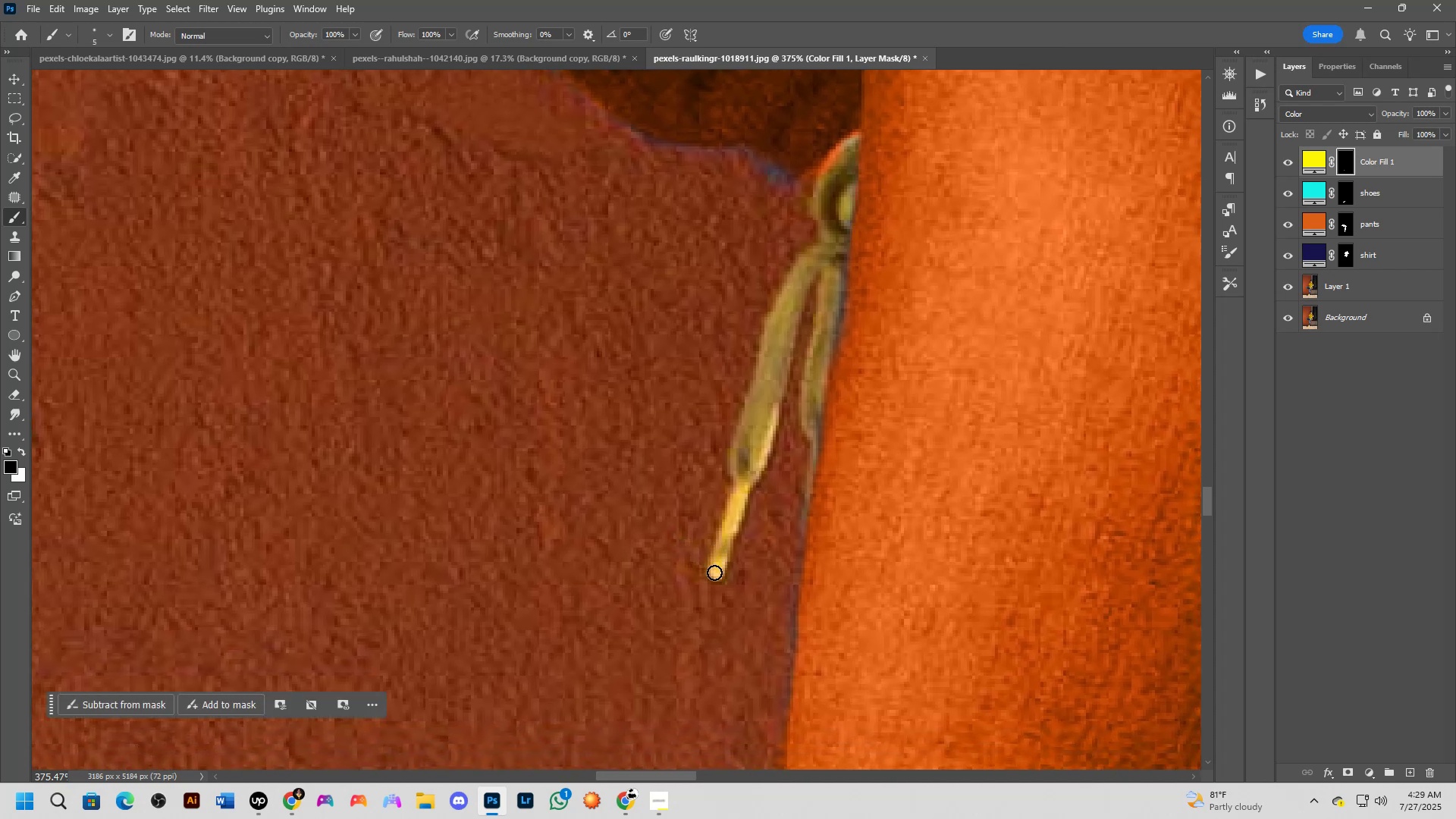 
left_click_drag(start_coordinate=[714, 571], to_coordinate=[717, 555])
 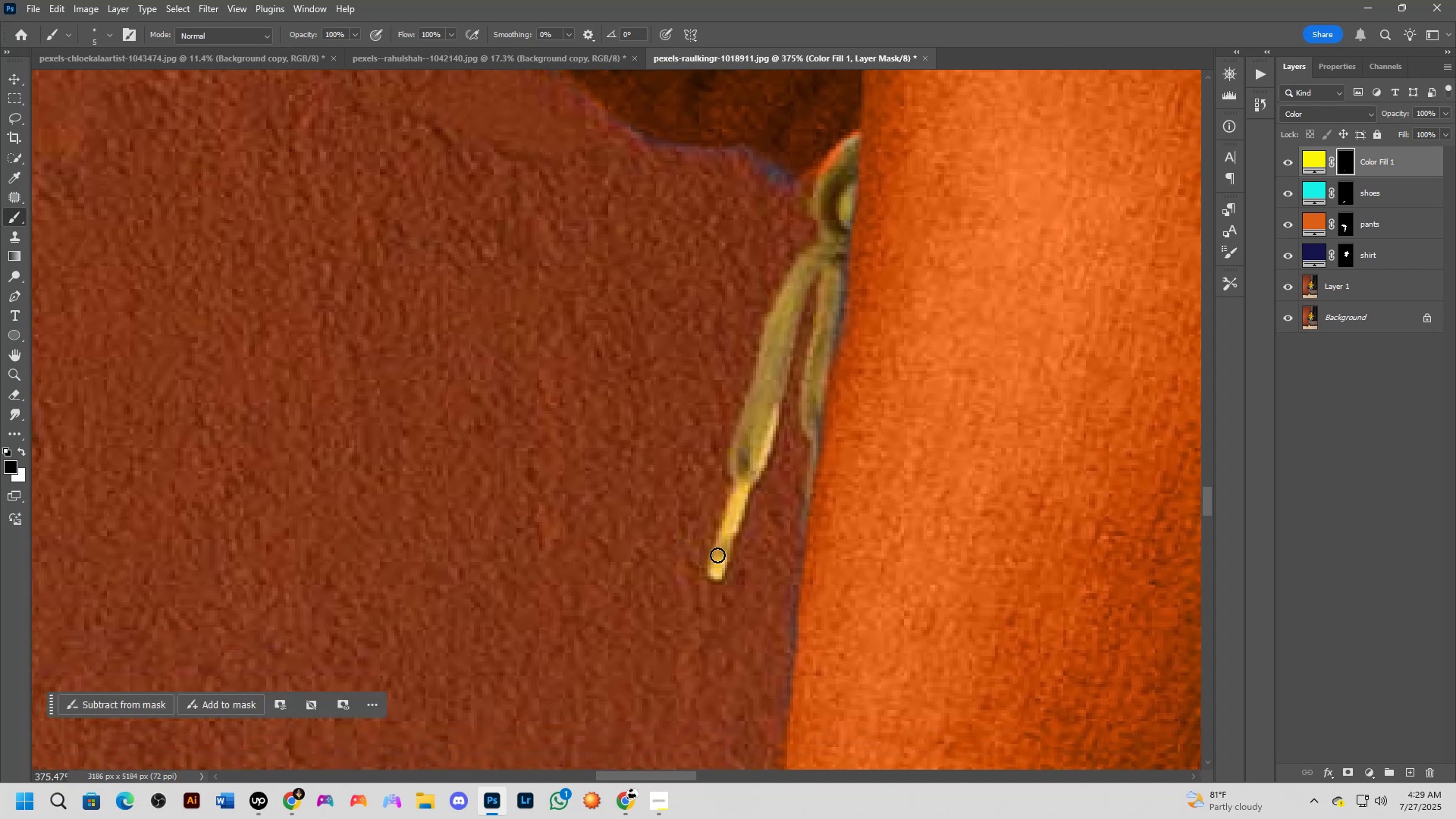 
key(X)
 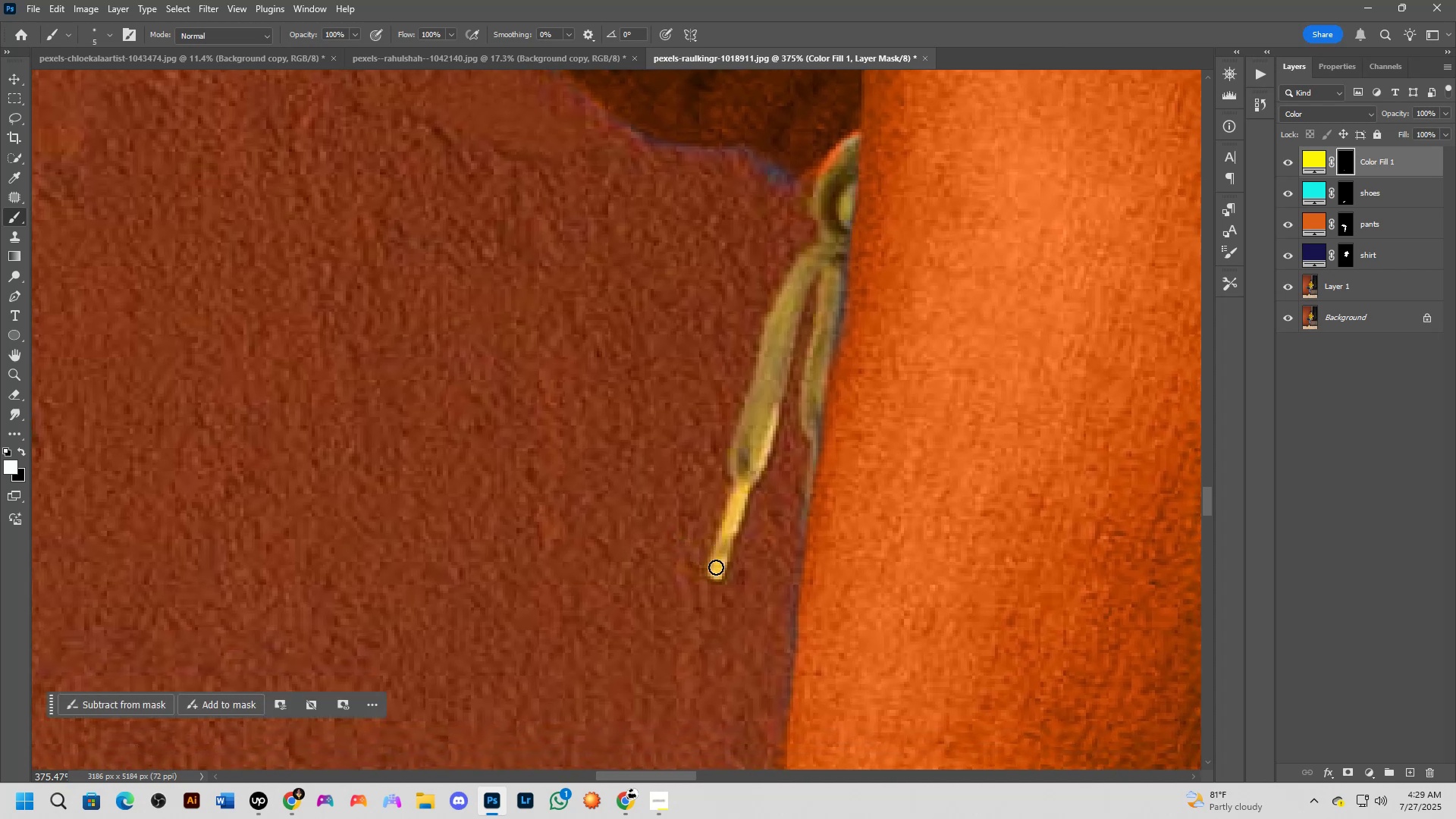 
left_click_drag(start_coordinate=[715, 570], to_coordinate=[742, 482])
 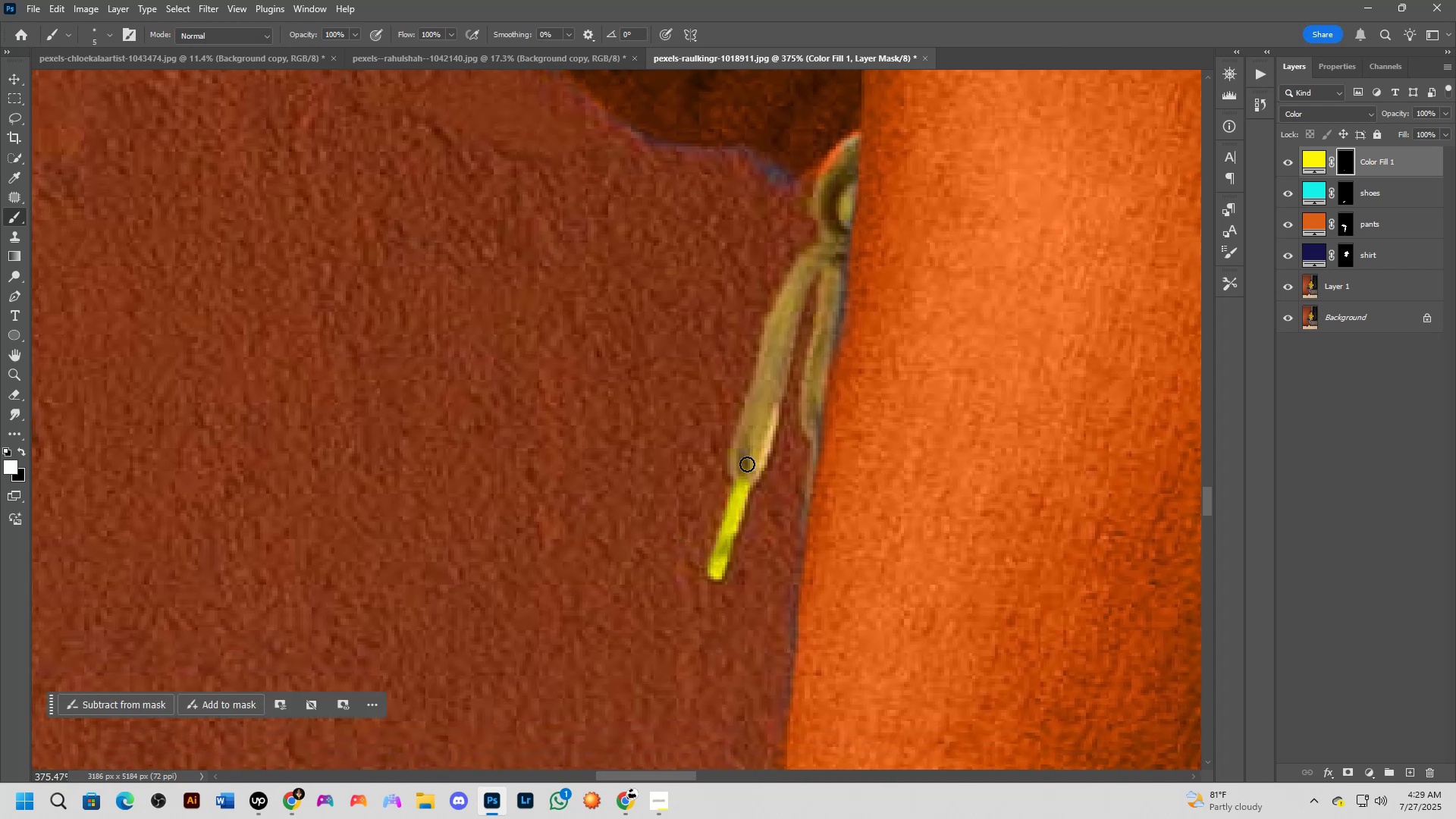 
hold_key(key=Space, duration=0.6)
 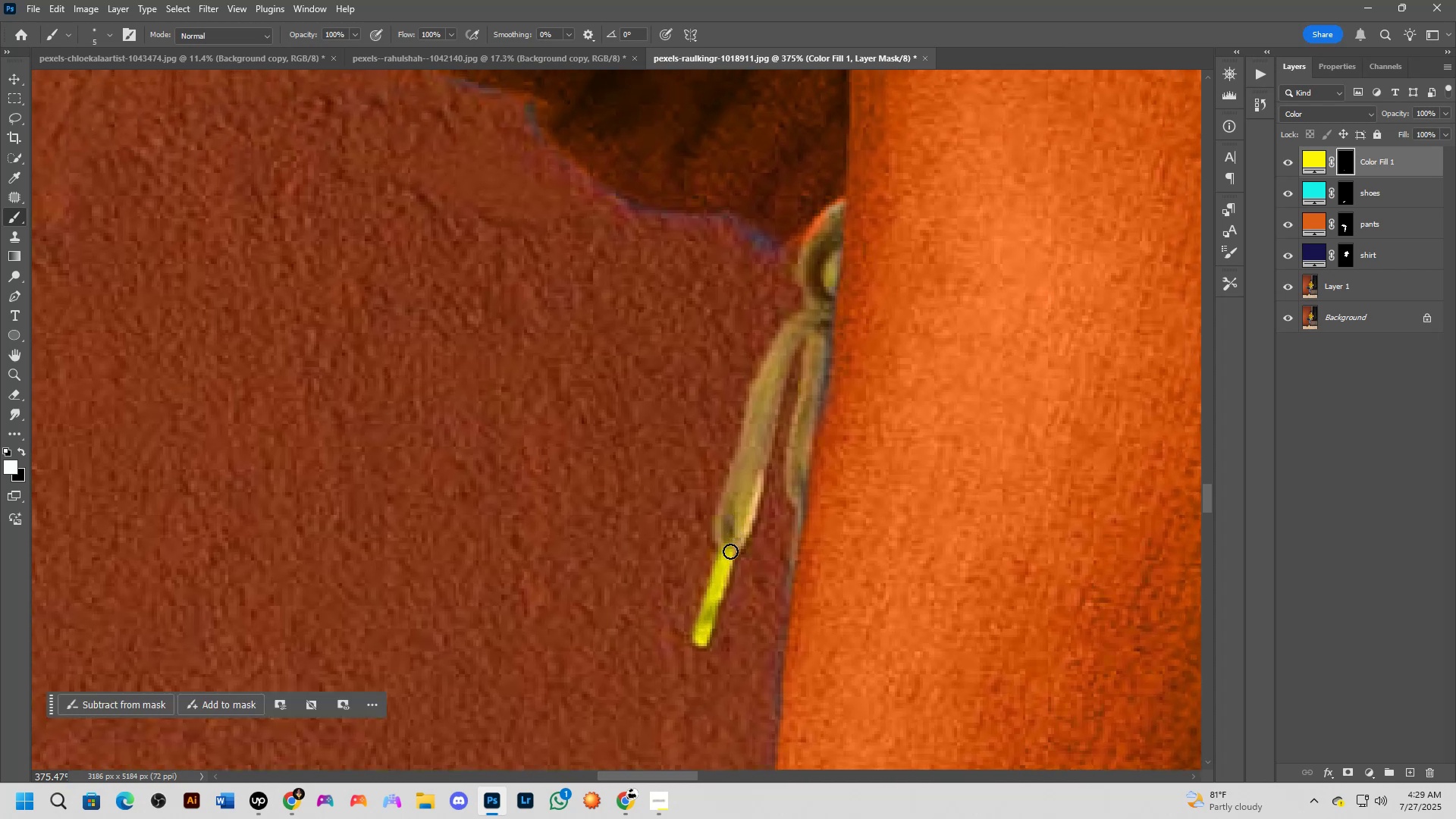 
left_click_drag(start_coordinate=[751, 449], to_coordinate=[736, 516])
 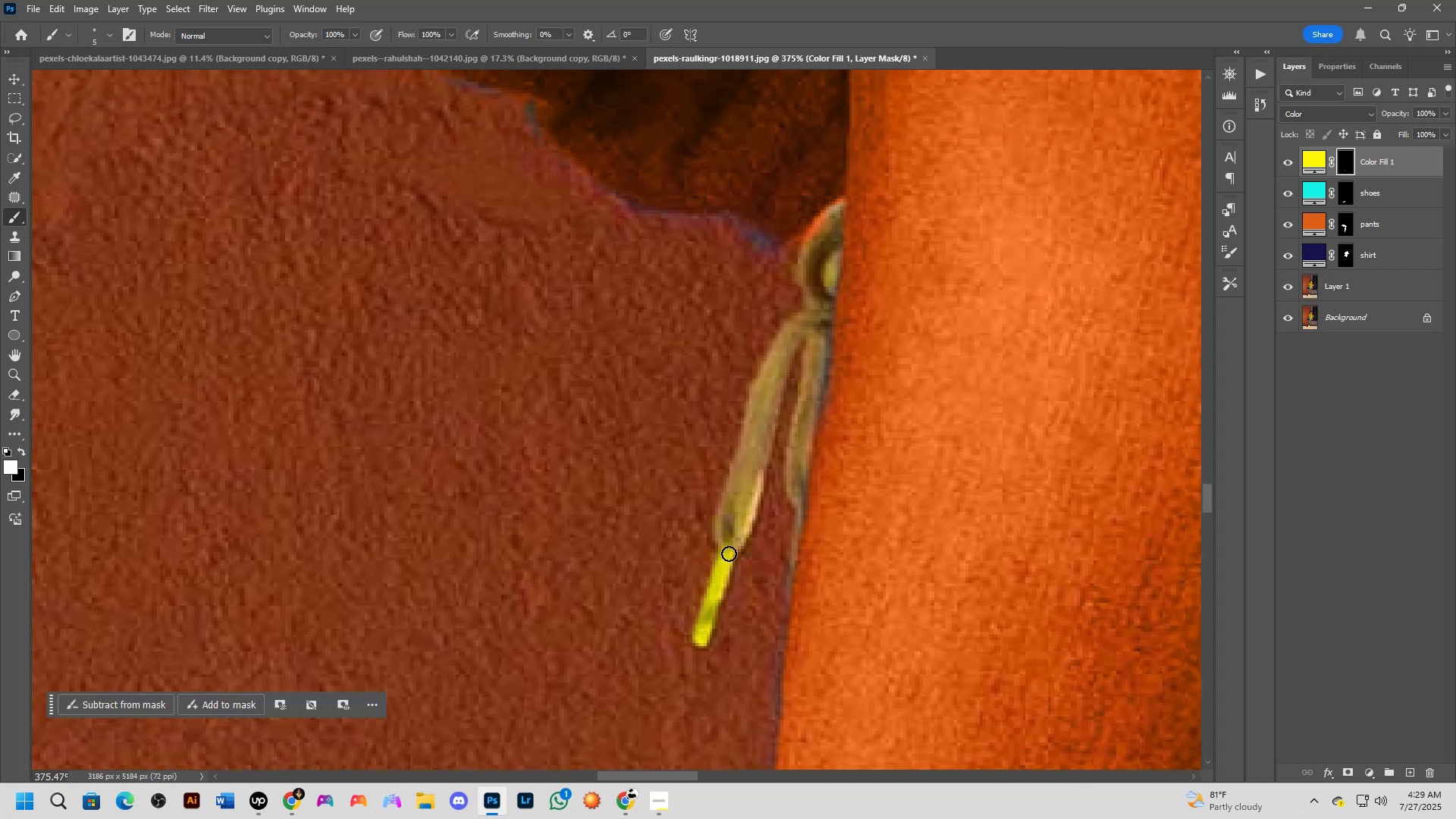 
left_click_drag(start_coordinate=[729, 552], to_coordinate=[734, 540])
 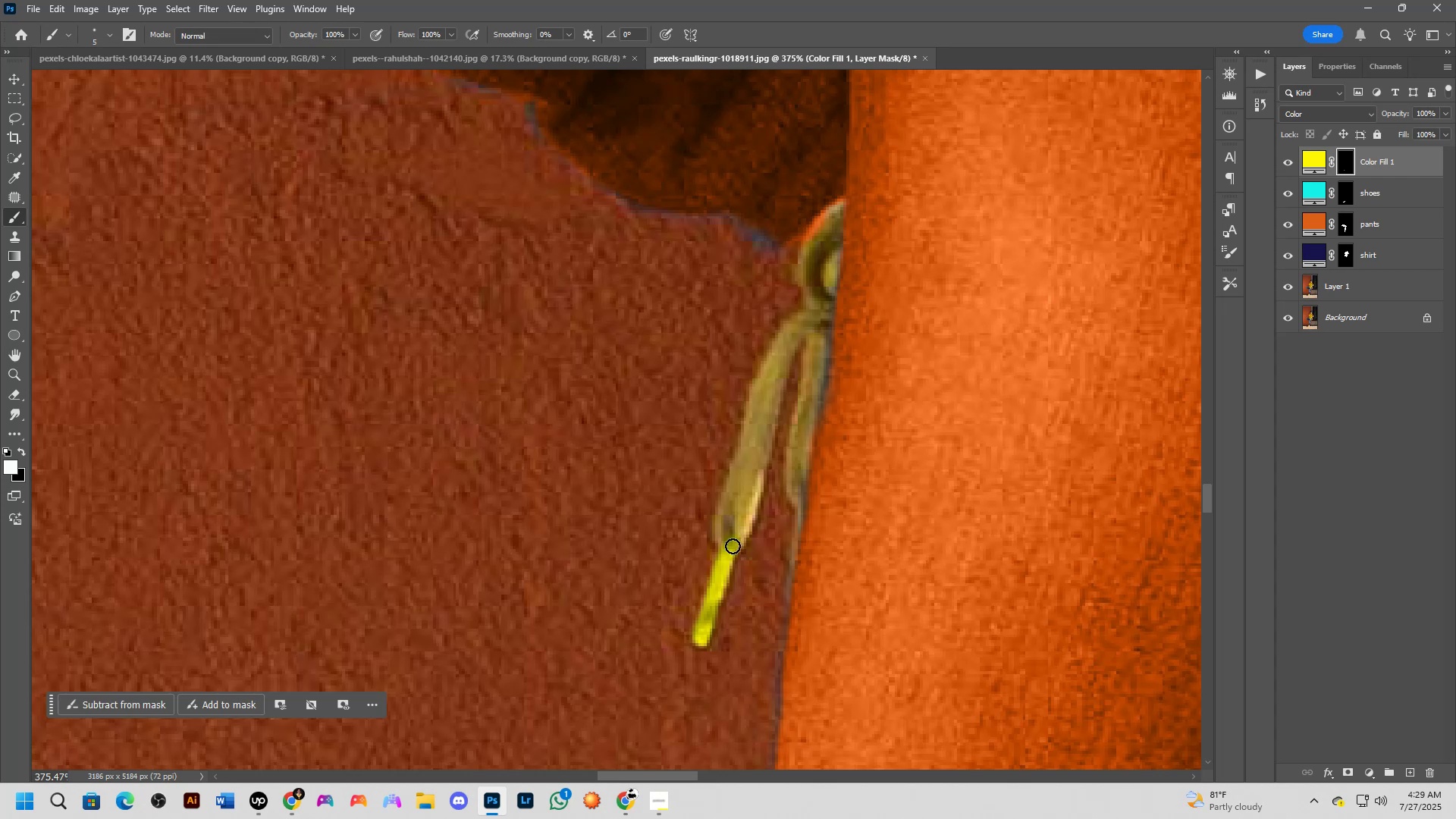 
left_click_drag(start_coordinate=[733, 545], to_coordinate=[750, 504])
 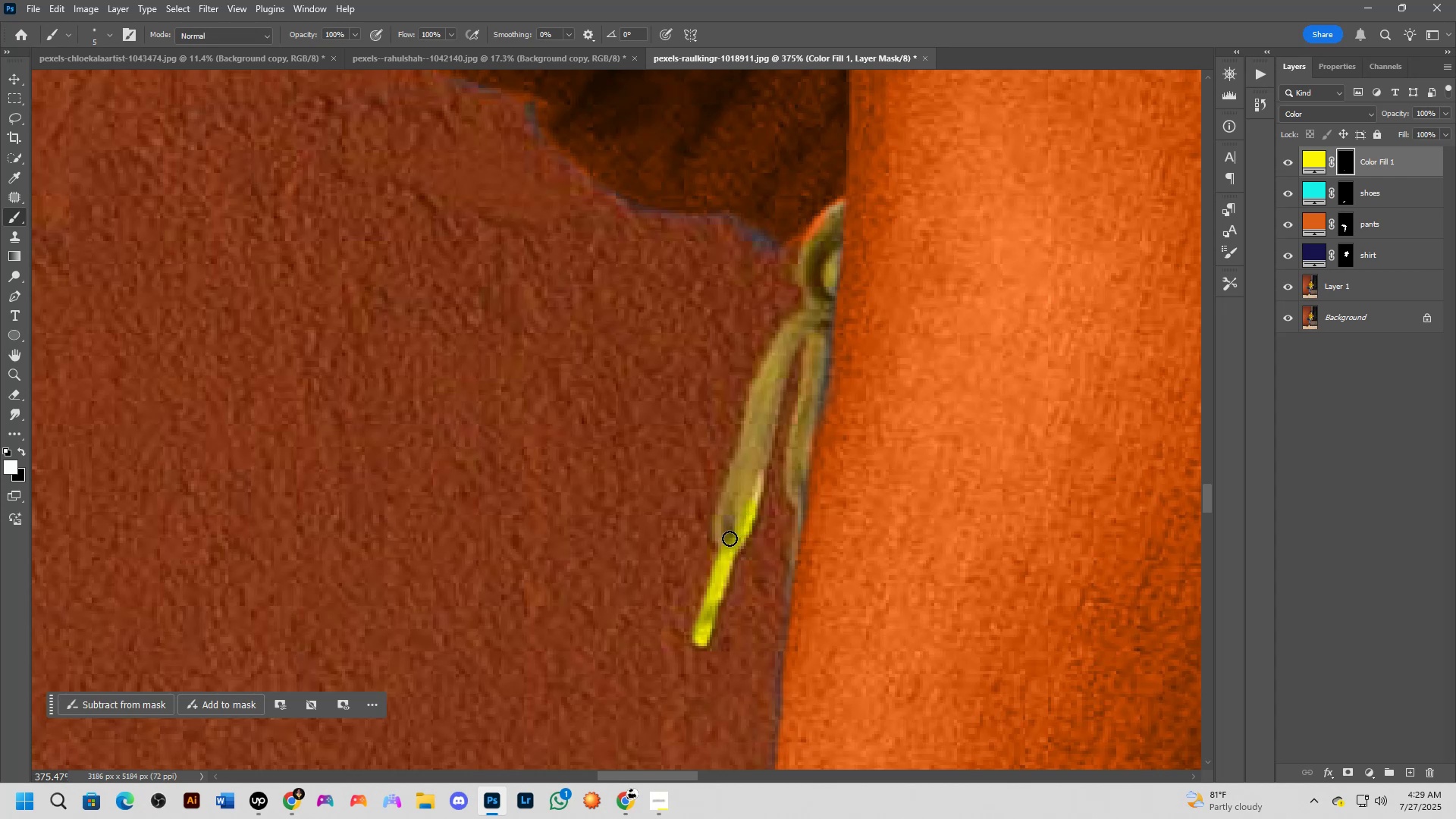 
hold_key(key=AltLeft, duration=0.83)
 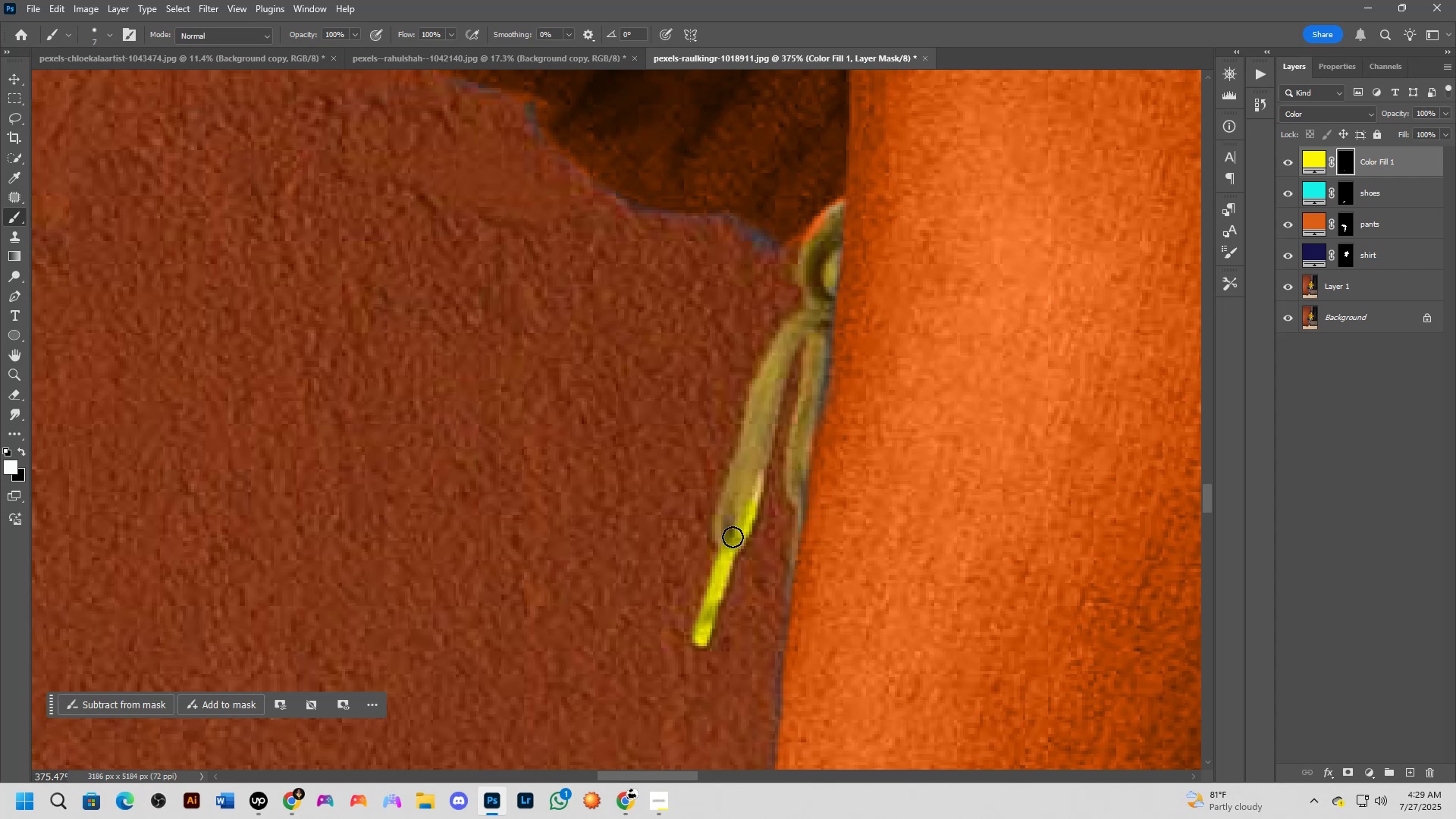 
left_click_drag(start_coordinate=[733, 537], to_coordinate=[724, 532])
 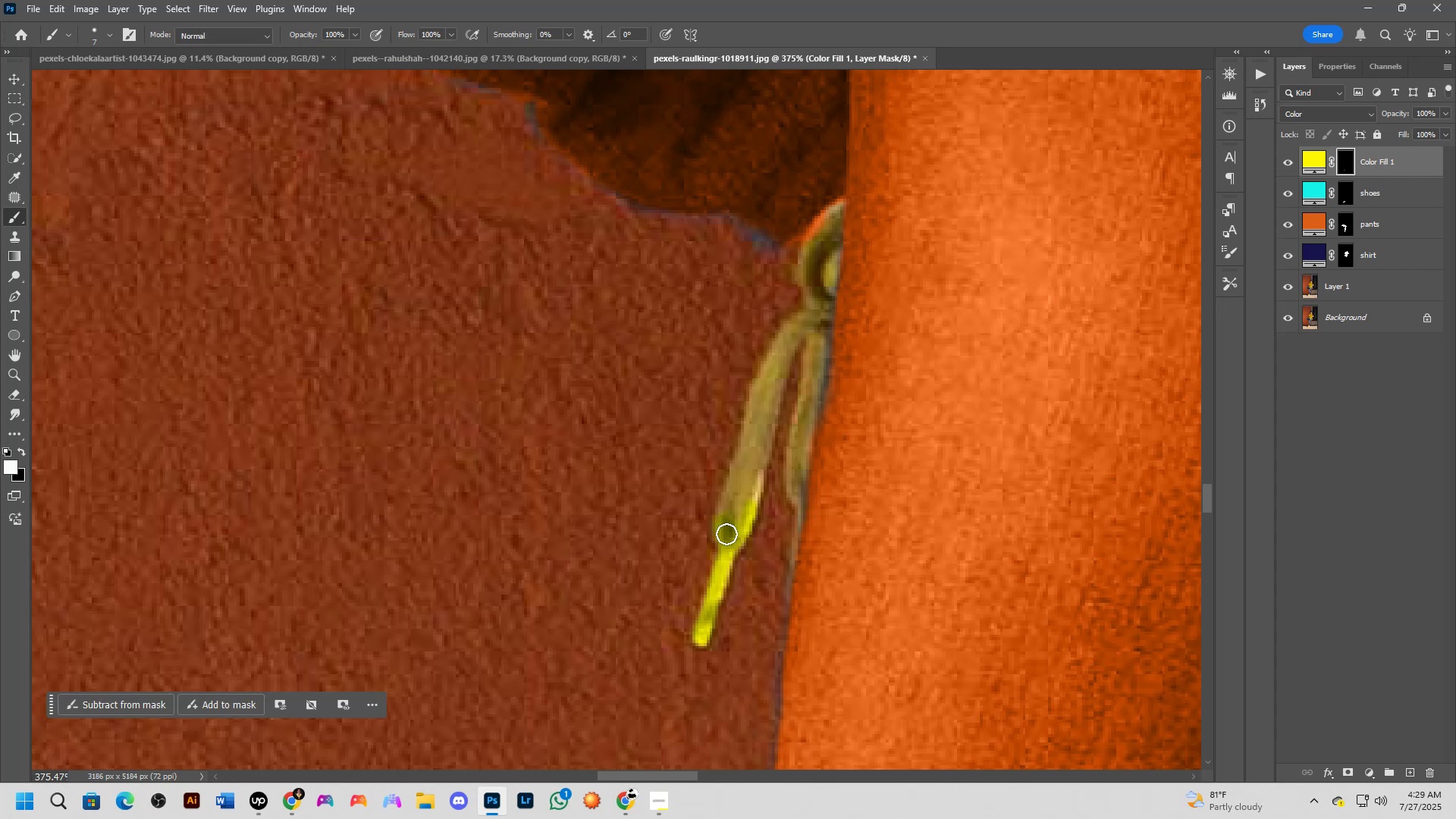 
scroll: coordinate [726, 534], scroll_direction: up, amount: 1.0
 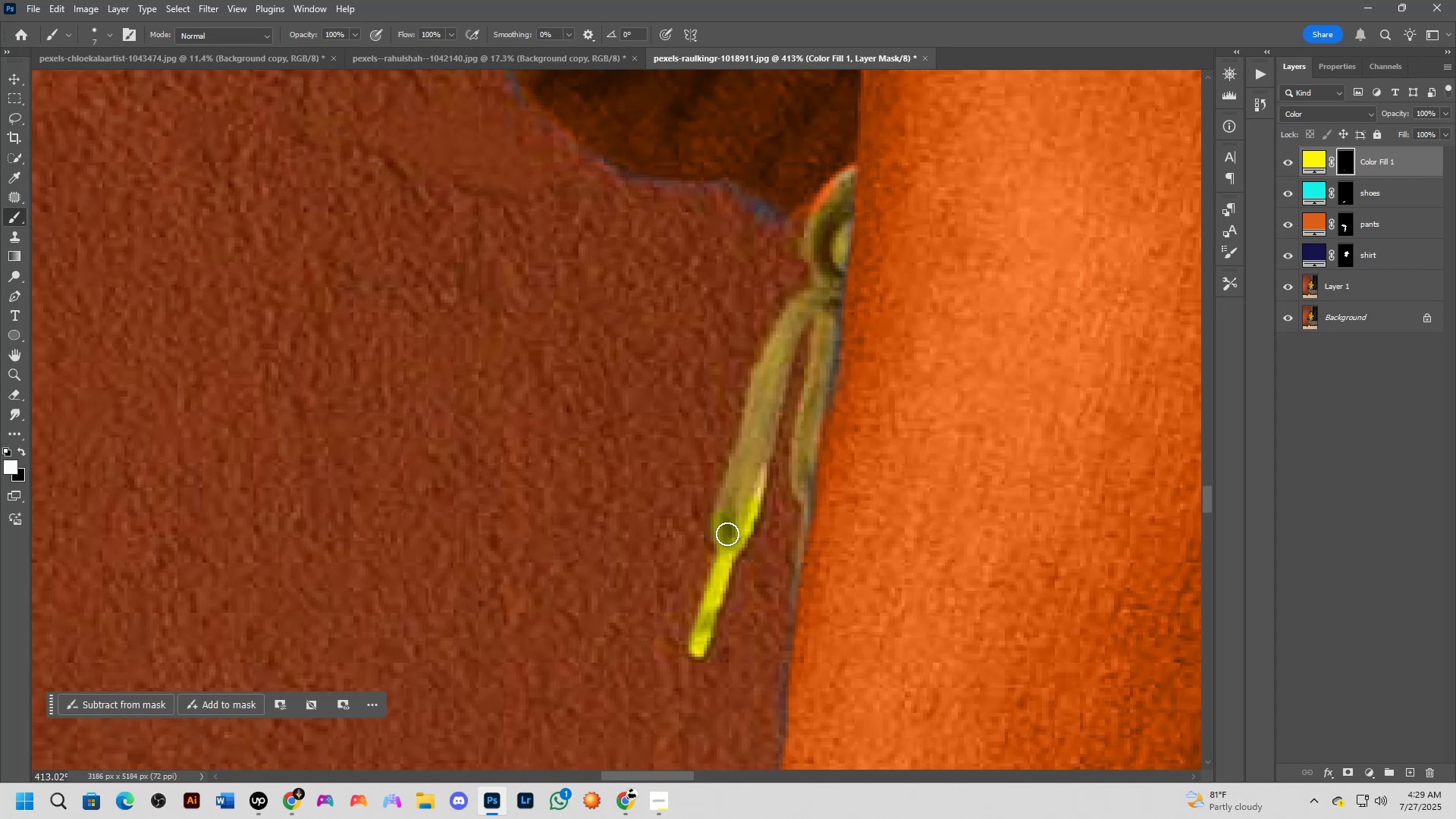 
left_click_drag(start_coordinate=[727, 534], to_coordinate=[777, 368])
 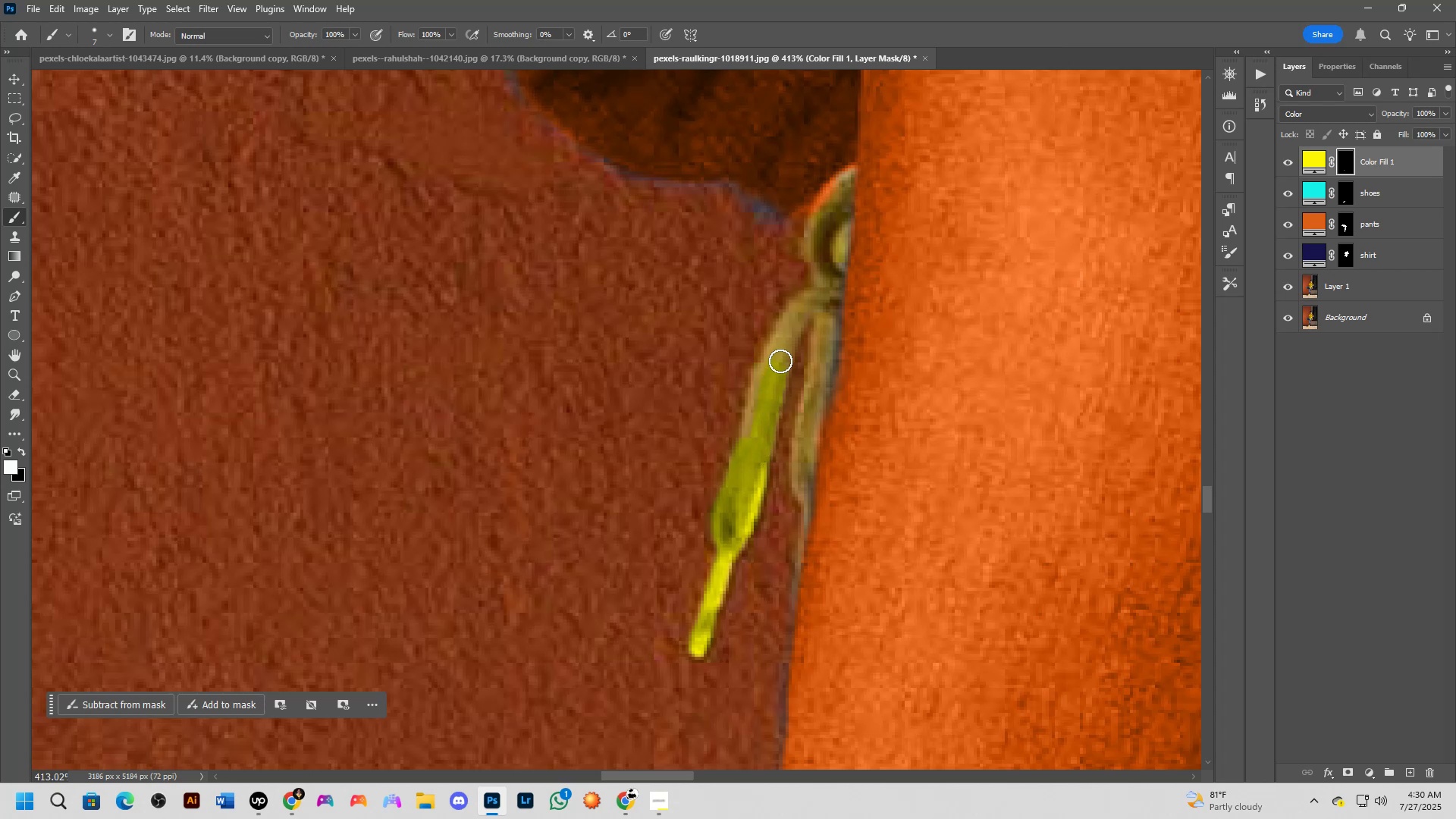 
hold_key(key=Space, duration=0.66)
 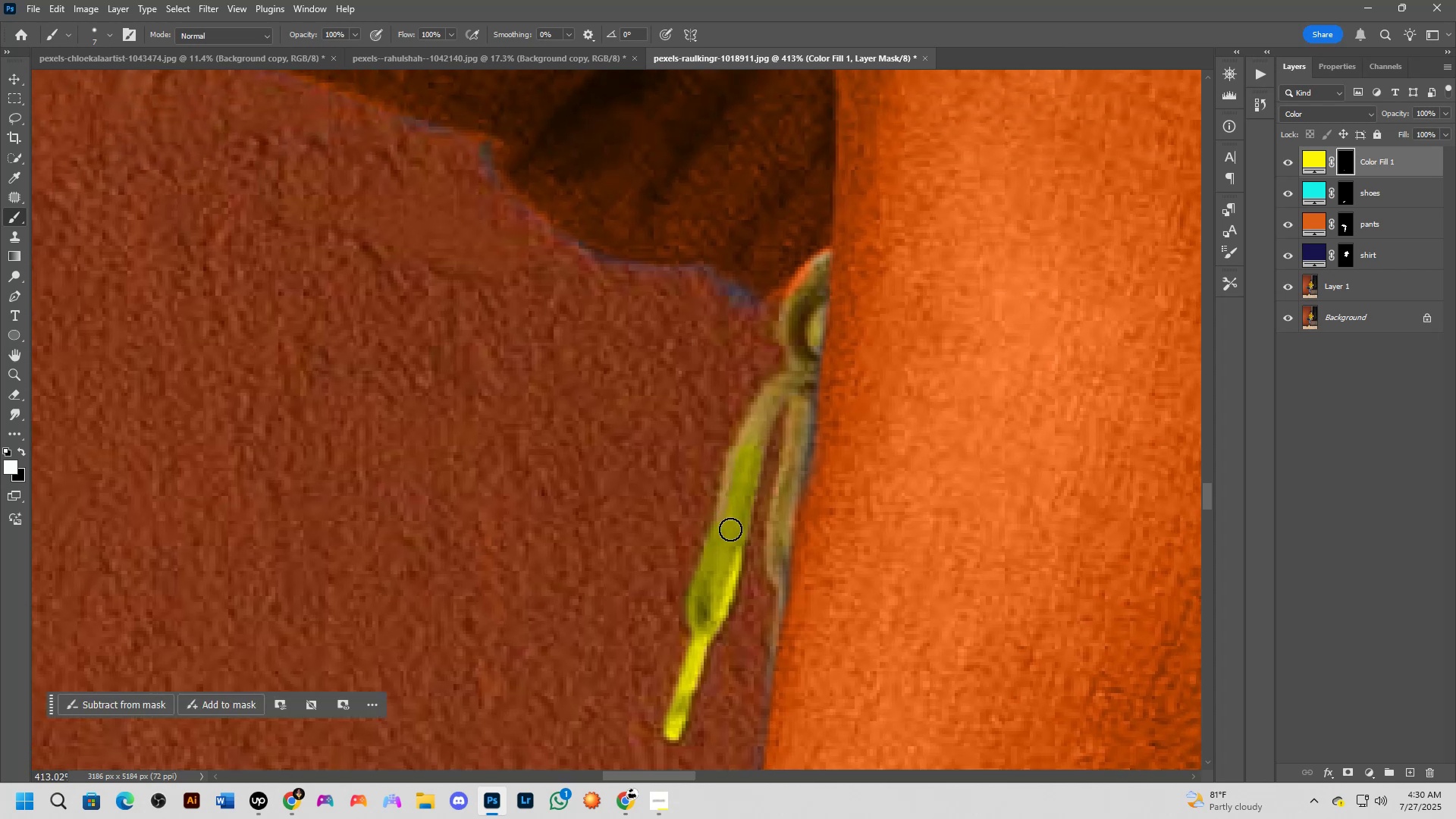 
left_click_drag(start_coordinate=[765, 378], to_coordinate=[740, 461])
 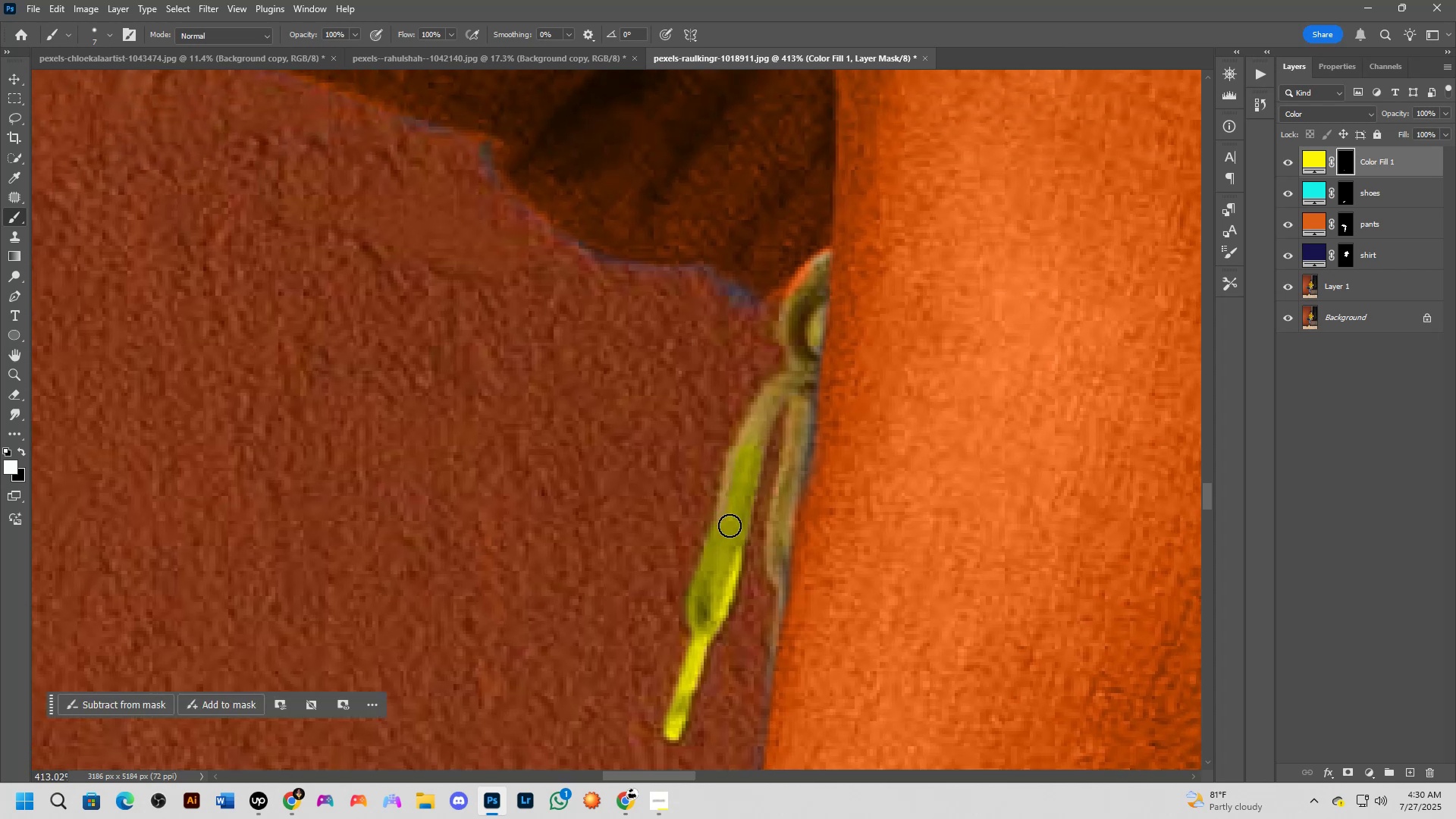 
left_click_drag(start_coordinate=[730, 530], to_coordinate=[790, 381])
 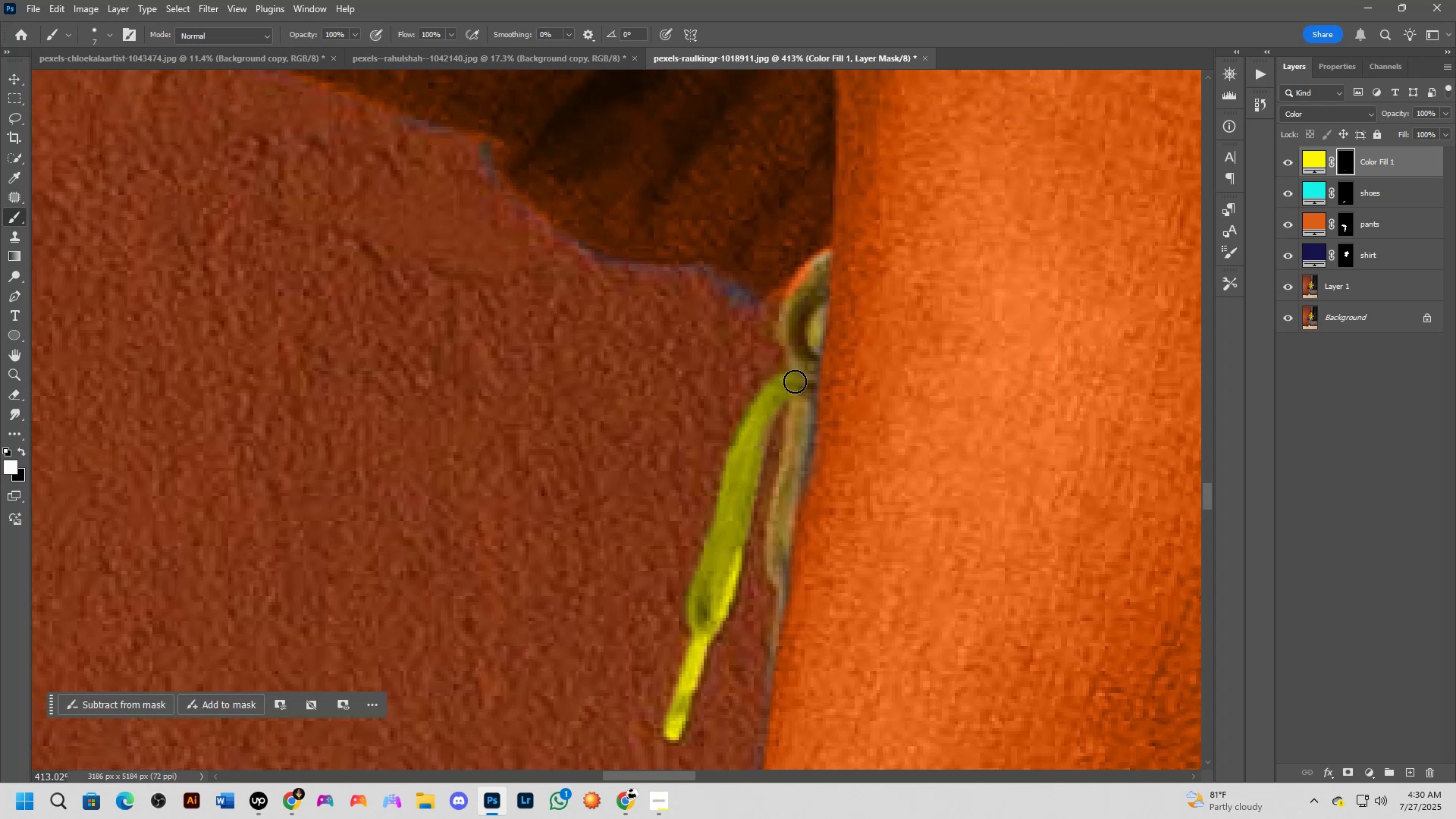 
hold_key(key=Space, duration=0.54)
 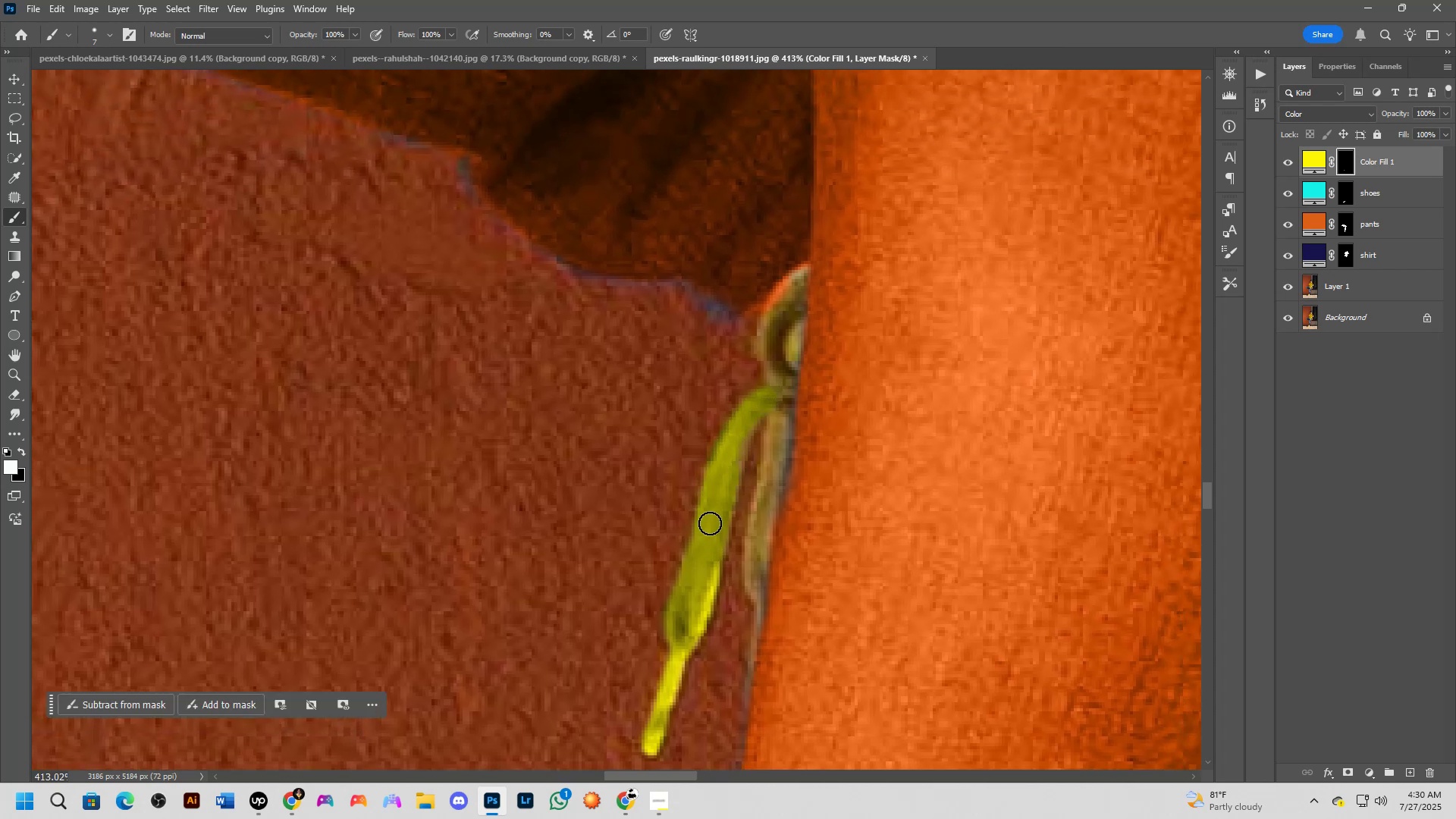 
left_click_drag(start_coordinate=[798, 383], to_coordinate=[776, 398])
 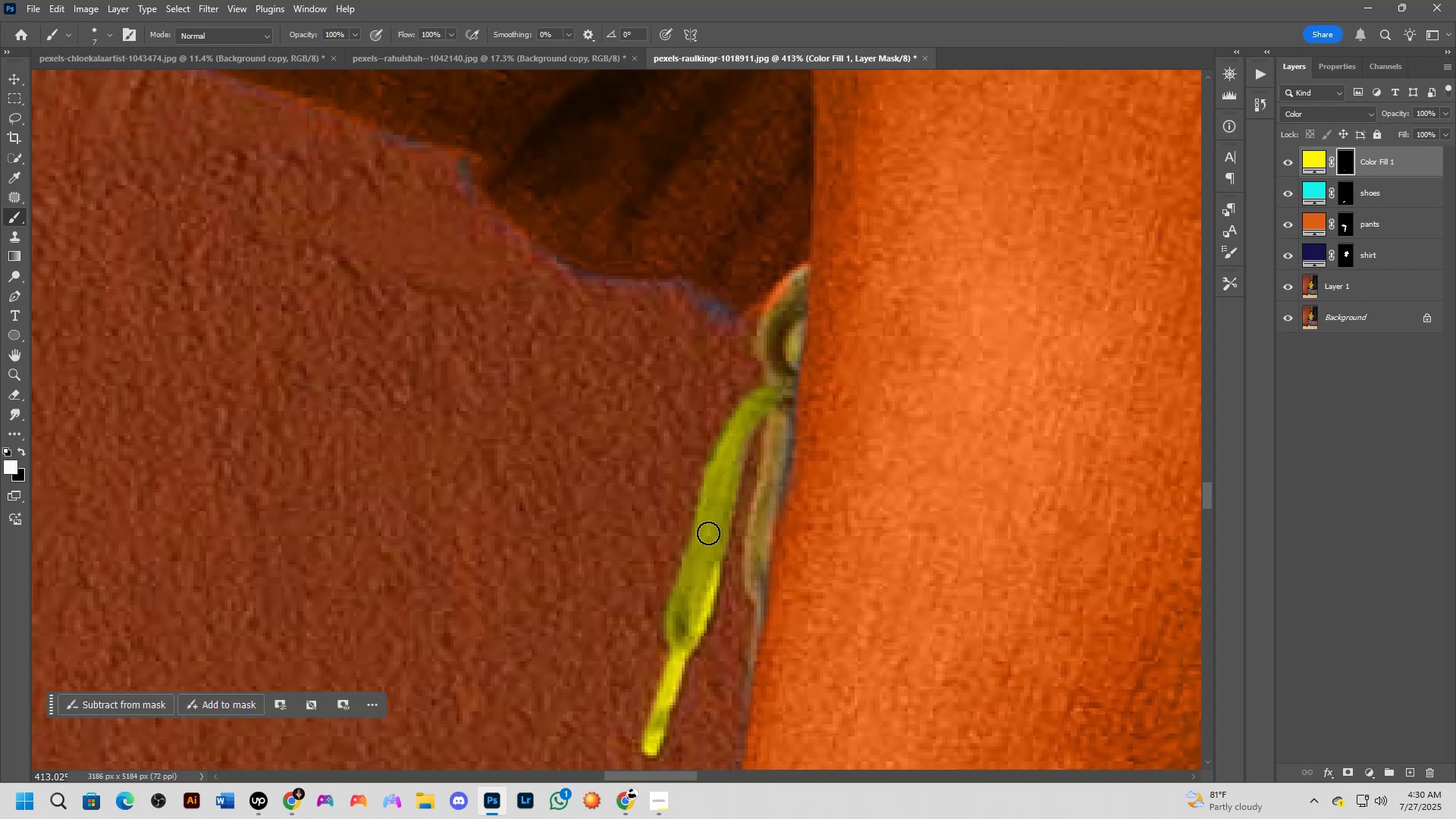 
left_click_drag(start_coordinate=[710, 540], to_coordinate=[740, 442])
 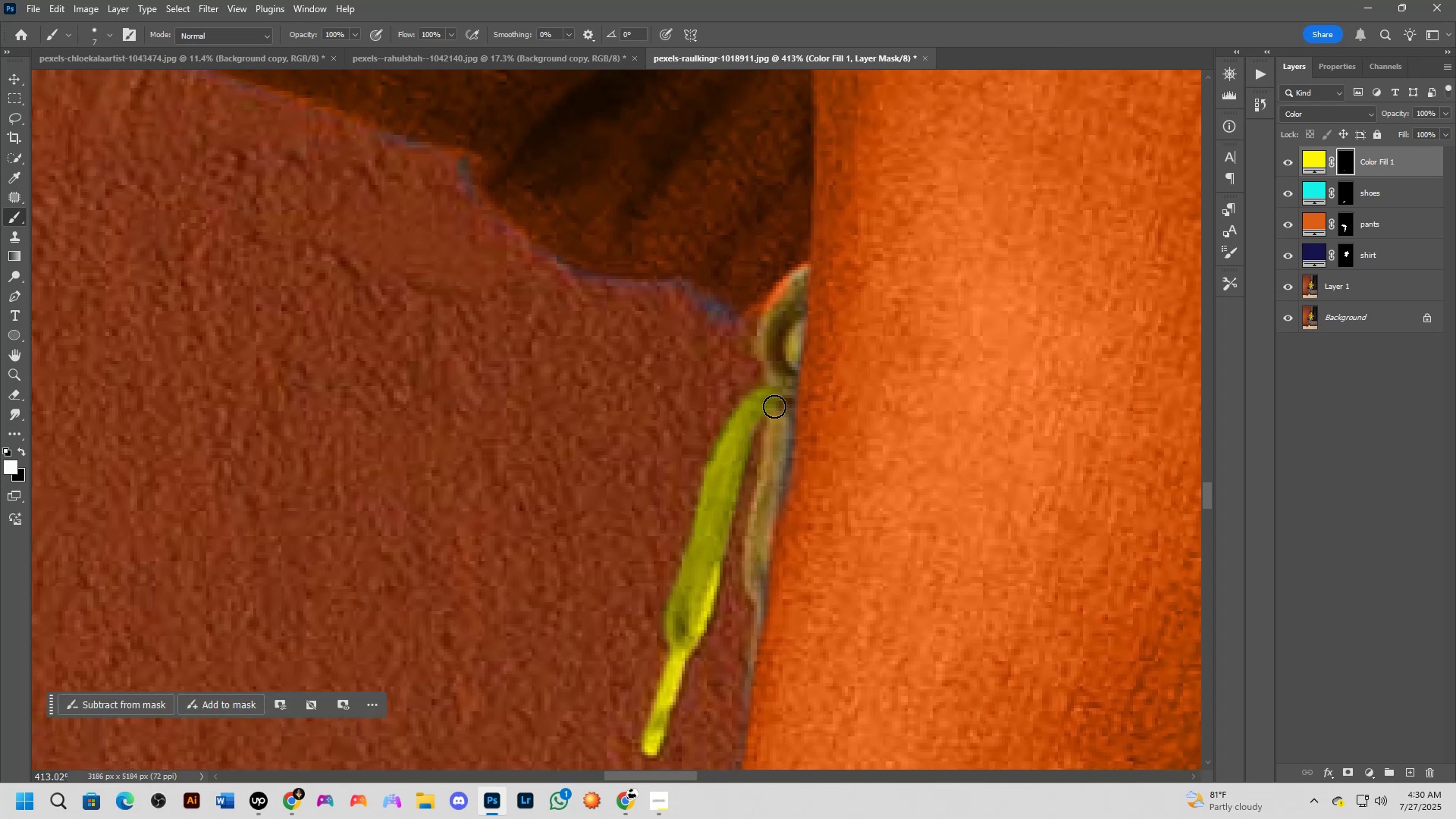 
hold_key(key=Space, duration=0.6)
 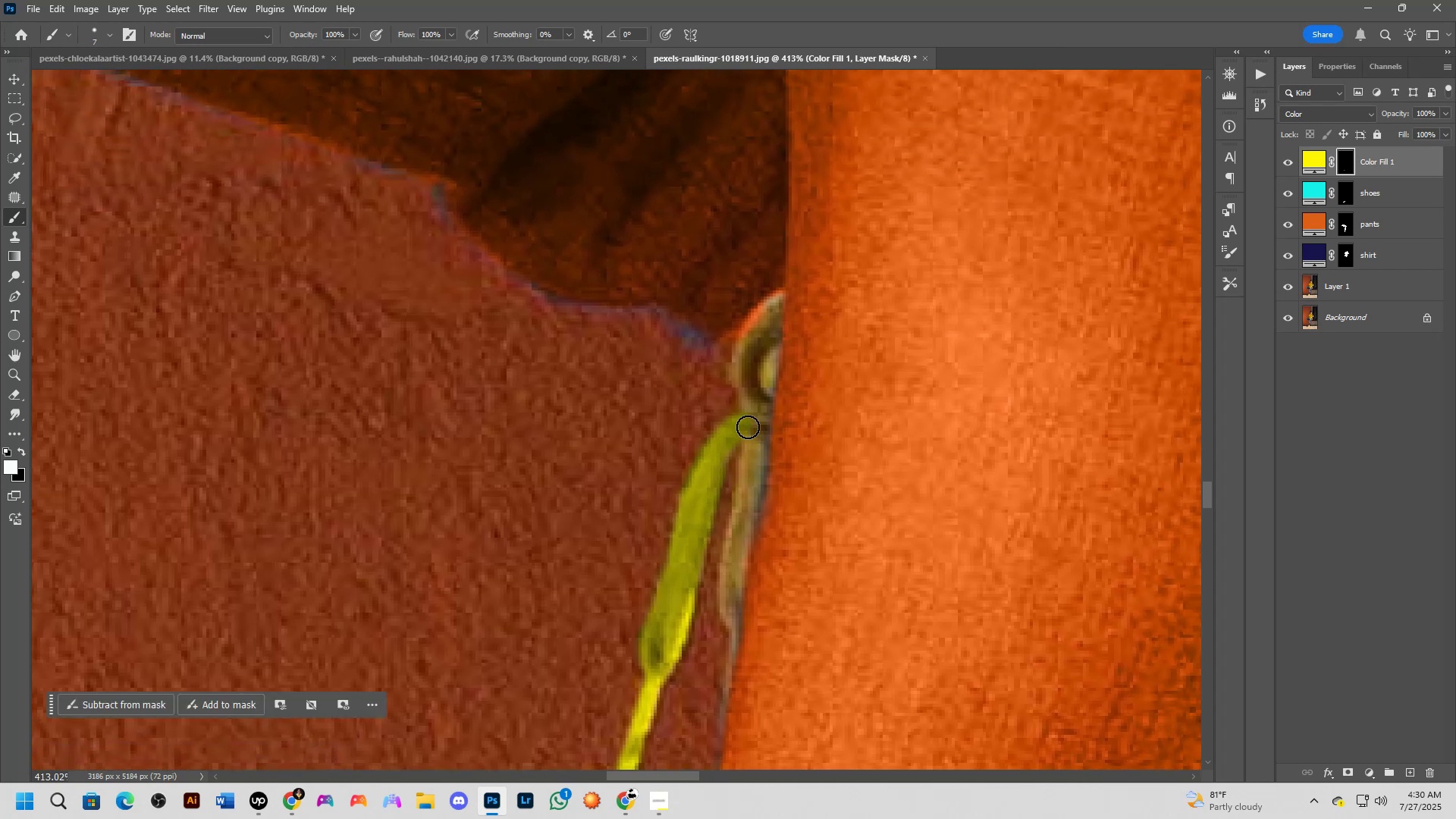 
left_click_drag(start_coordinate=[791, 405], to_coordinate=[766, 431])
 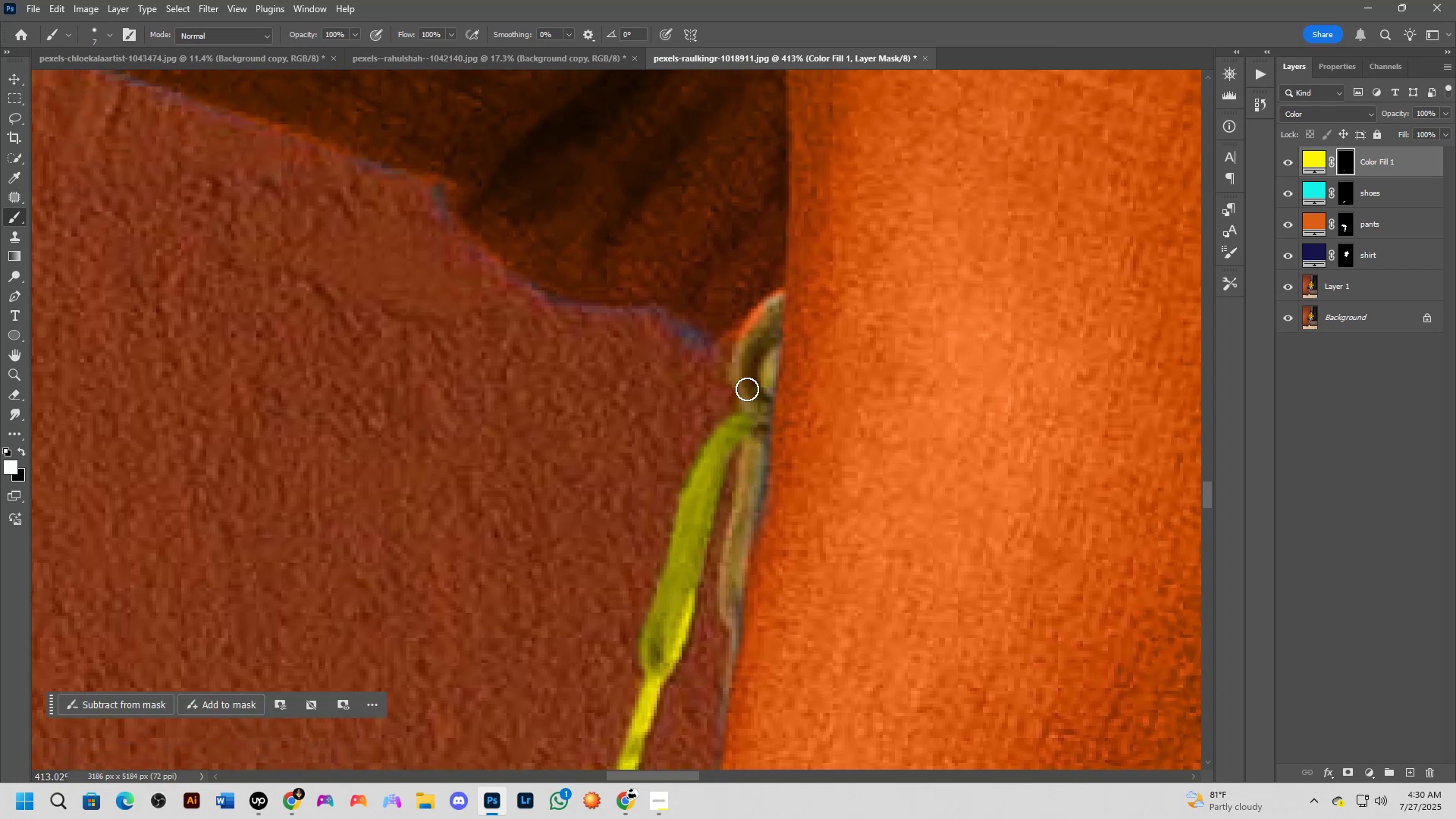 
hold_key(key=Space, duration=0.62)
 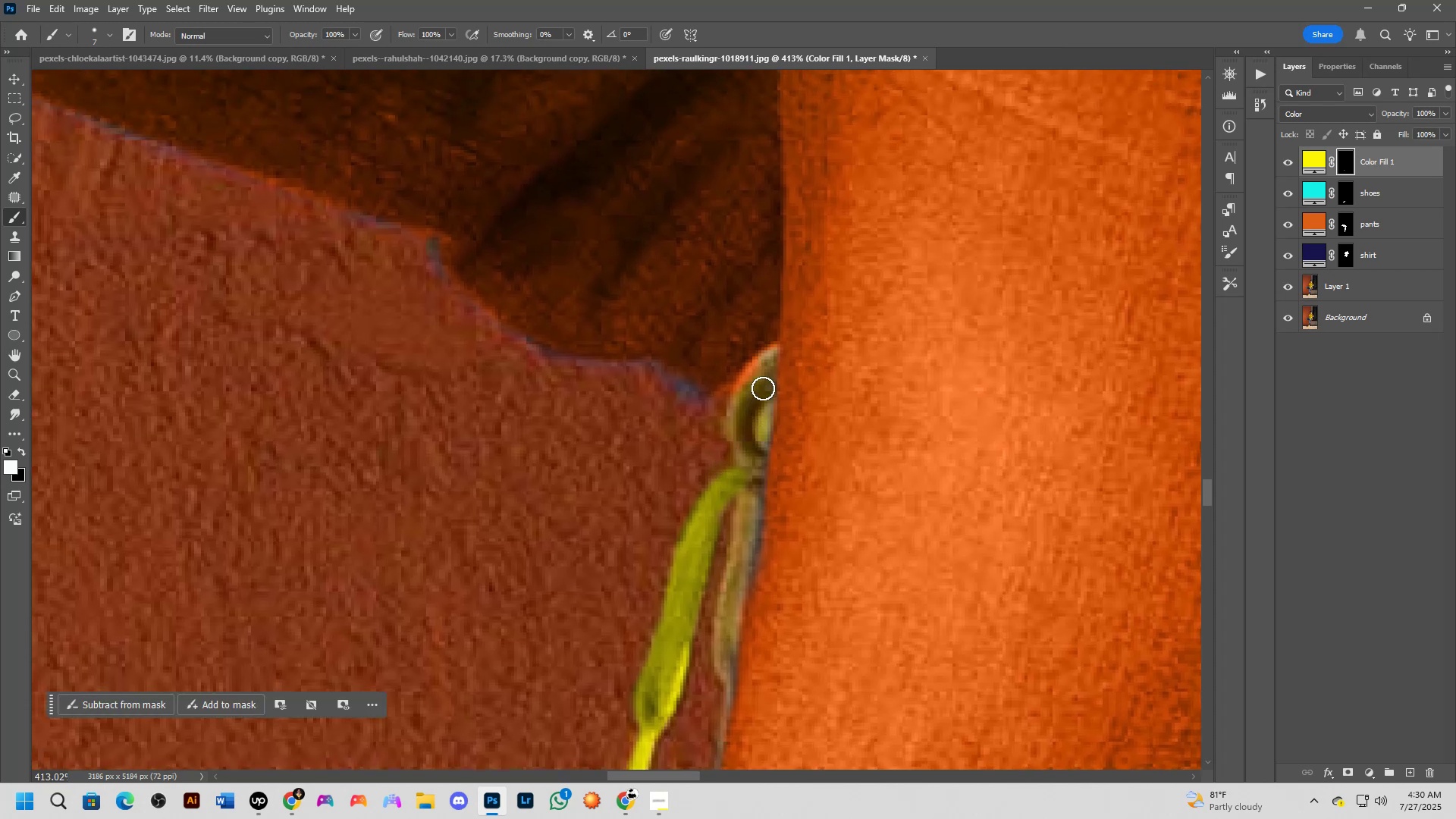 
left_click_drag(start_coordinate=[723, 407], to_coordinate=[718, 461])
 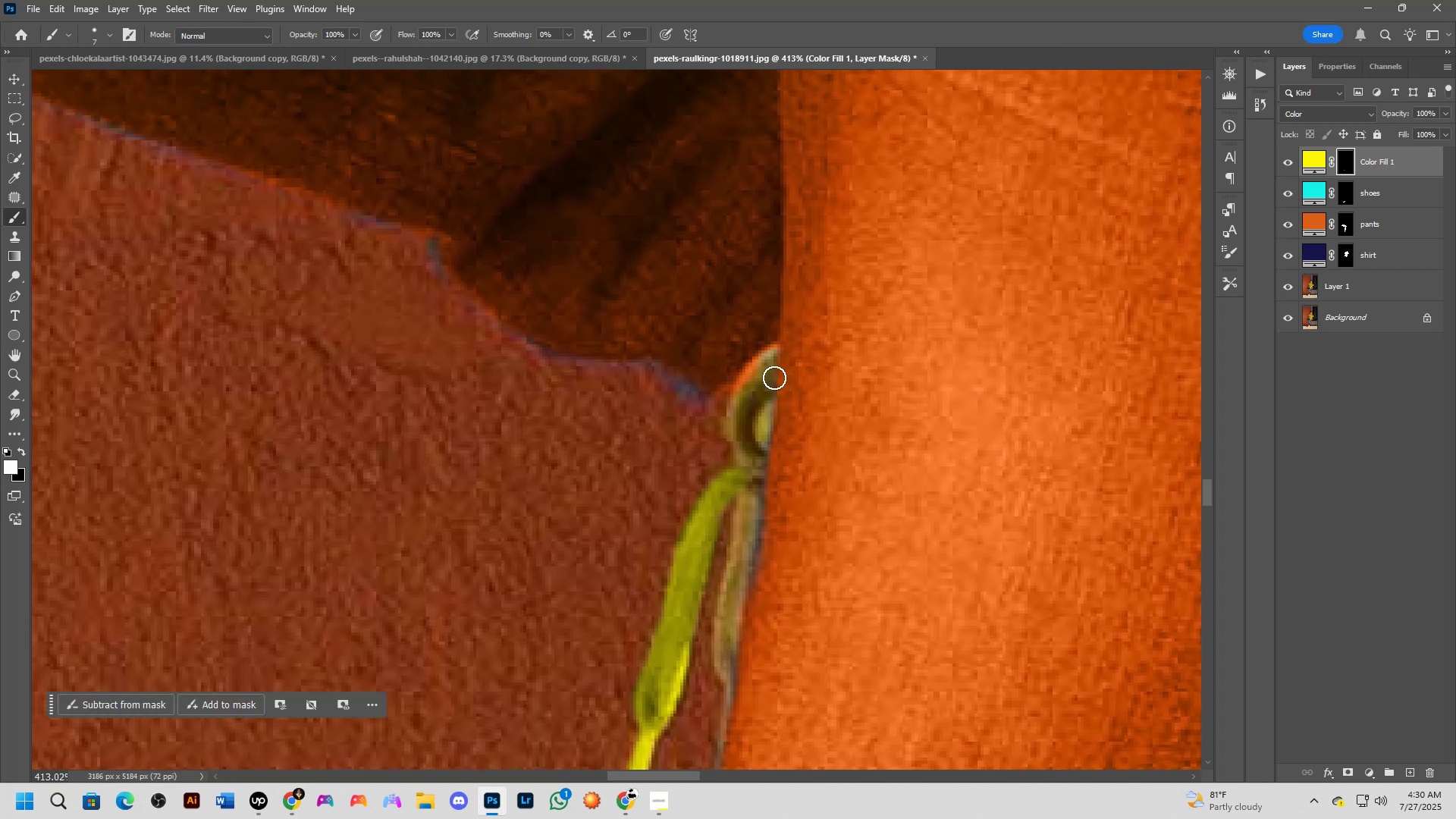 
scroll: coordinate [696, 570], scroll_direction: down, amount: 2.0
 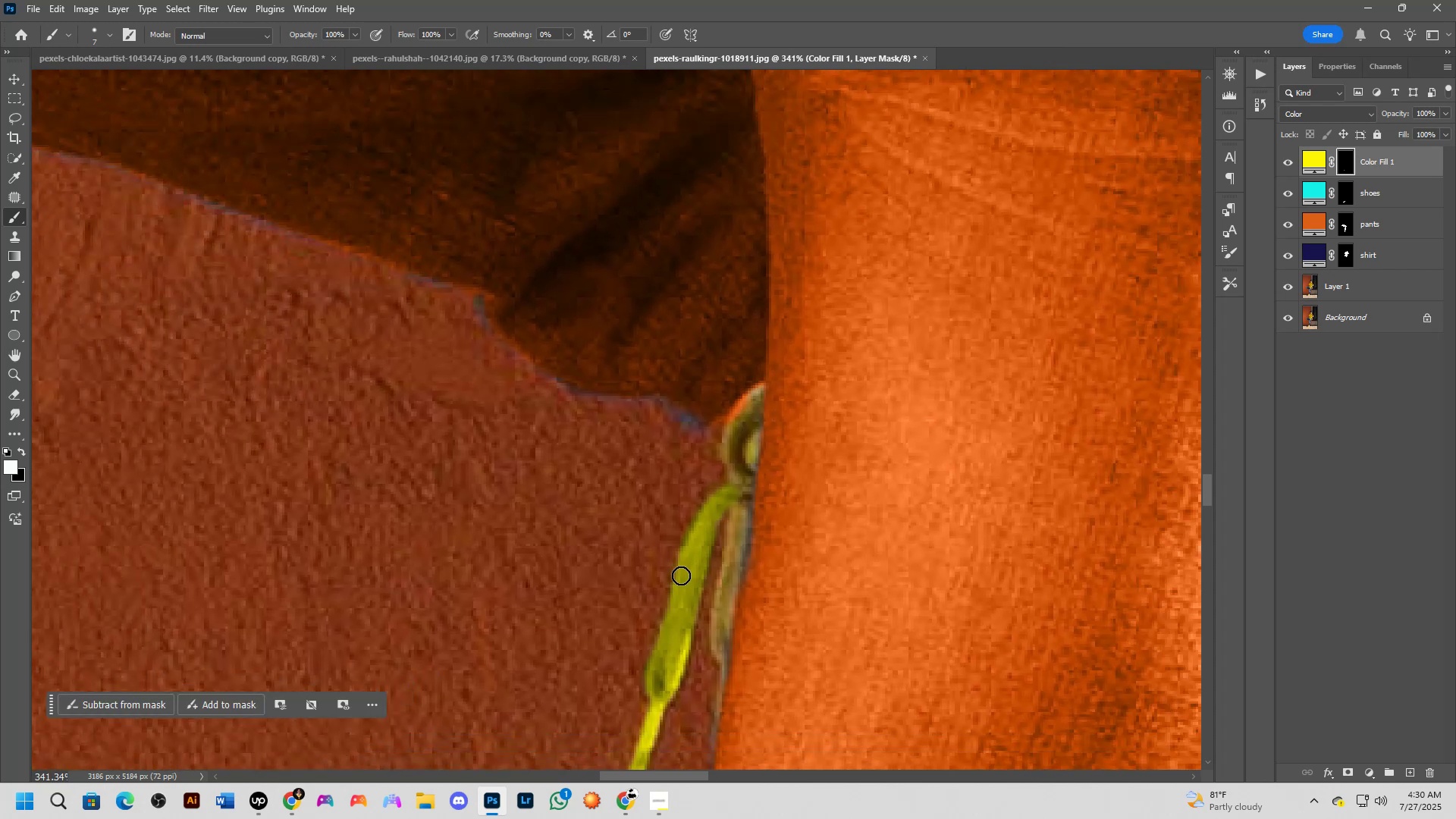 
hold_key(key=Space, duration=1.5)
 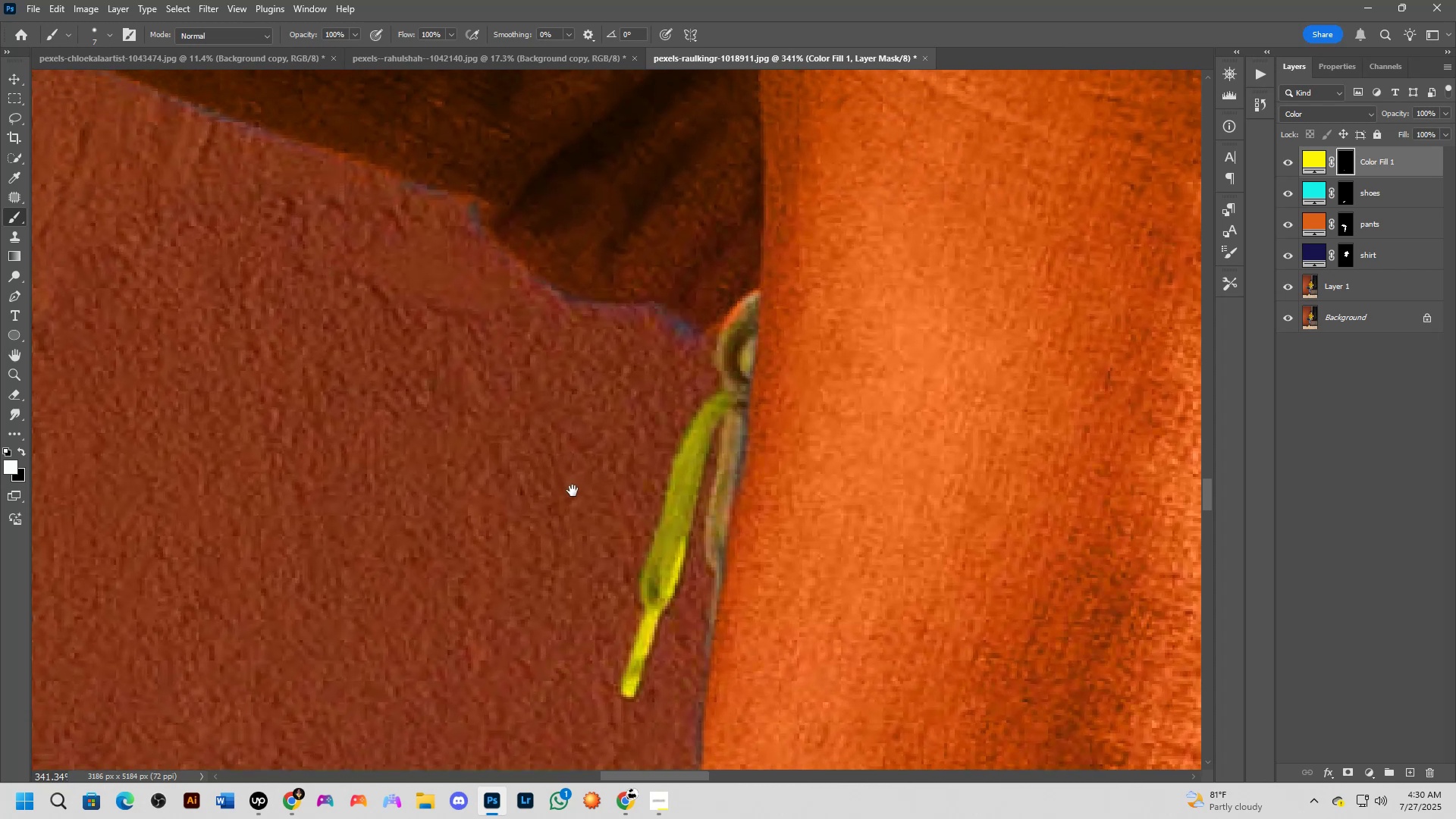 
left_click_drag(start_coordinate=[578, 577], to_coordinate=[573, 519])
 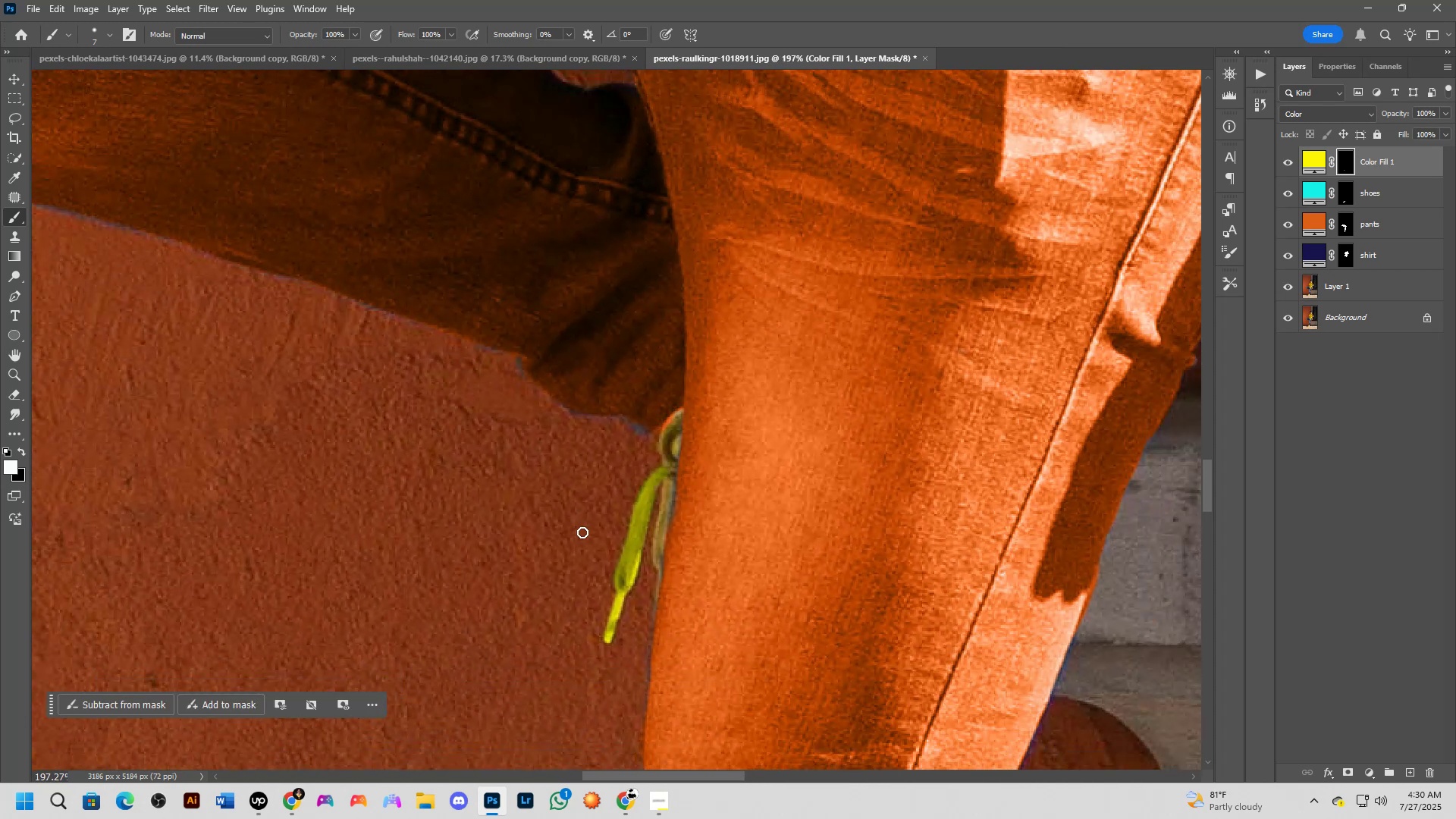 
hold_key(key=Space, duration=1.51)
 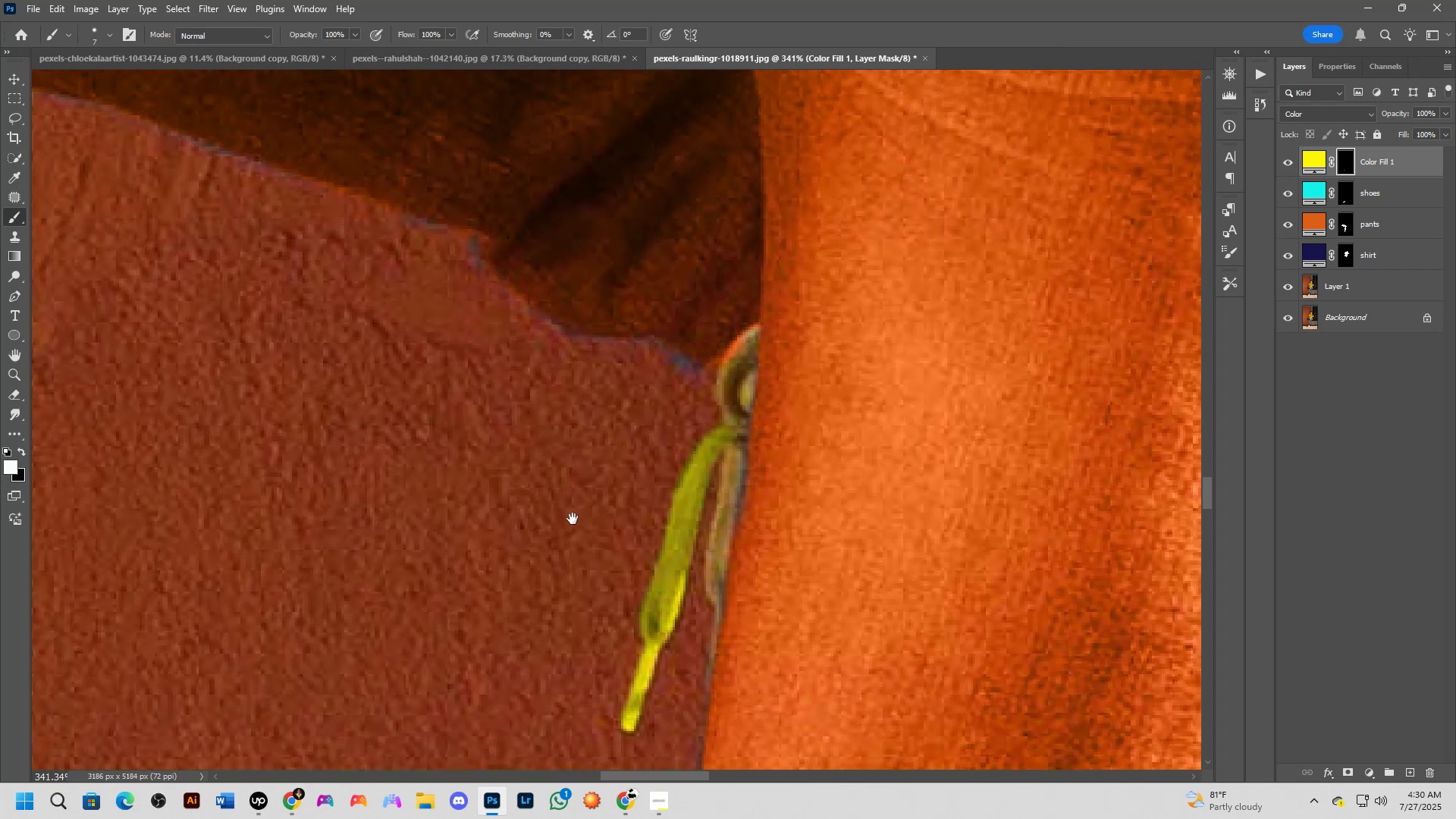 
key(Space)
 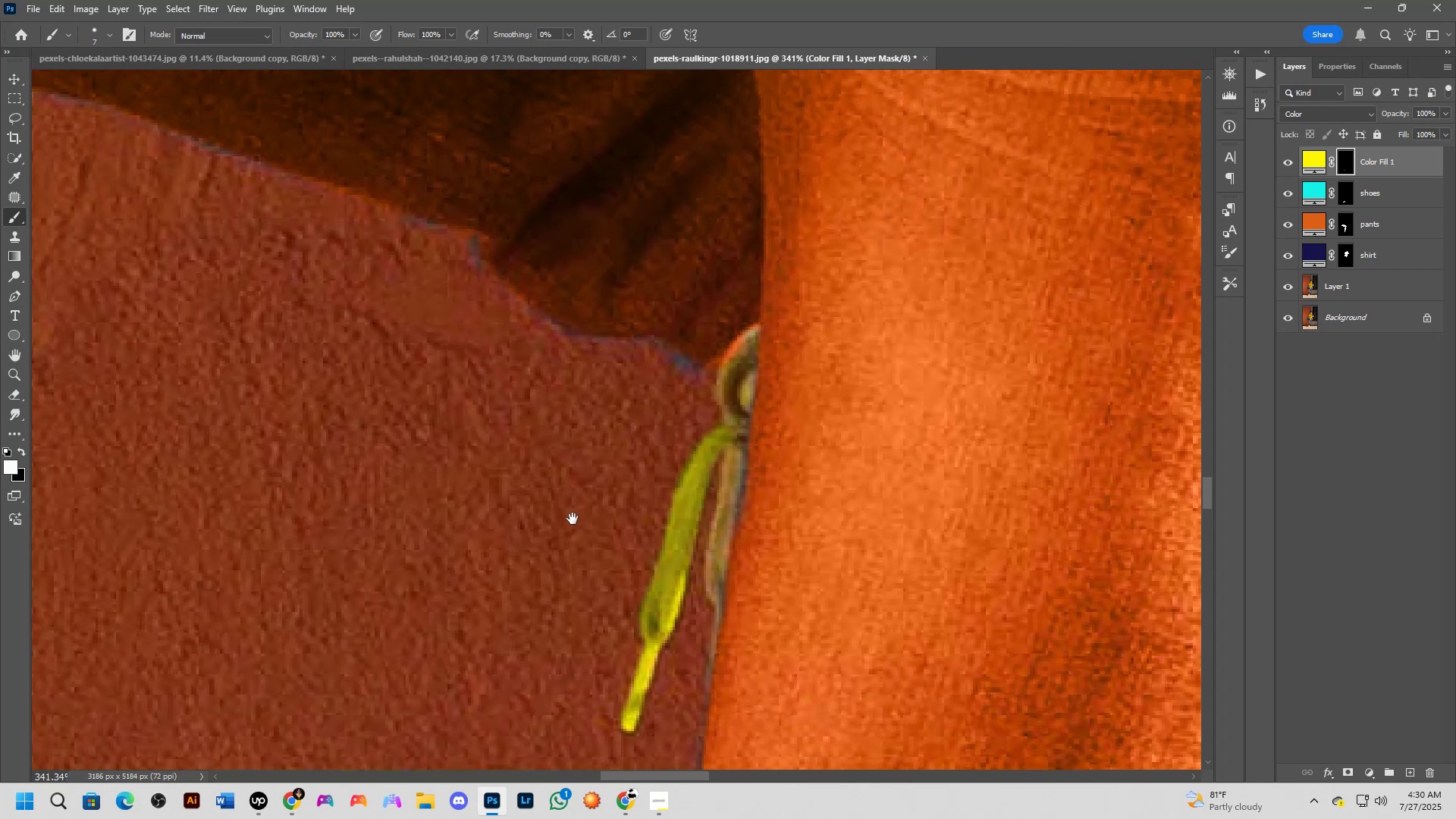 
key(Space)
 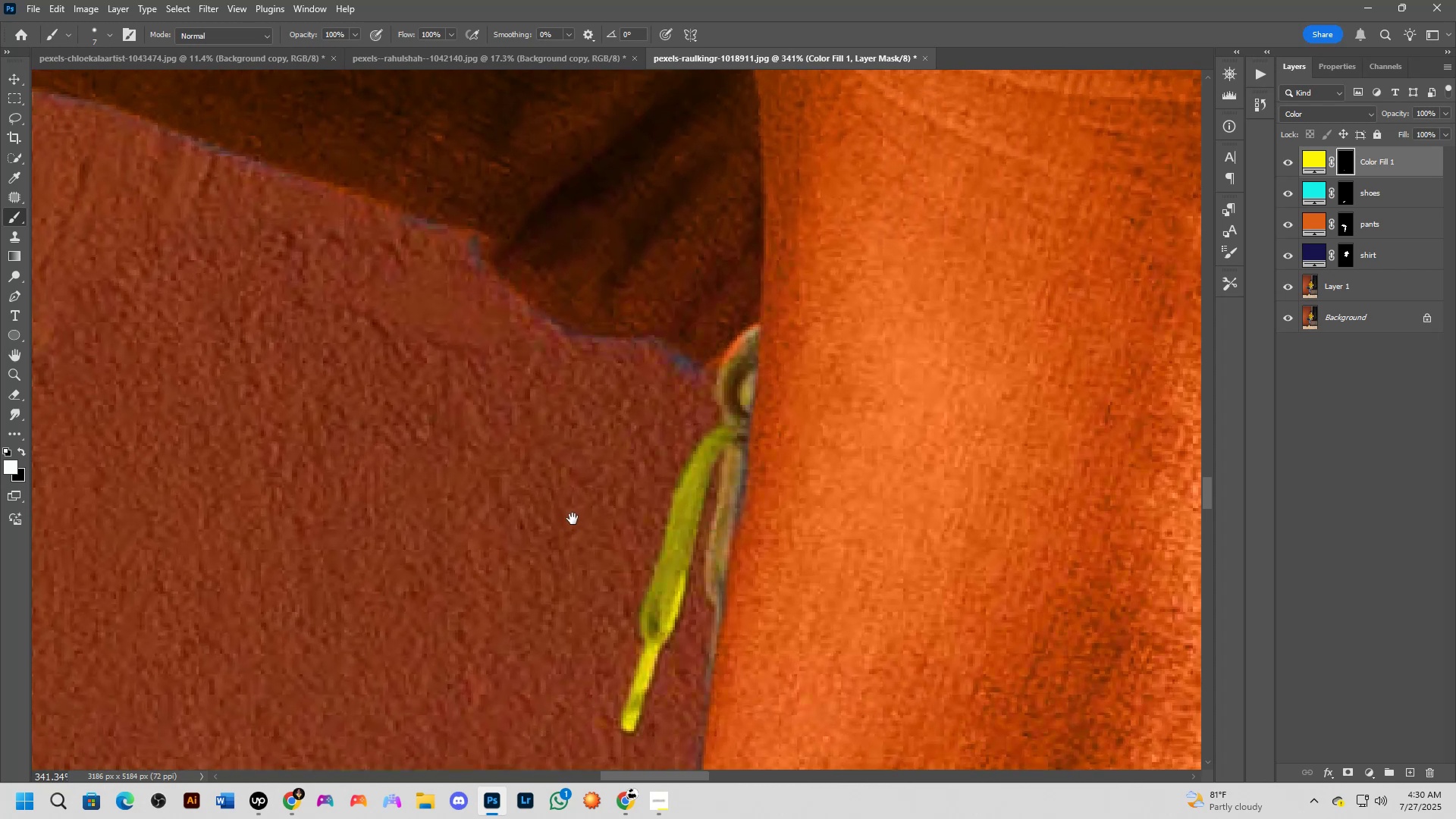 
key(Space)
 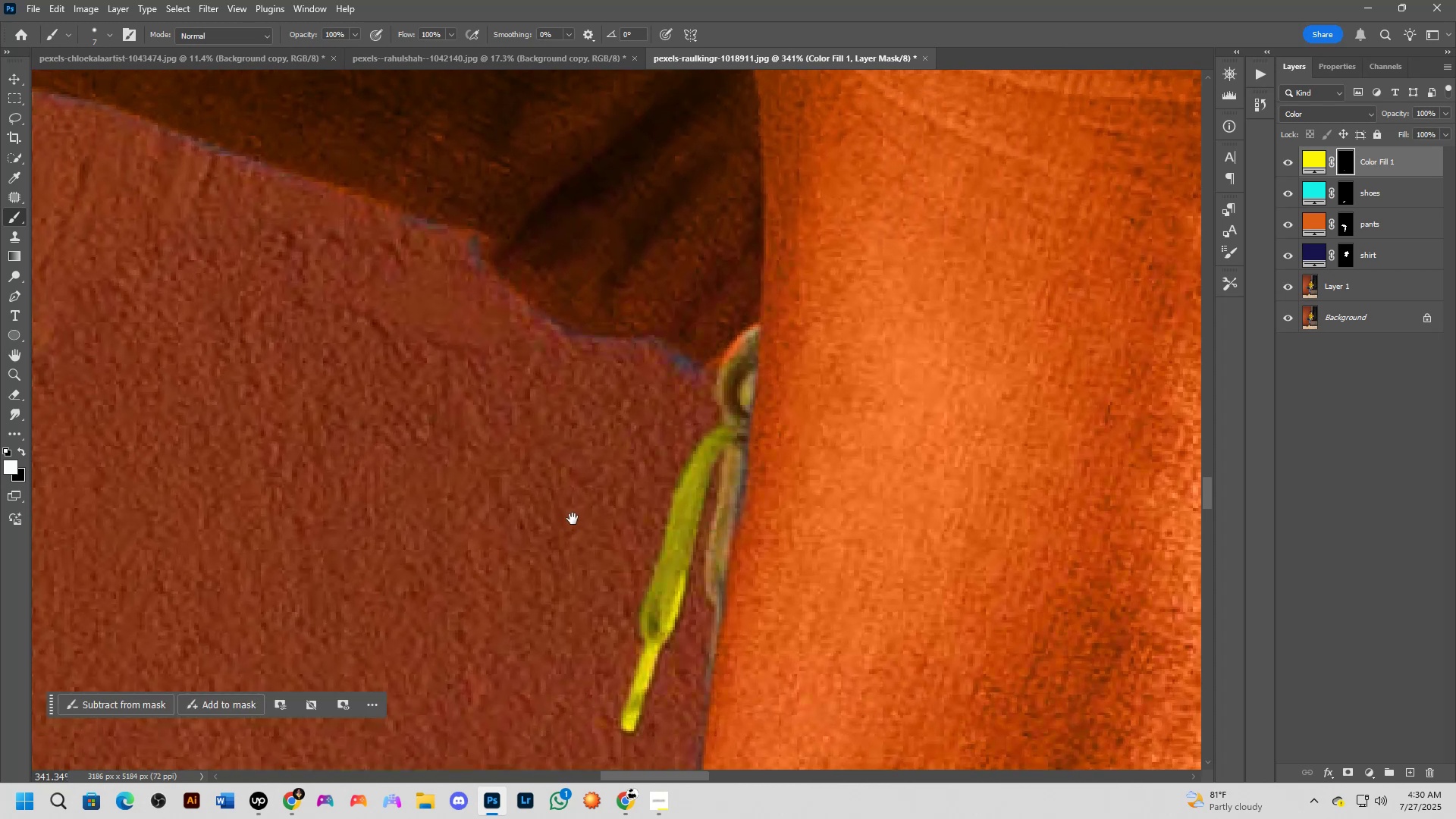 
key(Space)
 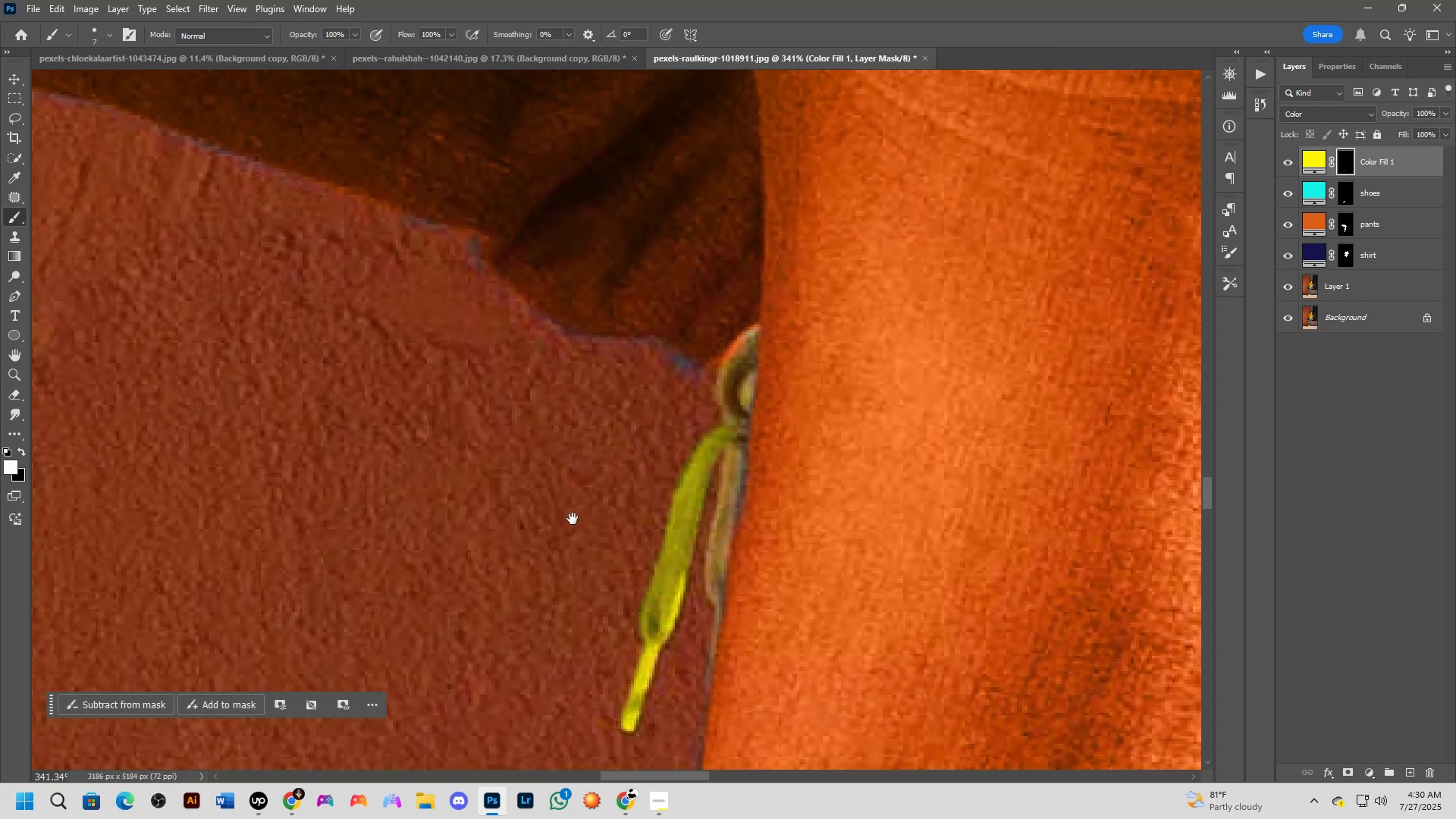 
key(Space)
 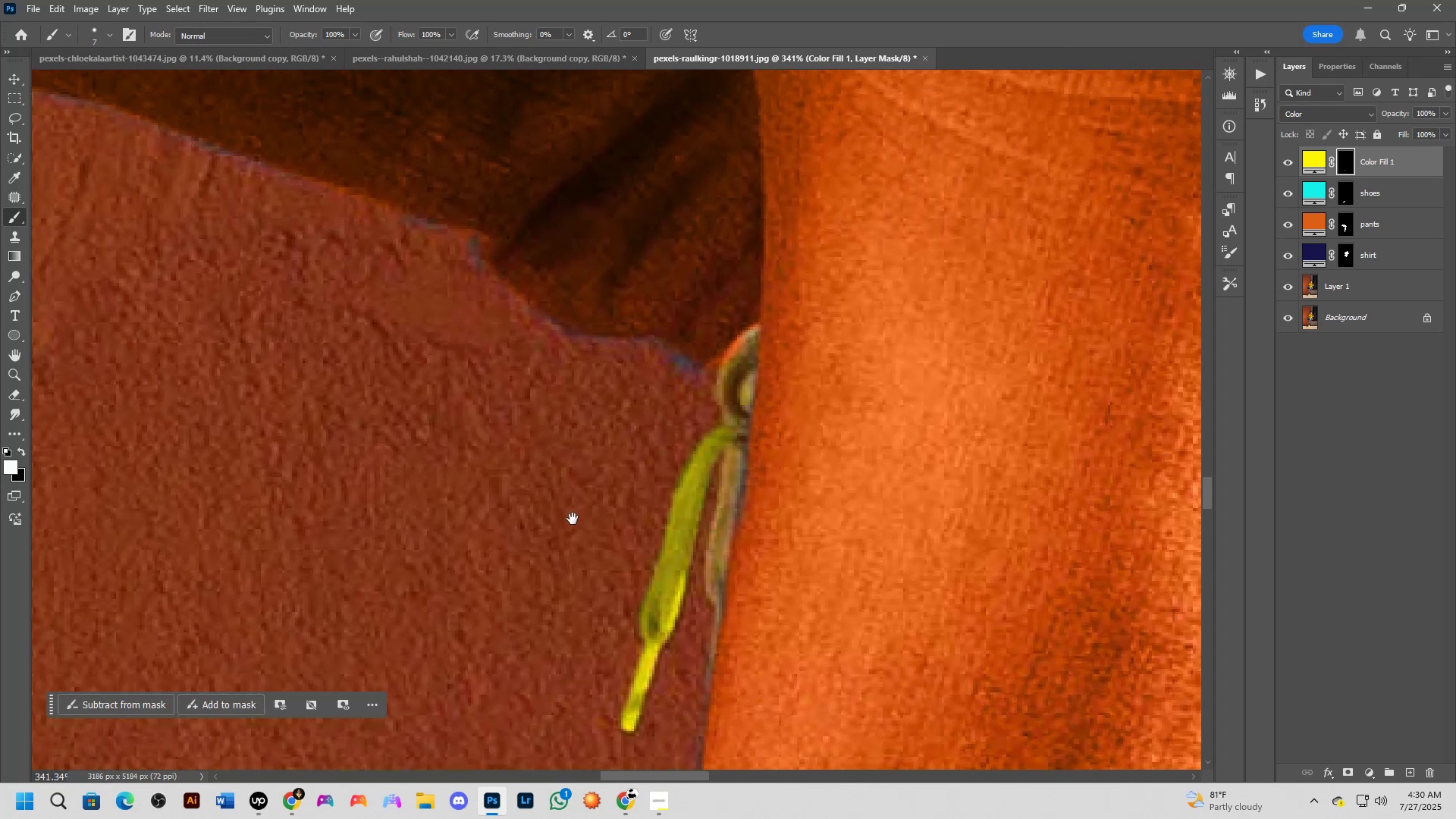 
key(Space)
 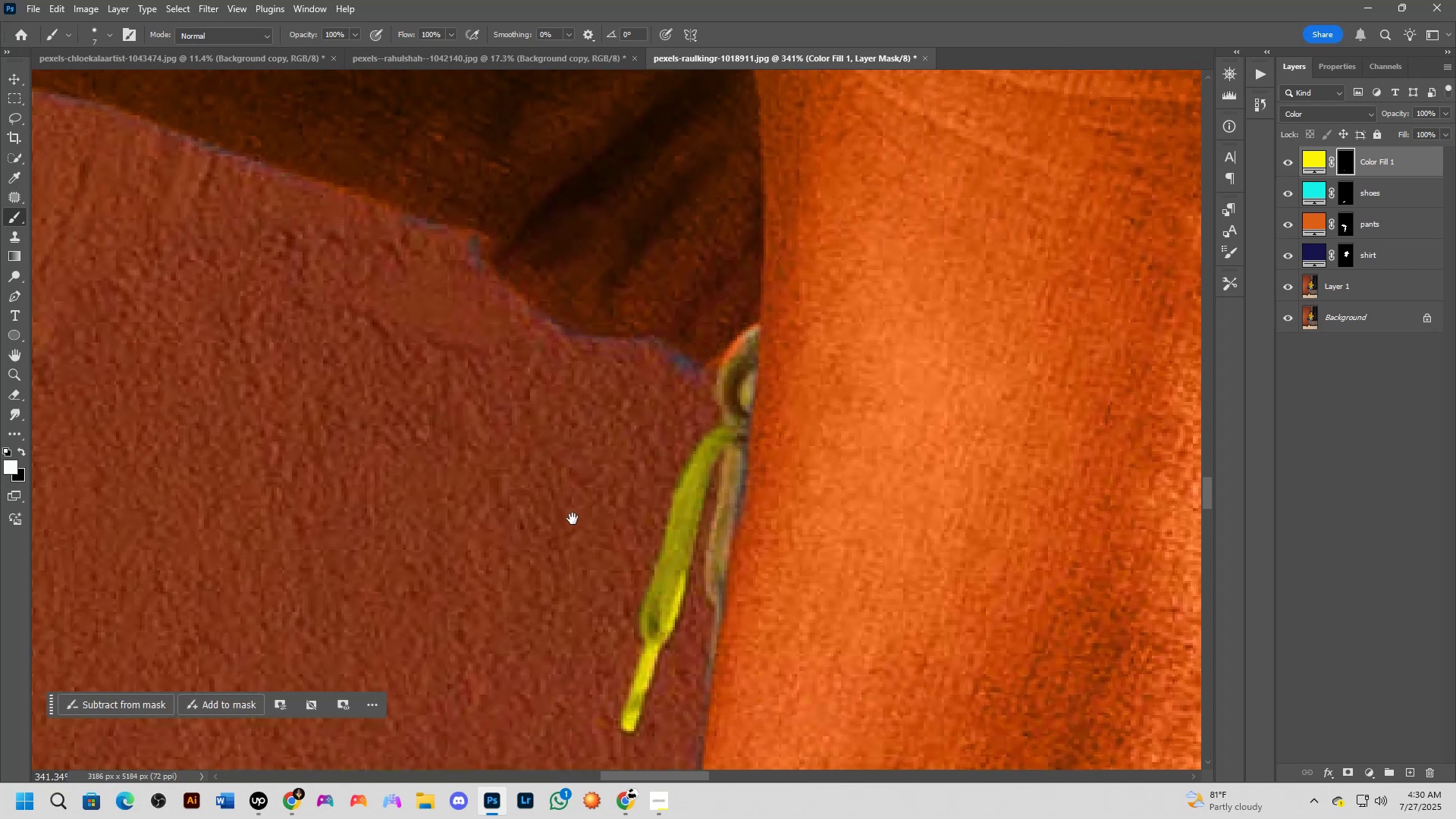 
key(Space)
 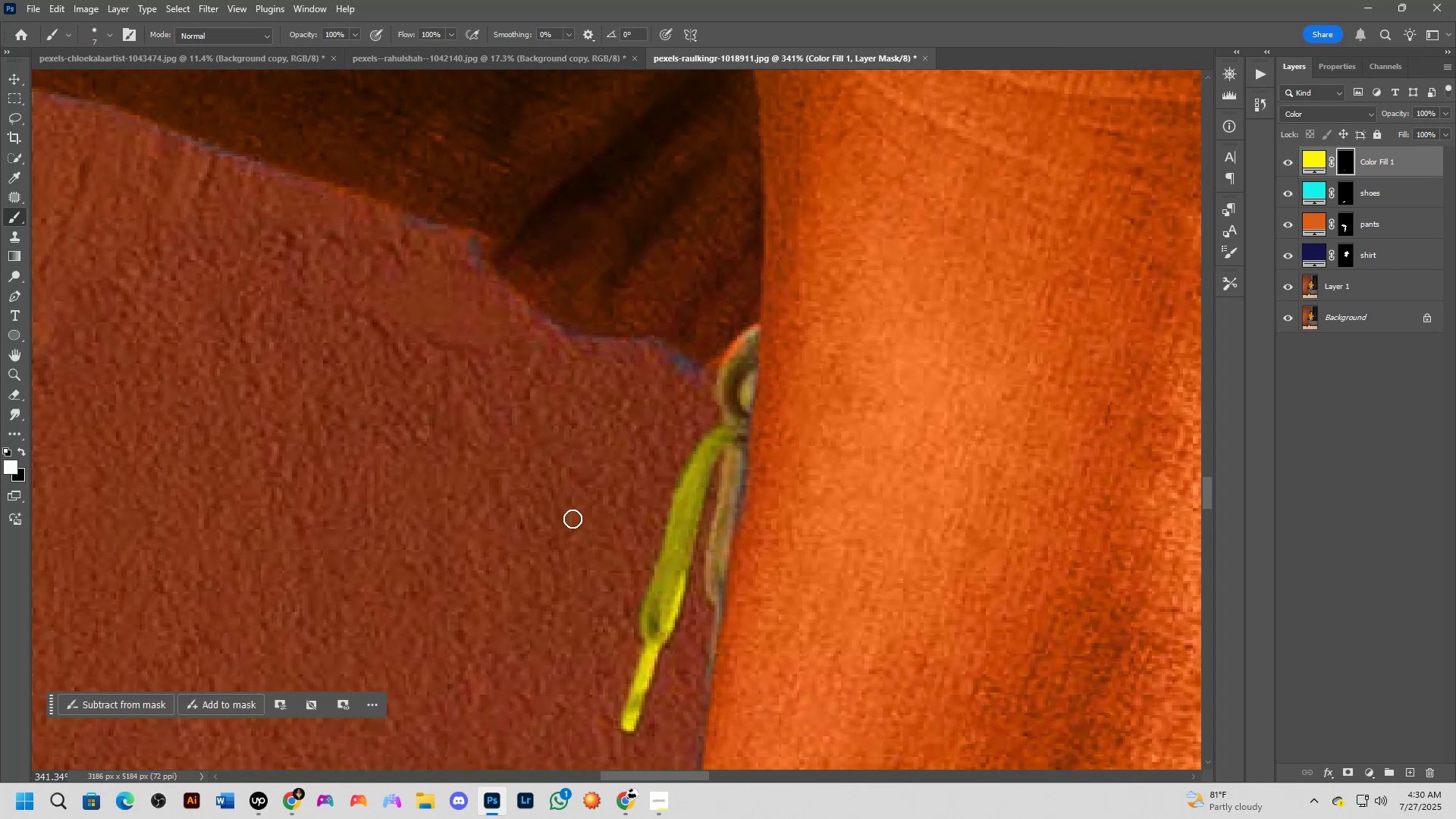 
key(Space)
 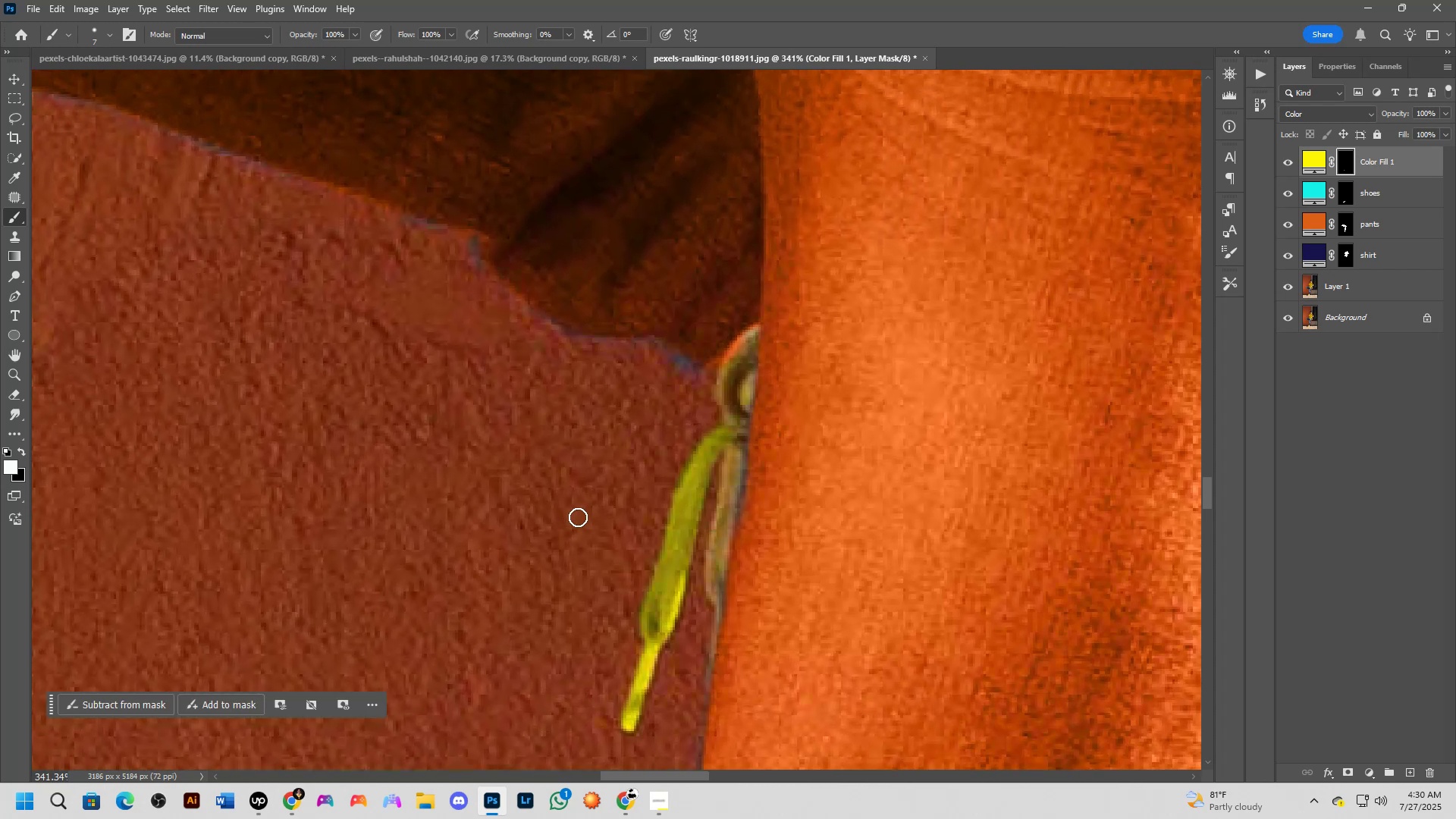 
scroll: coordinate [590, 543], scroll_direction: up, amount: 2.0
 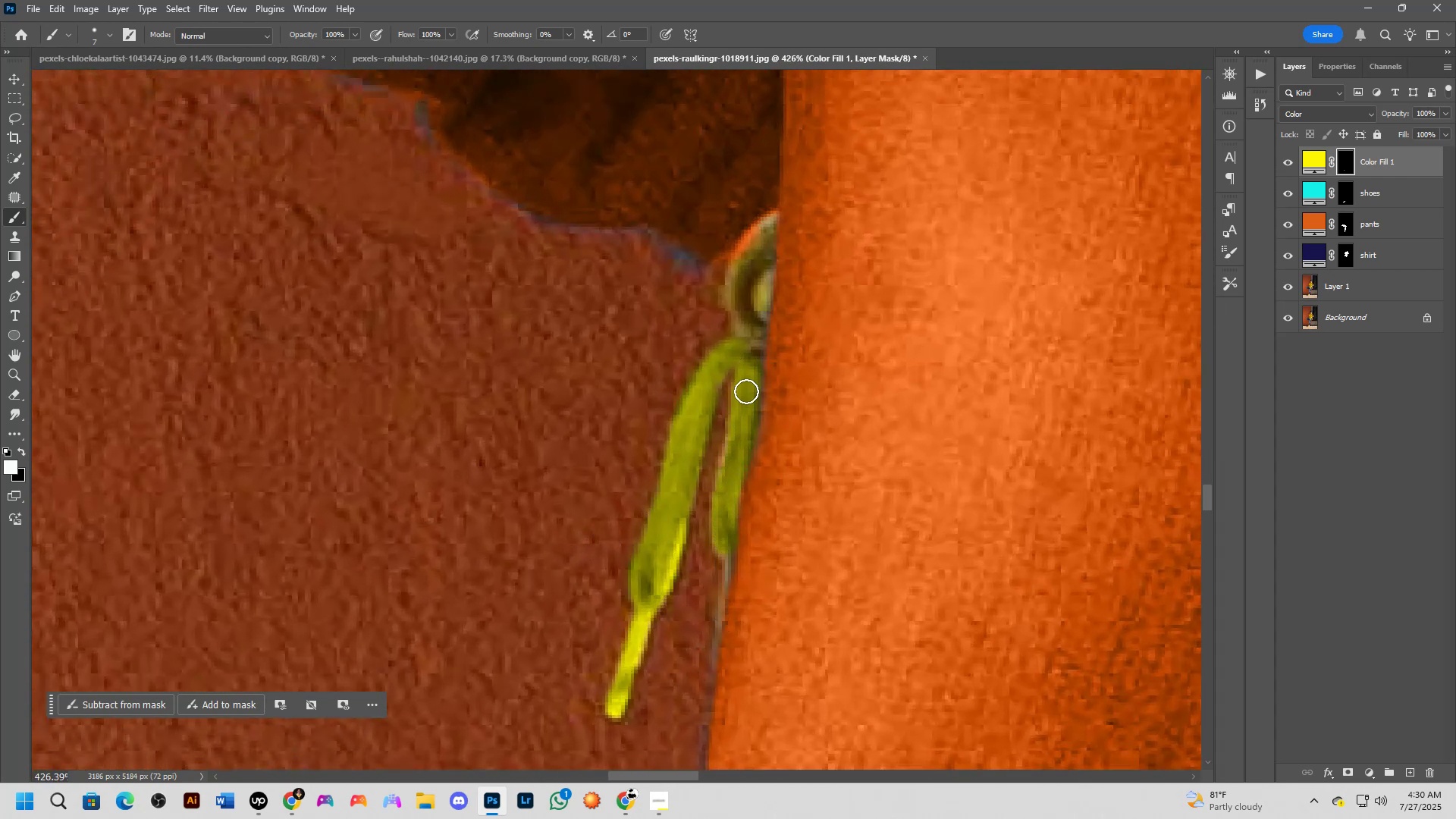 
wait(7.48)
 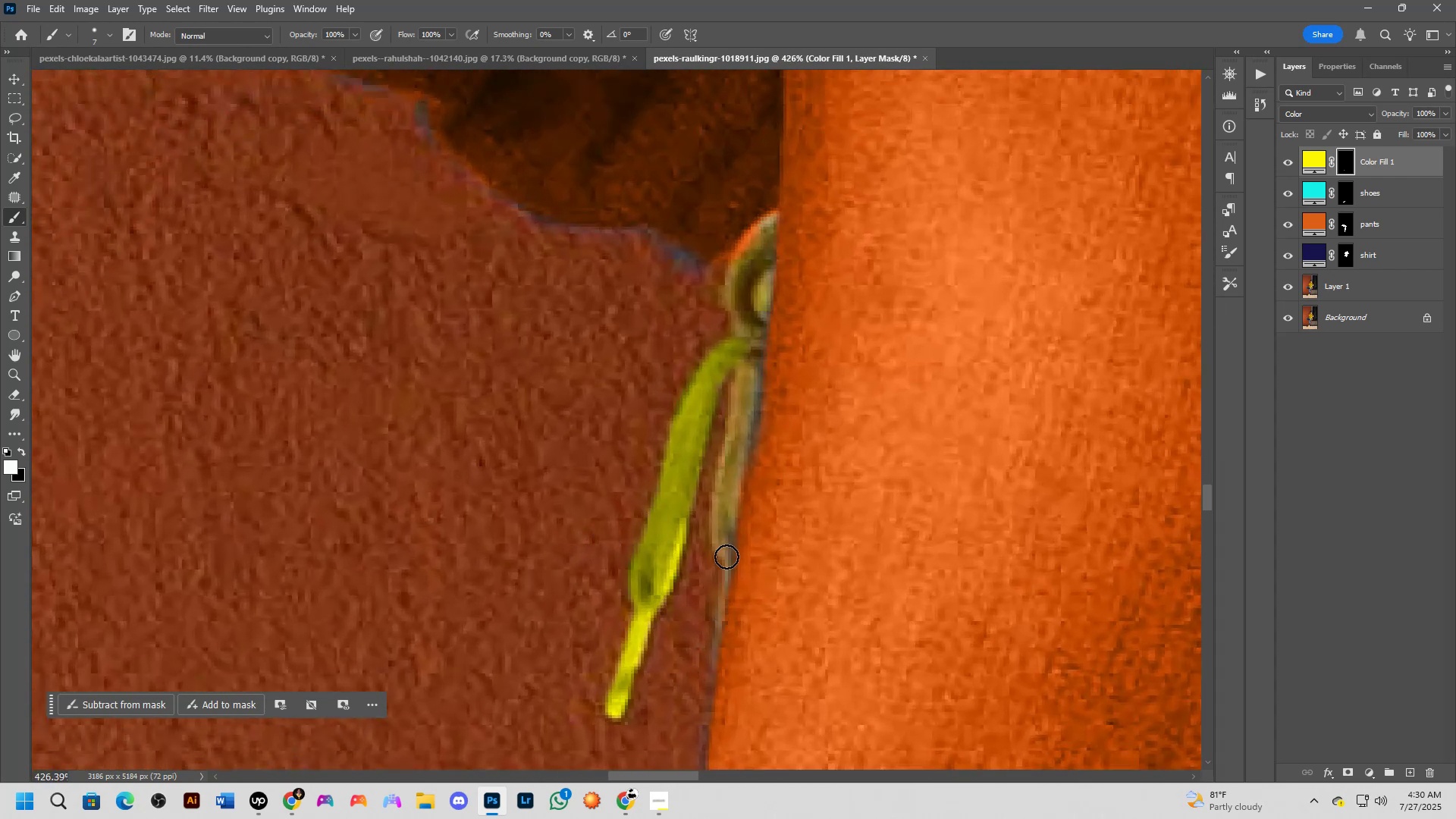 
left_click_drag(start_coordinate=[724, 563], to_coordinate=[724, 570])
 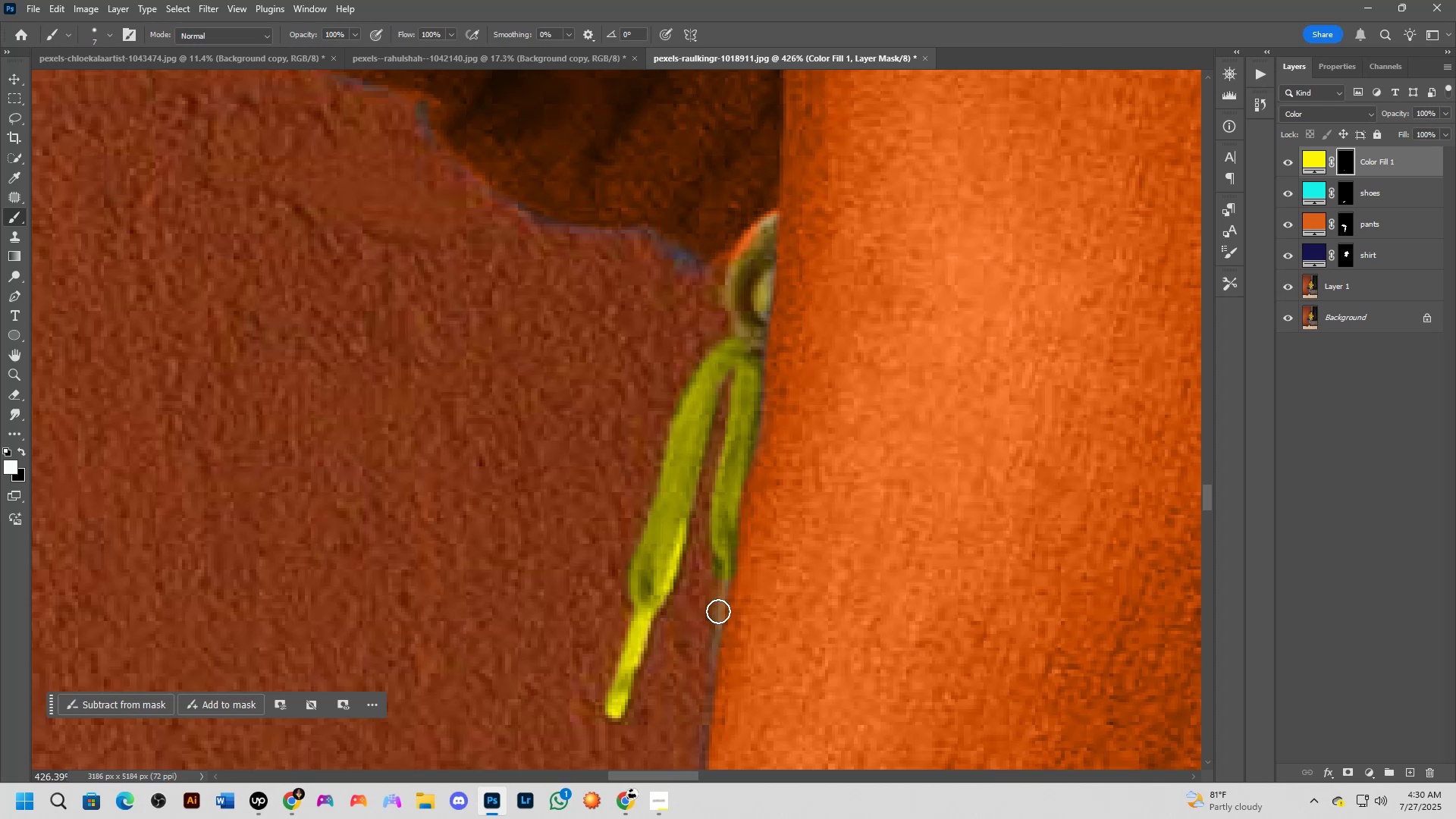 
left_click_drag(start_coordinate=[724, 582], to_coordinate=[718, 636])
 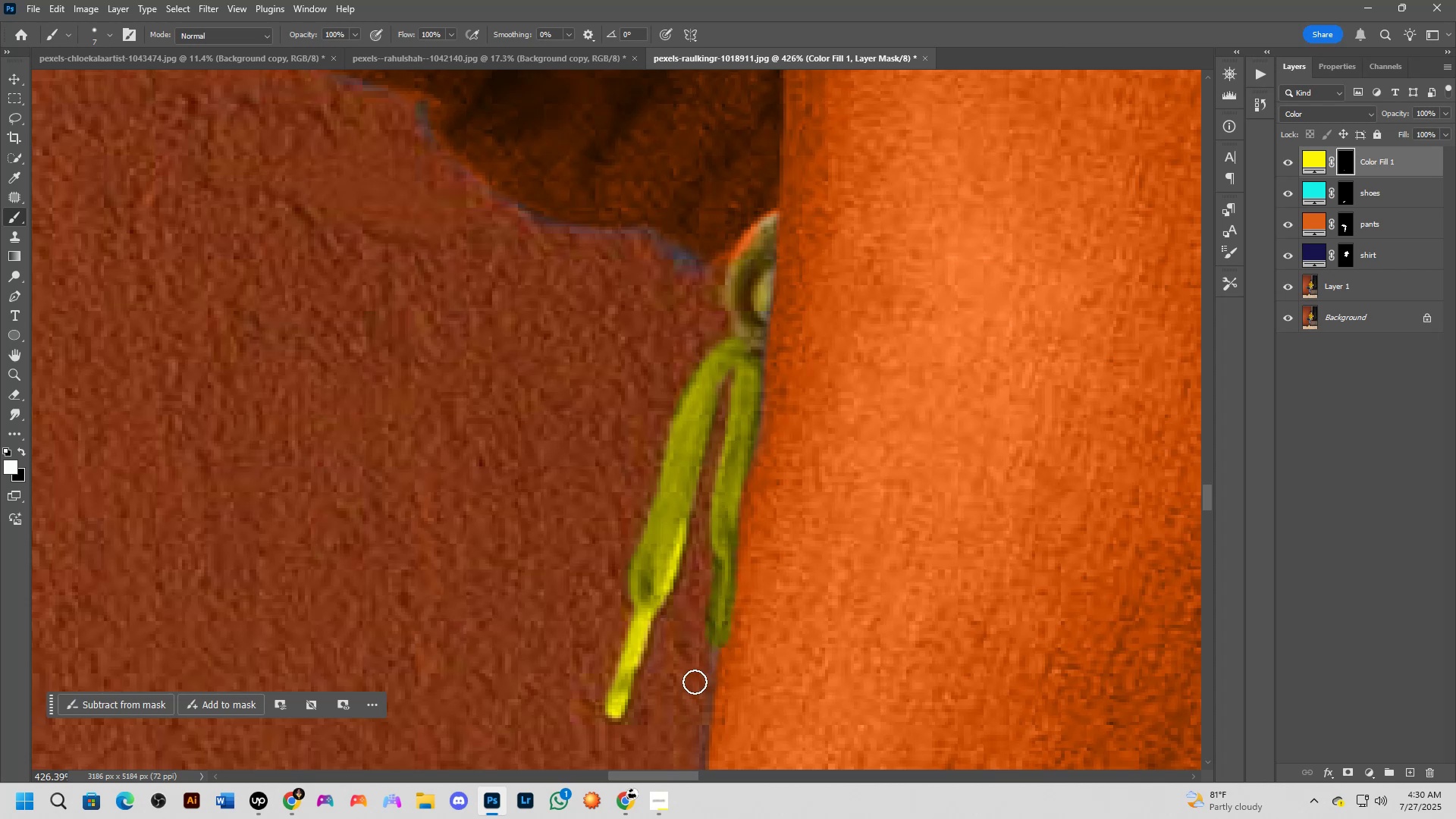 
key(X)
 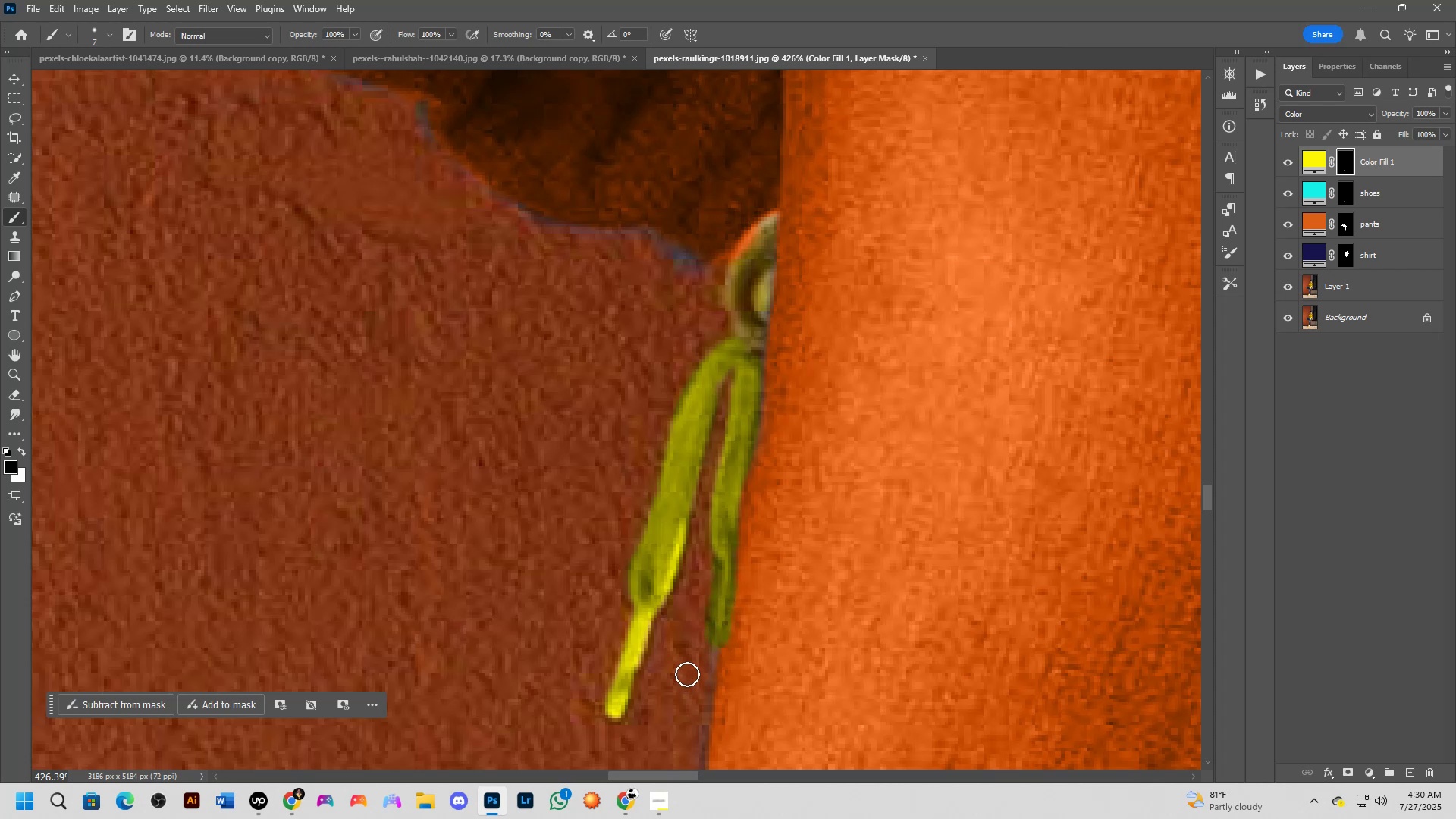 
left_click_drag(start_coordinate=[689, 670], to_coordinate=[707, 571])
 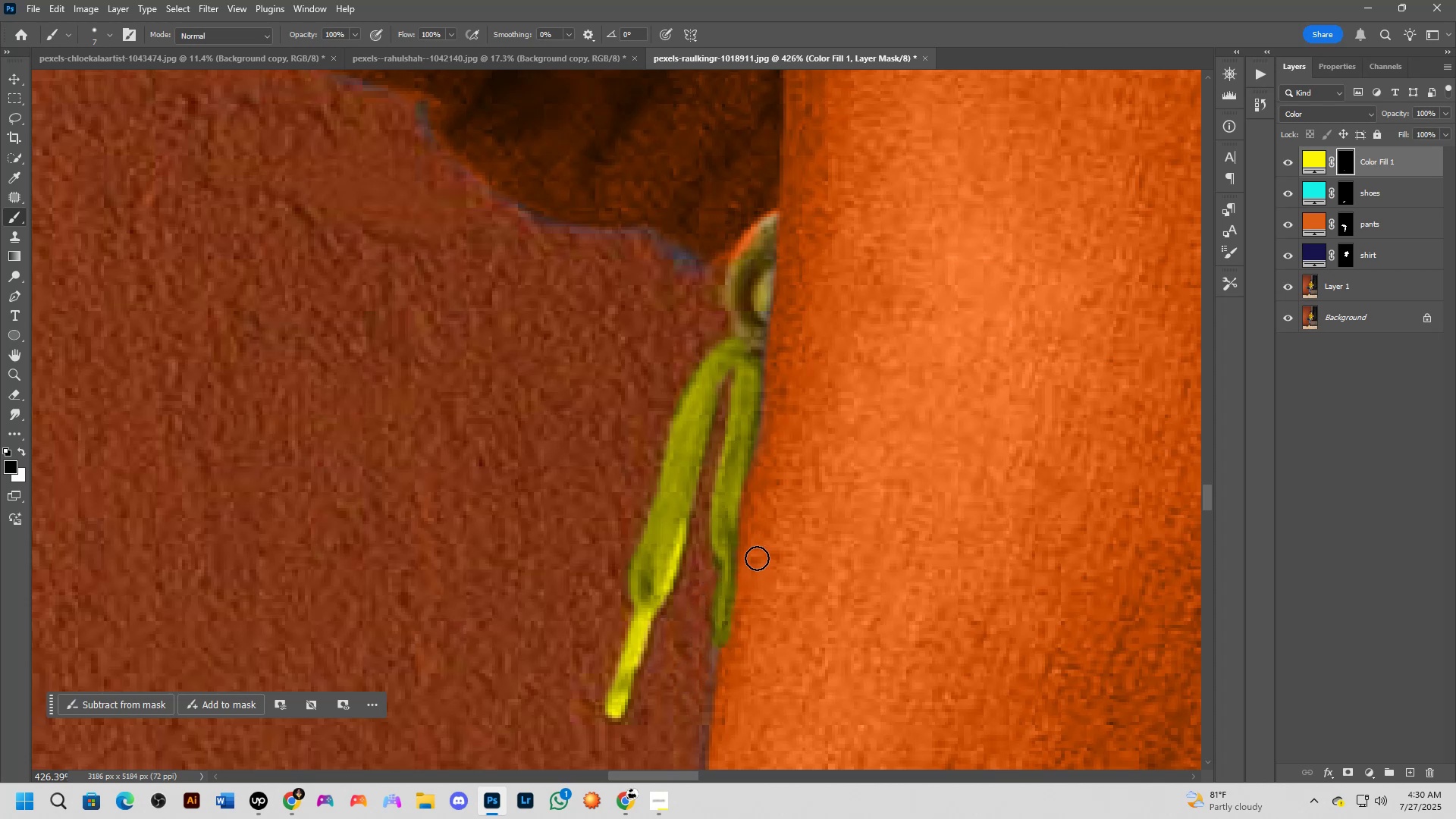 
left_click_drag(start_coordinate=[750, 567], to_coordinate=[756, 540])
 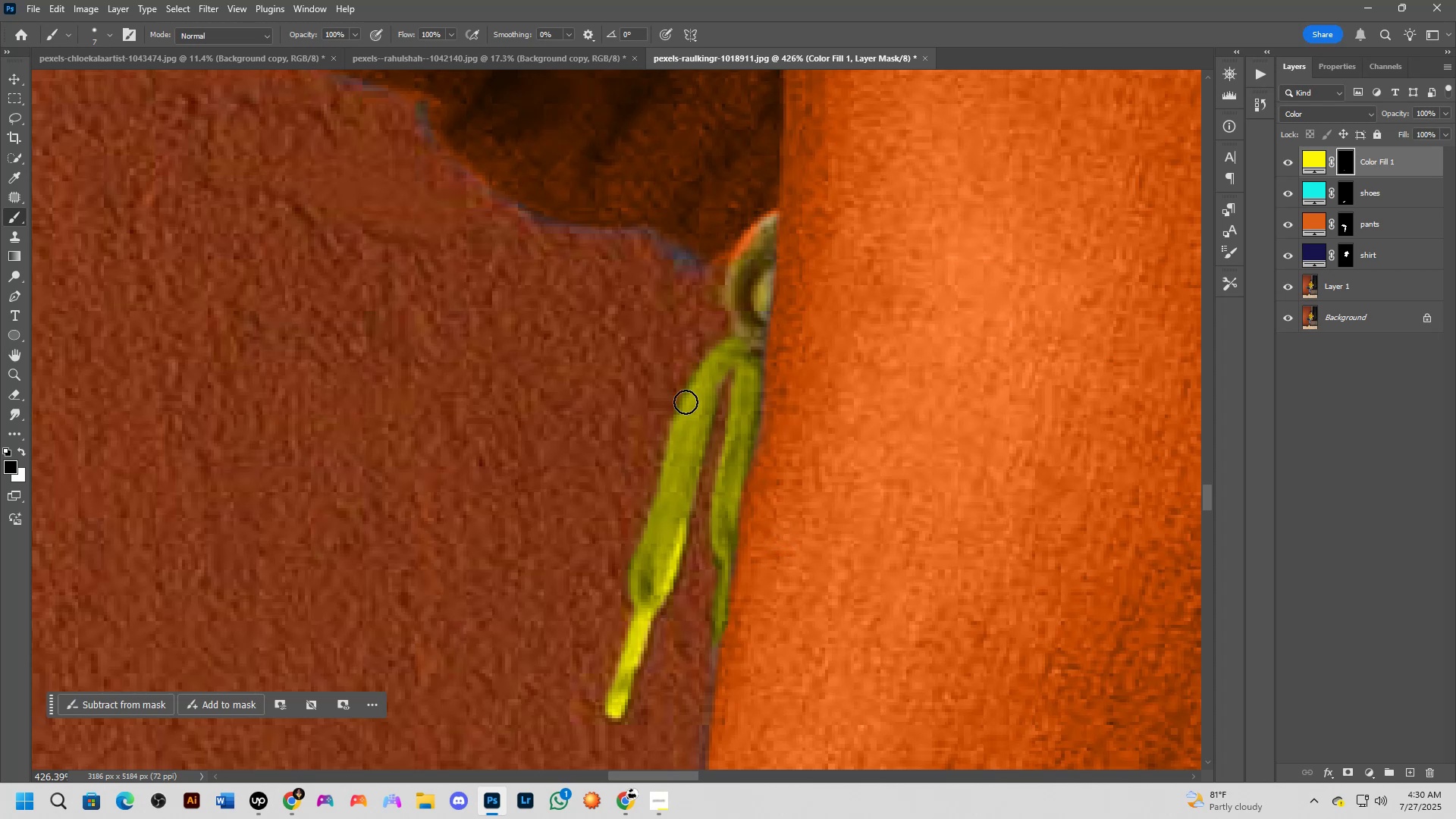 
hold_key(key=Space, duration=0.78)
 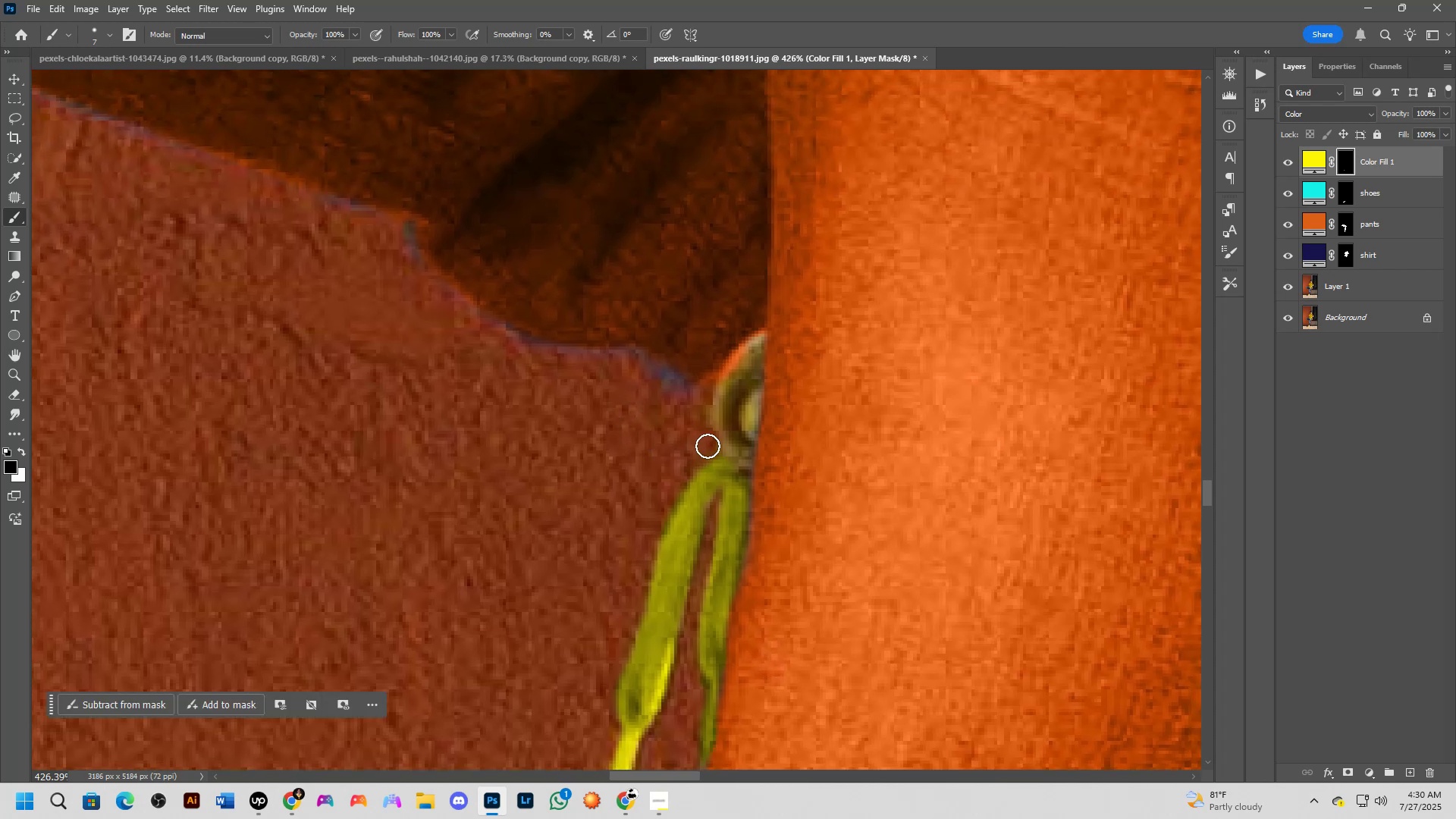 
left_click_drag(start_coordinate=[639, 290], to_coordinate=[627, 410])
 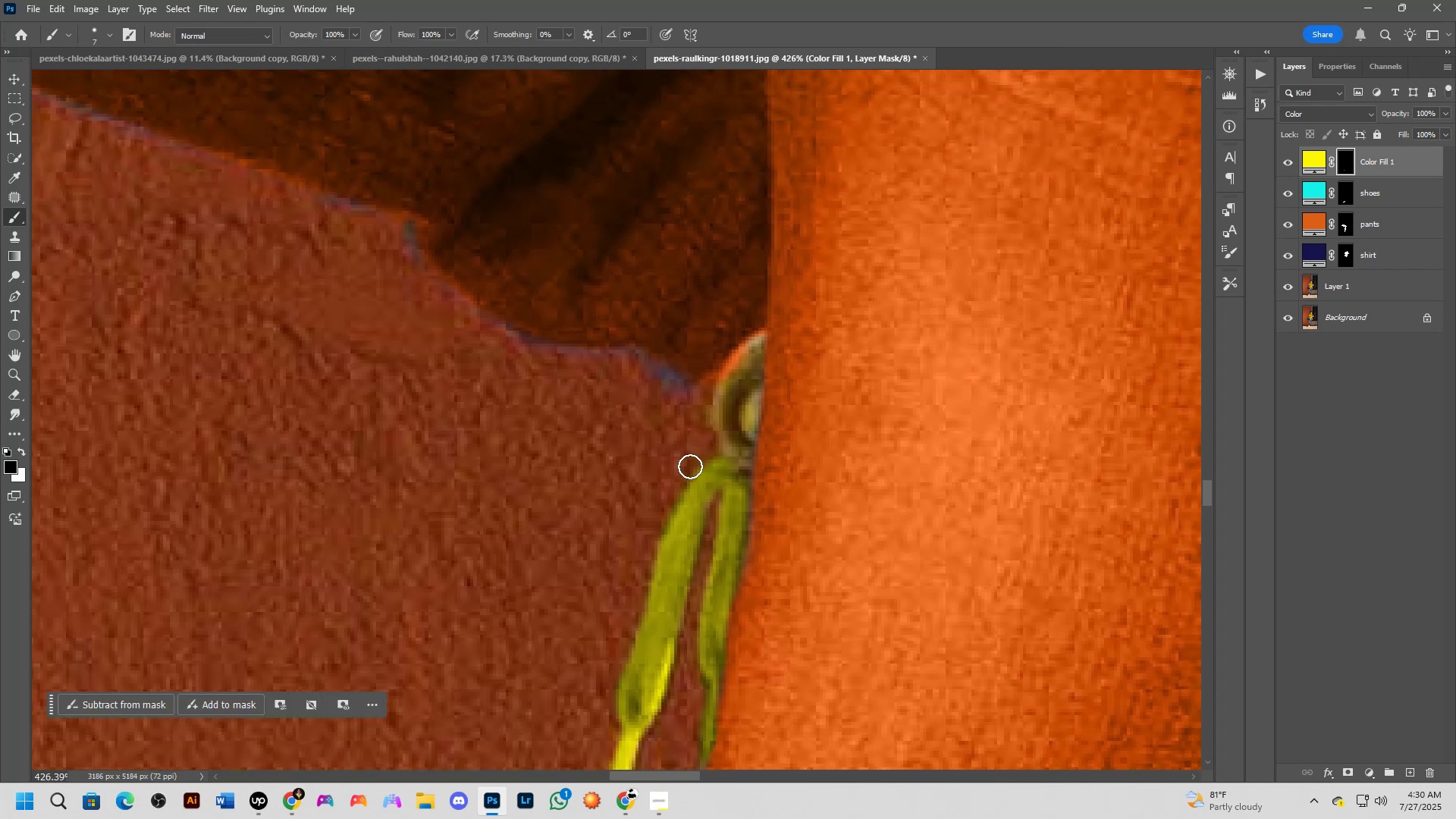 
scroll: coordinate [693, 516], scroll_direction: down, amount: 1.0
 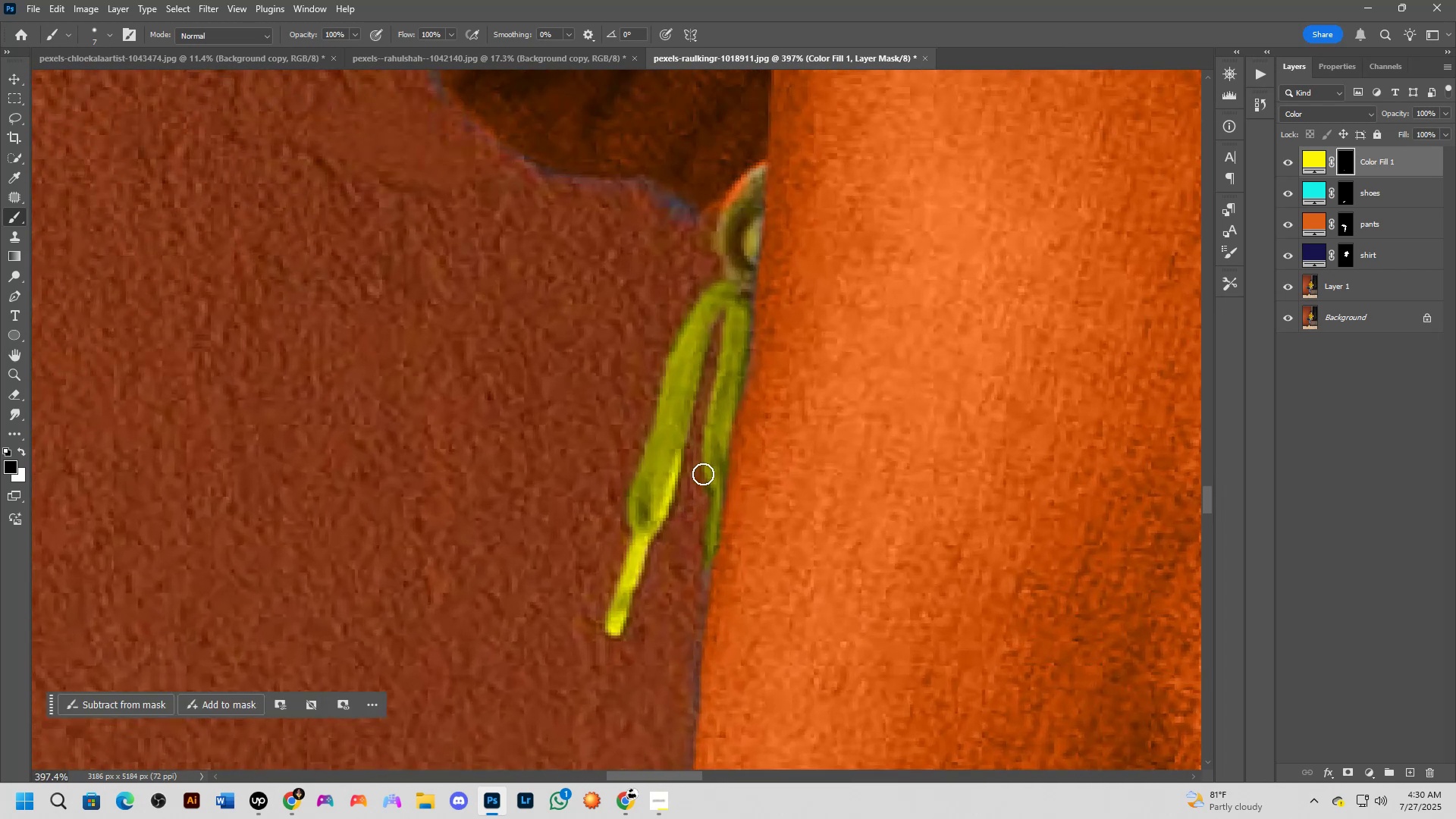 
hold_key(key=Space, duration=0.82)
 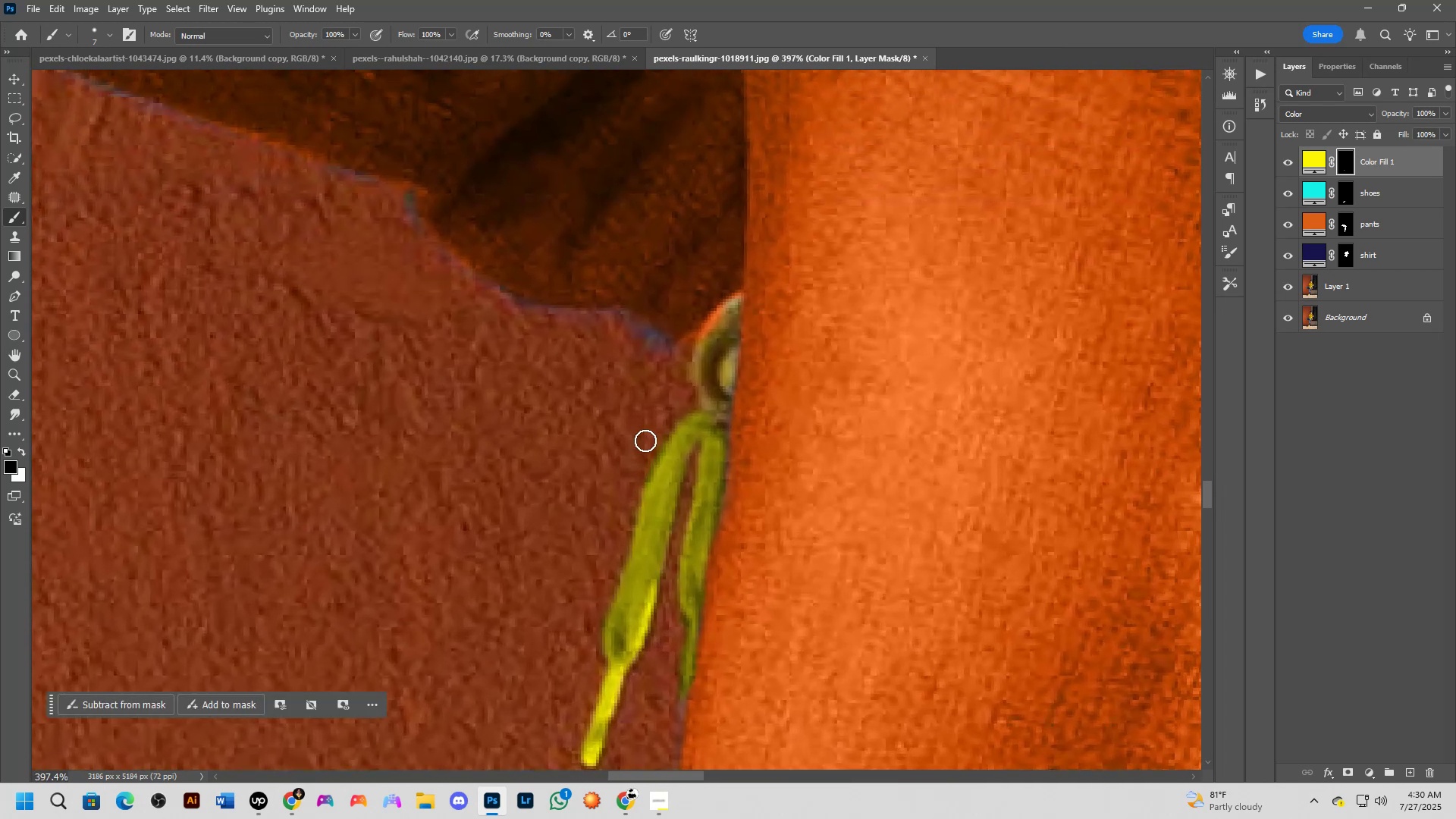 
left_click_drag(start_coordinate=[667, 316], to_coordinate=[643, 447])
 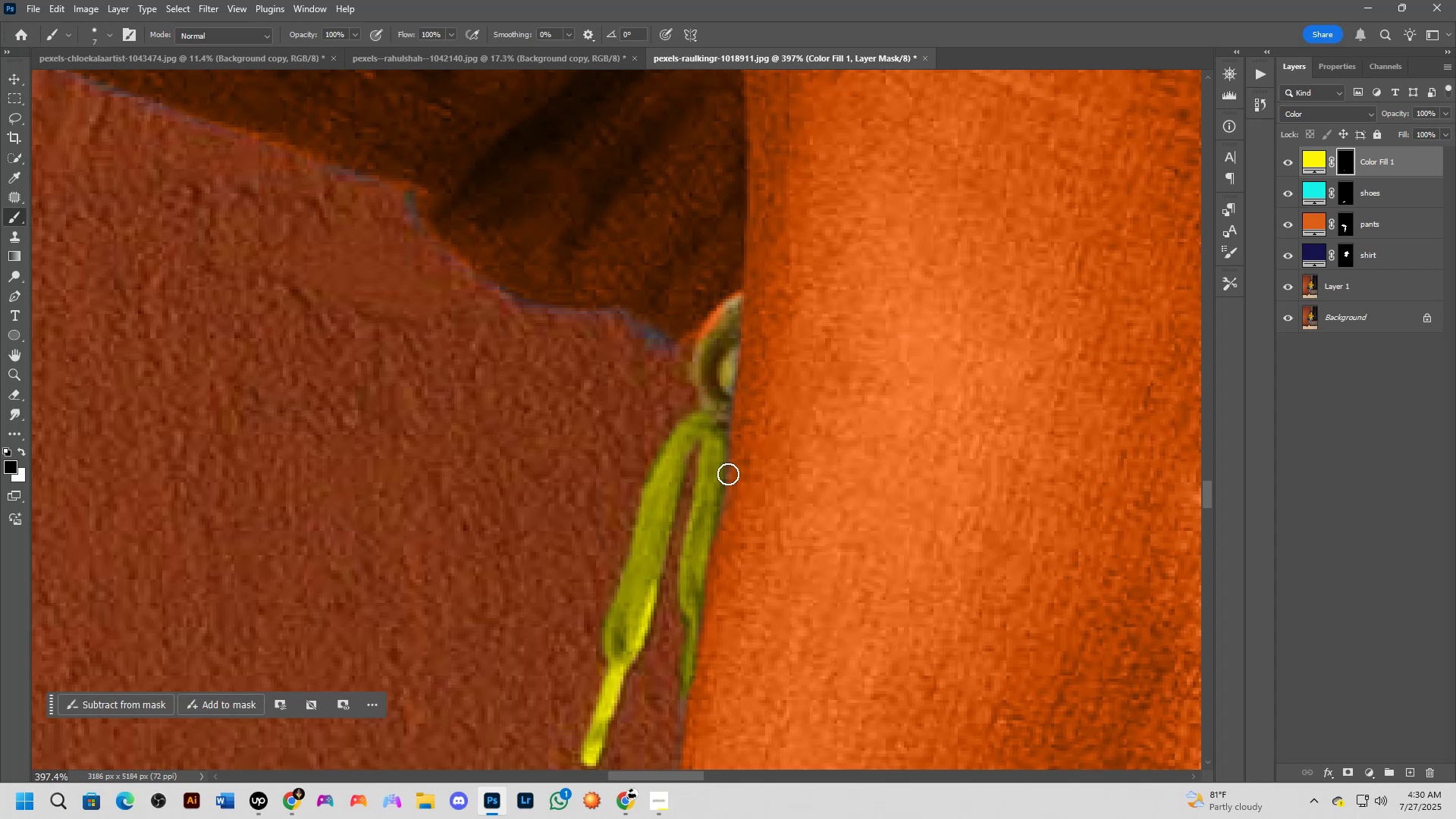 
left_click_drag(start_coordinate=[709, 425], to_coordinate=[720, 423])
 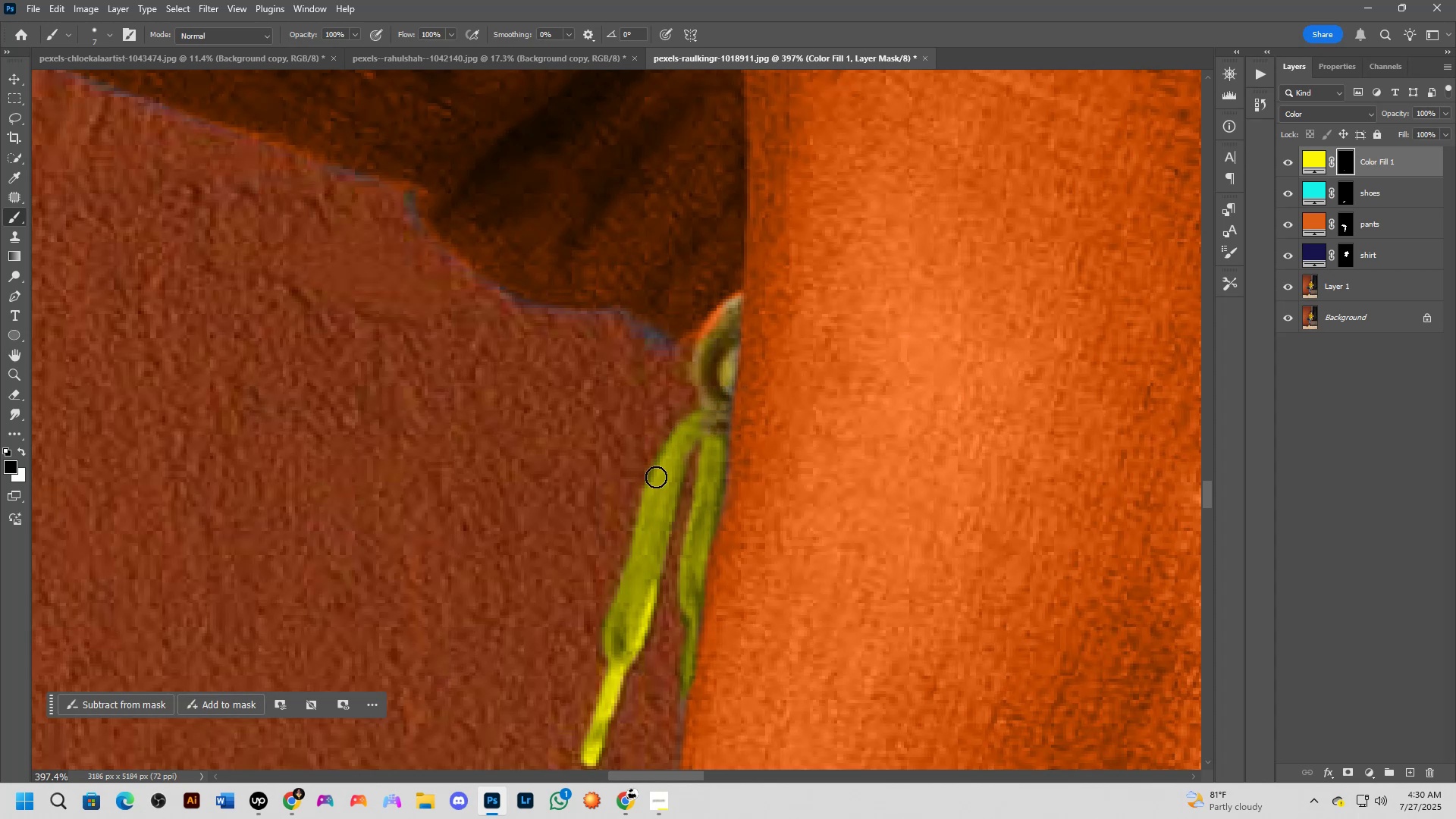 
hold_key(key=Space, duration=0.37)
 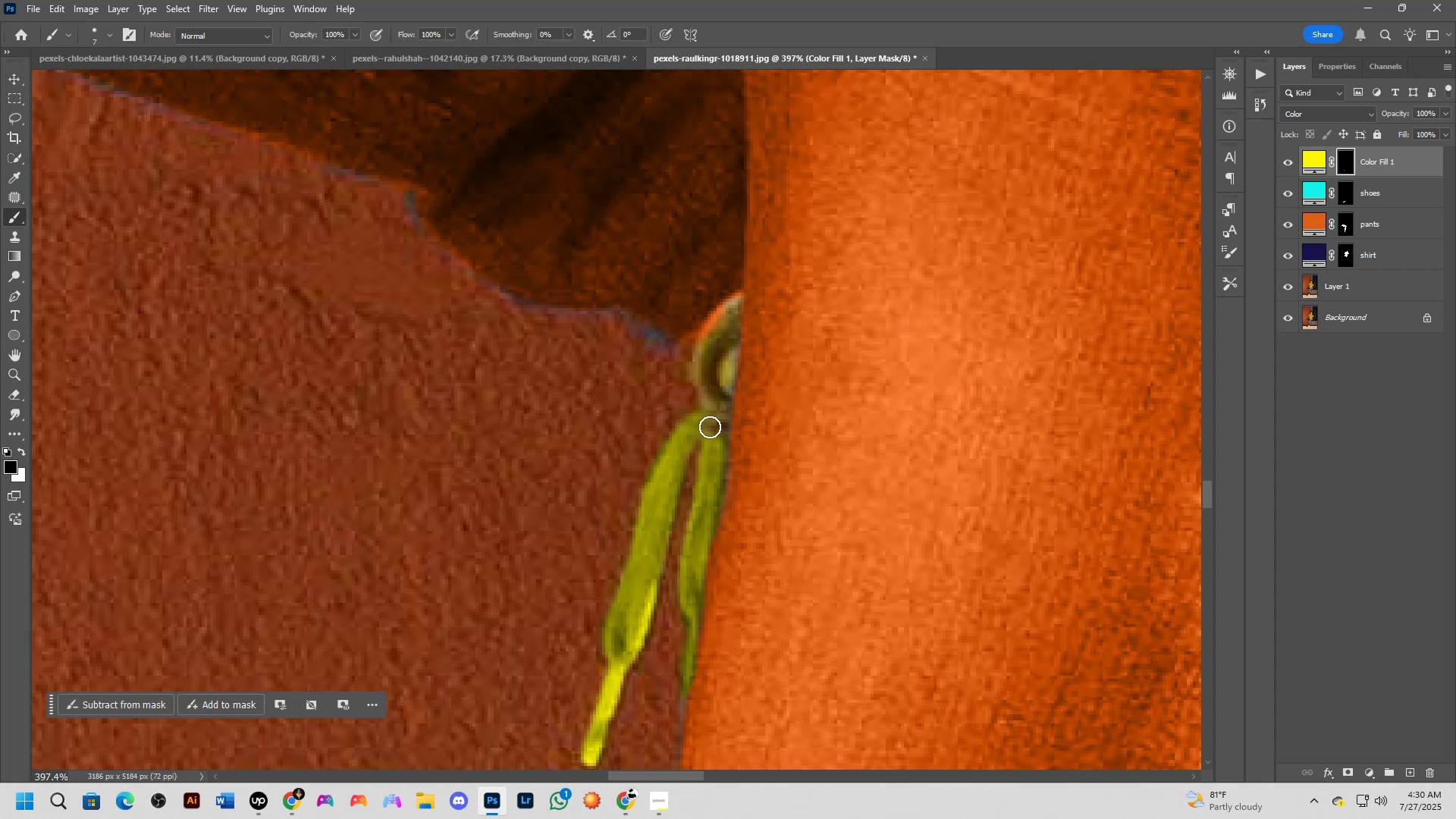 
key(X)
 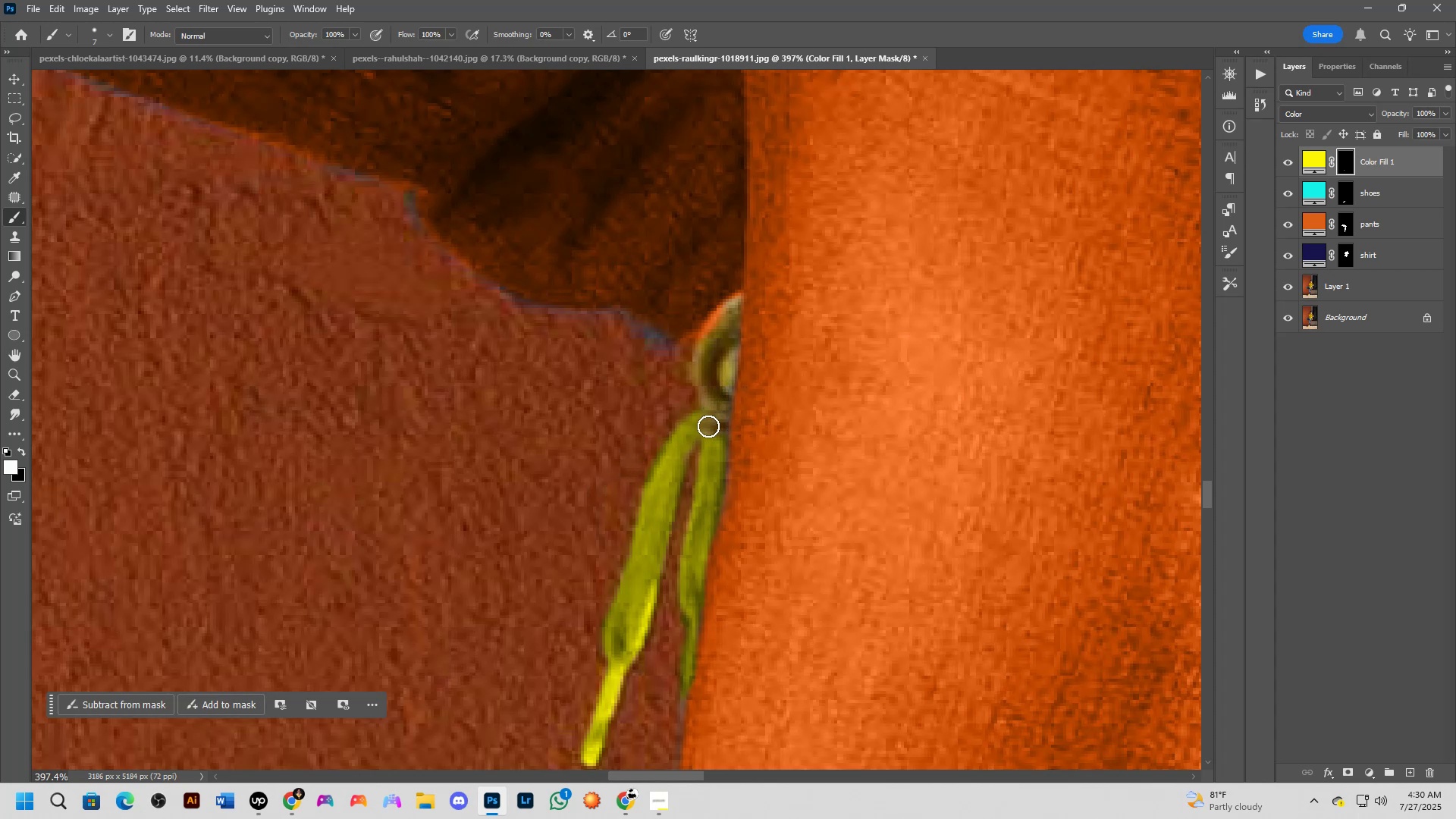 
left_click_drag(start_coordinate=[708, 426], to_coordinate=[717, 425])
 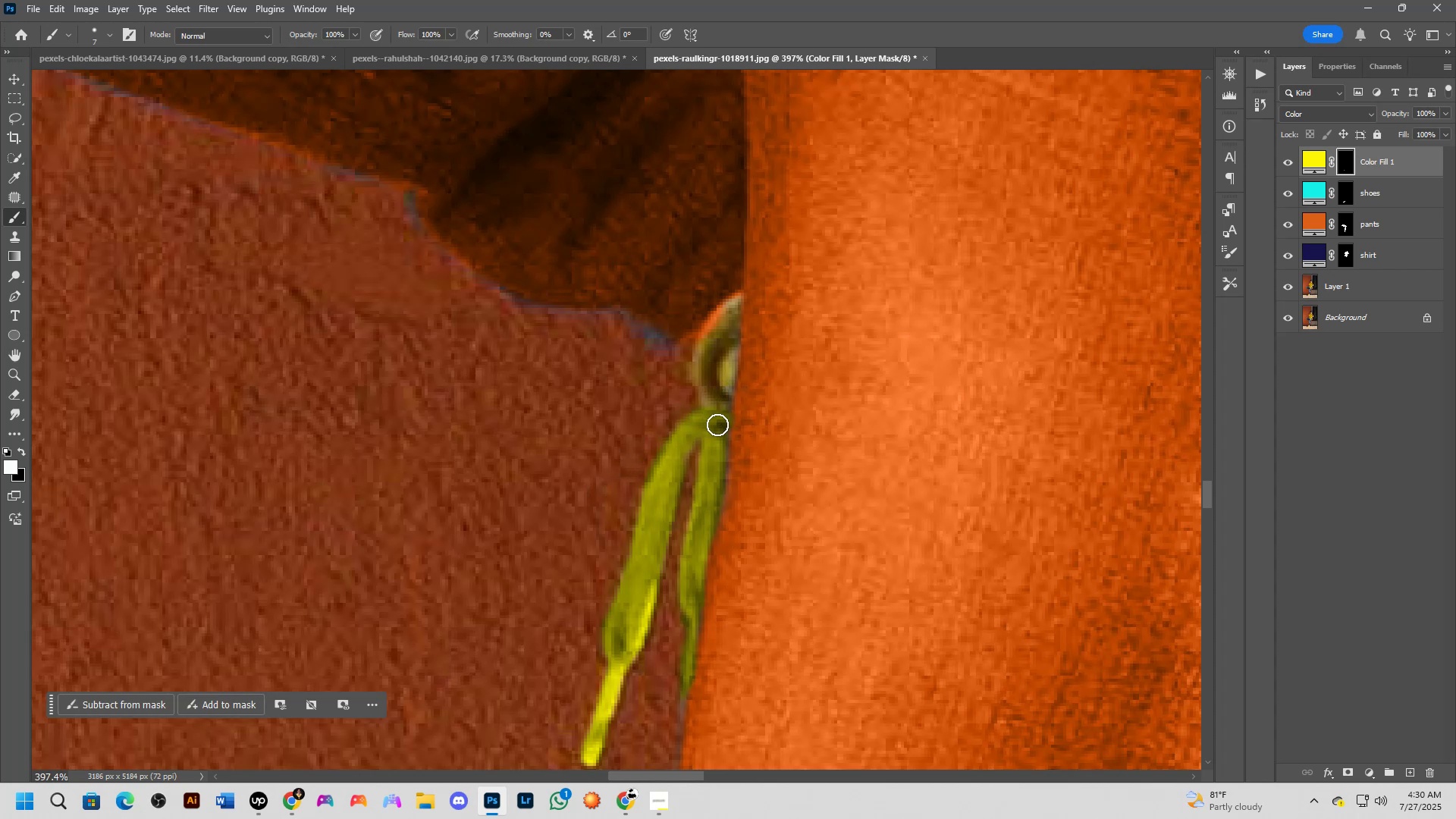 
scroll: coordinate [860, 579], scroll_direction: down, amount: 26.0
 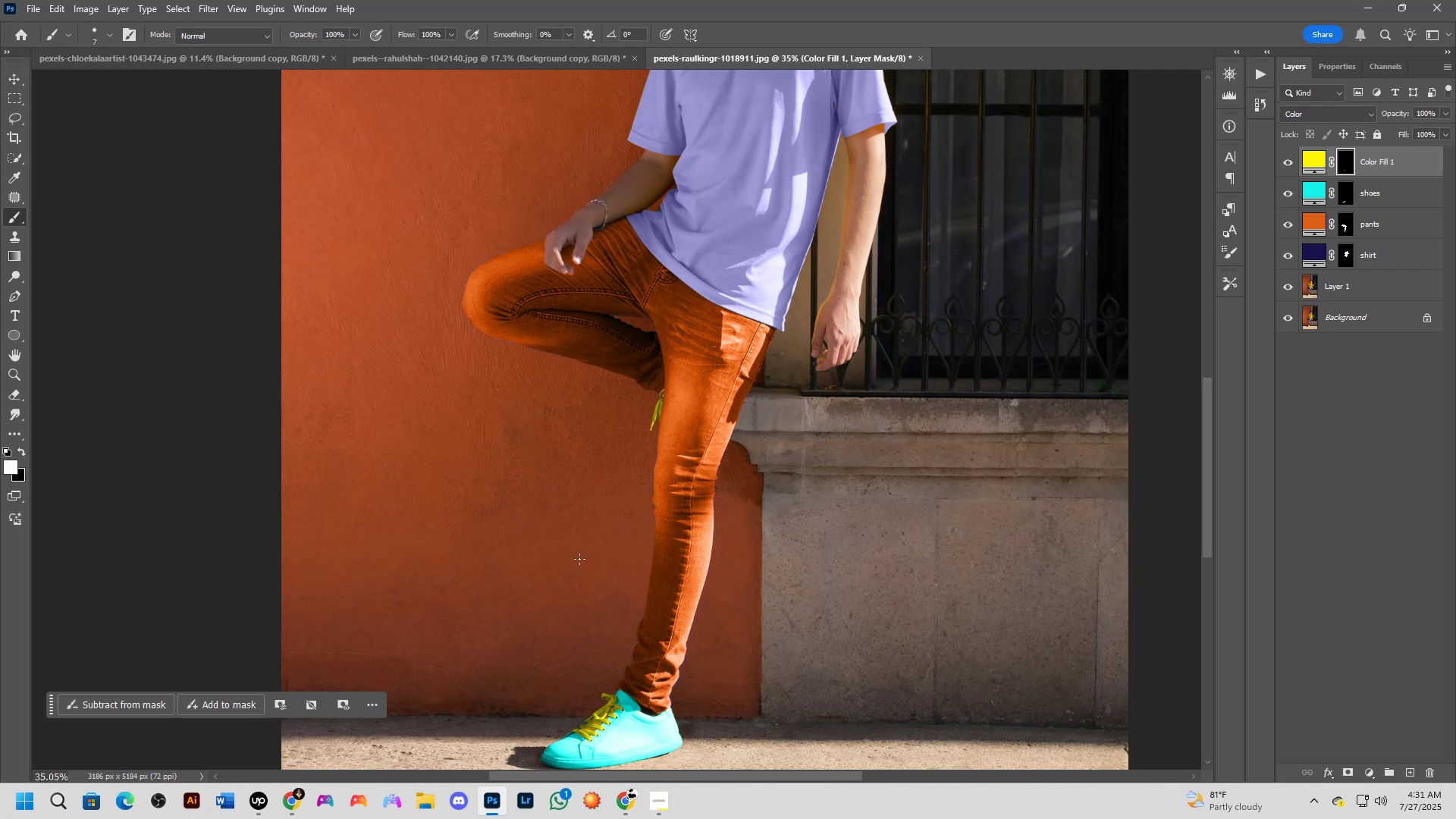 
hold_key(key=Space, duration=1.53)
 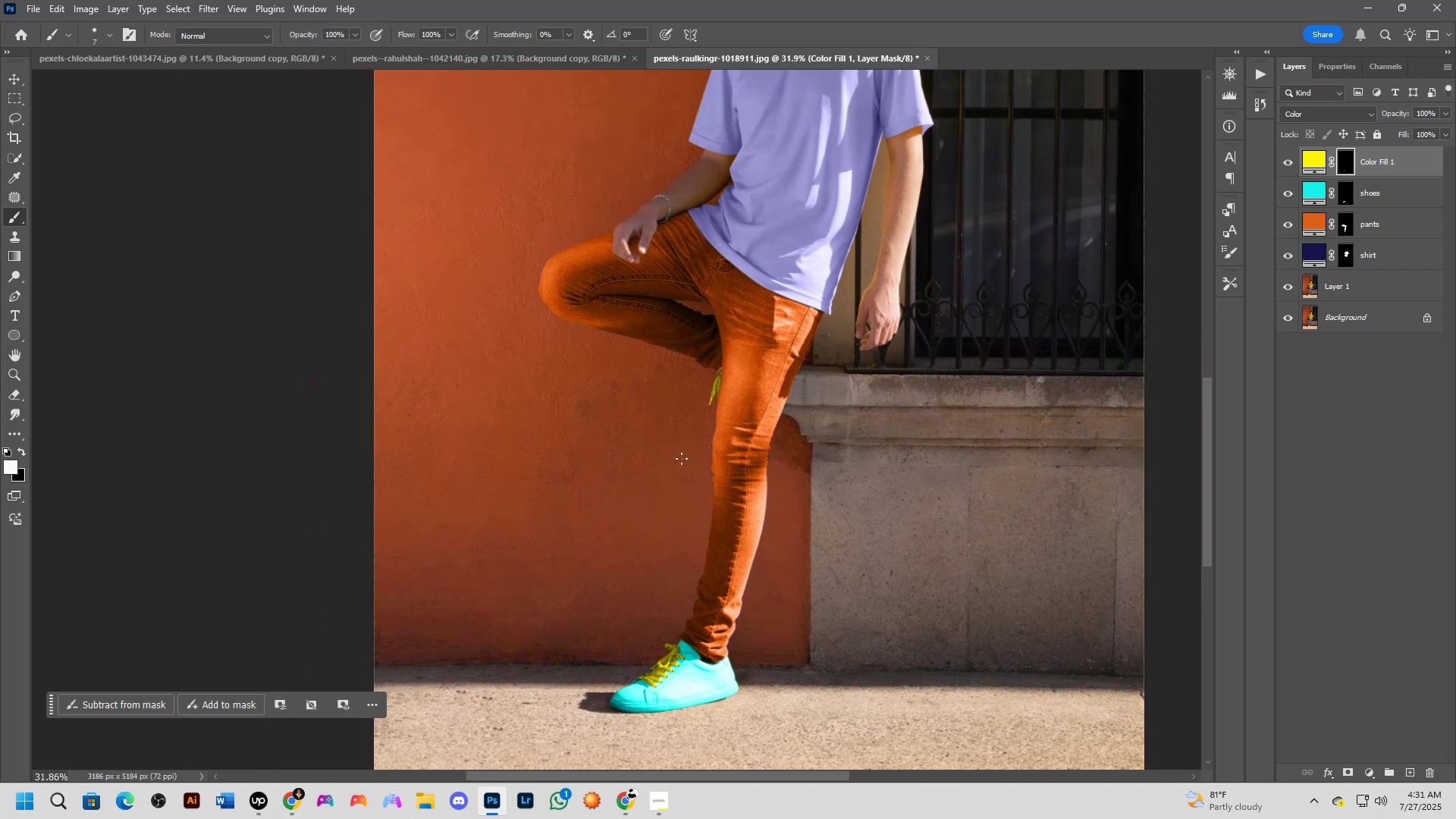 
left_click_drag(start_coordinate=[573, 543], to_coordinate=[635, 512])
 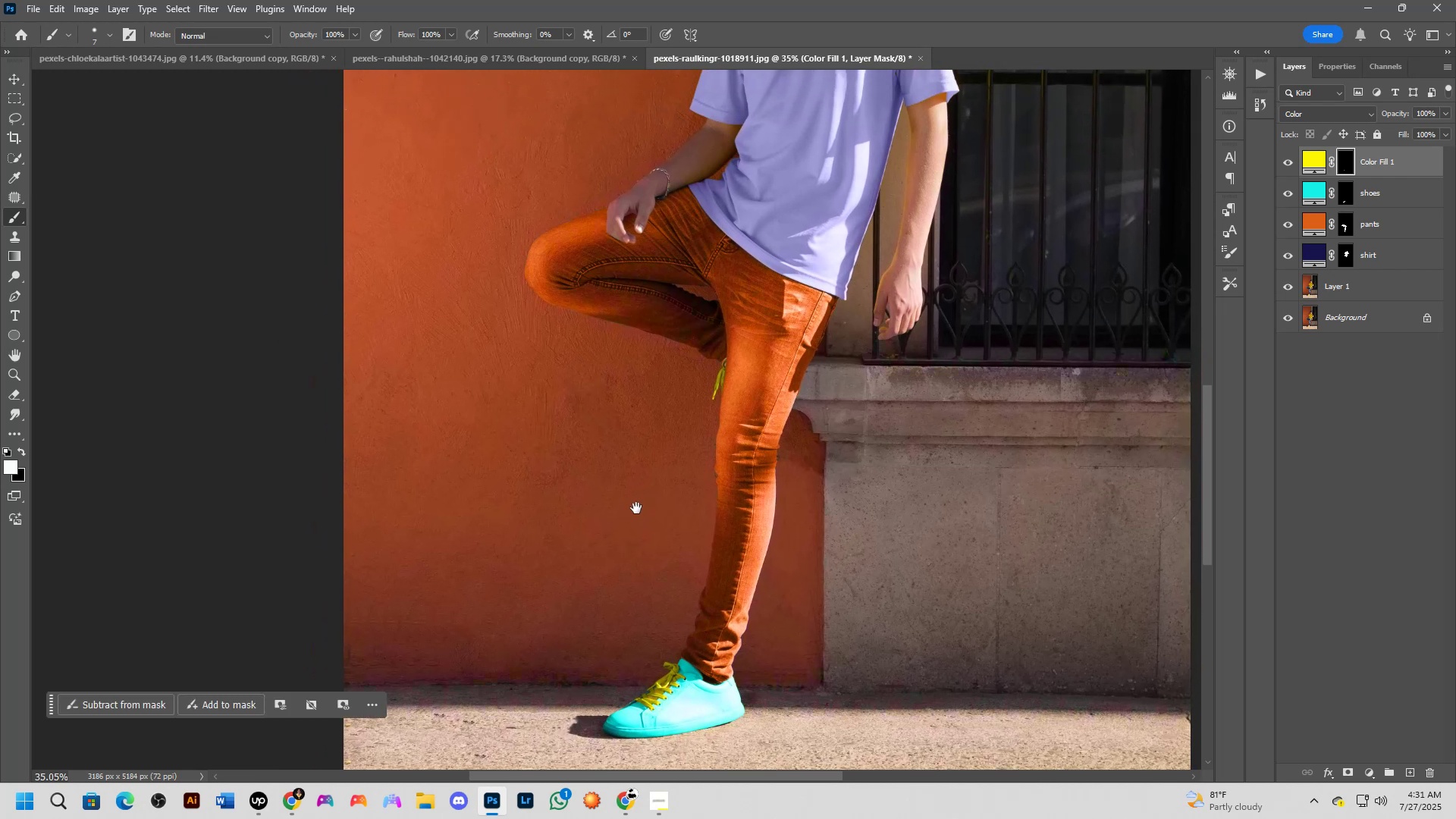 
key(Space)
 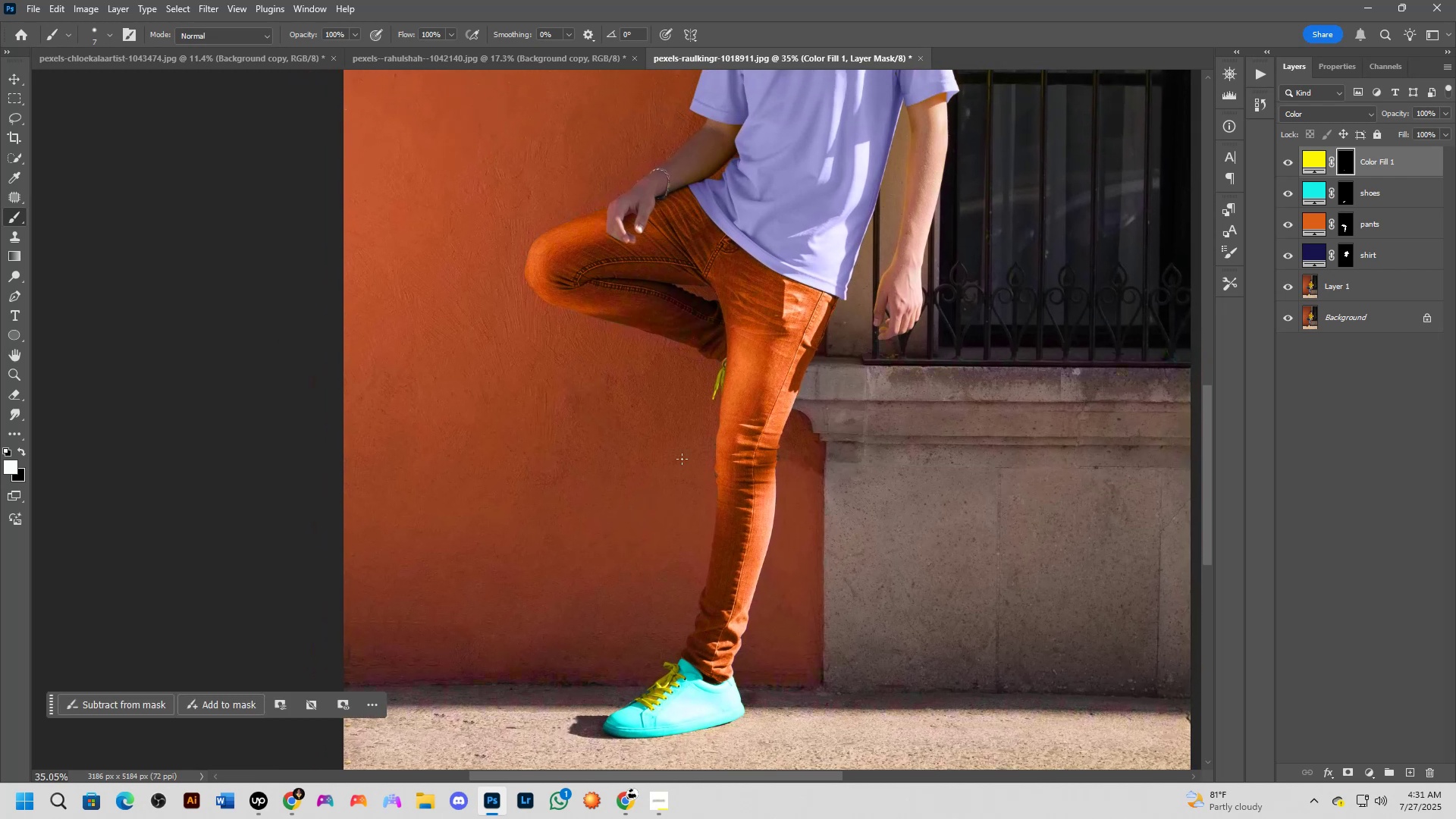 
scroll: coordinate [682, 459], scroll_direction: up, amount: 8.0
 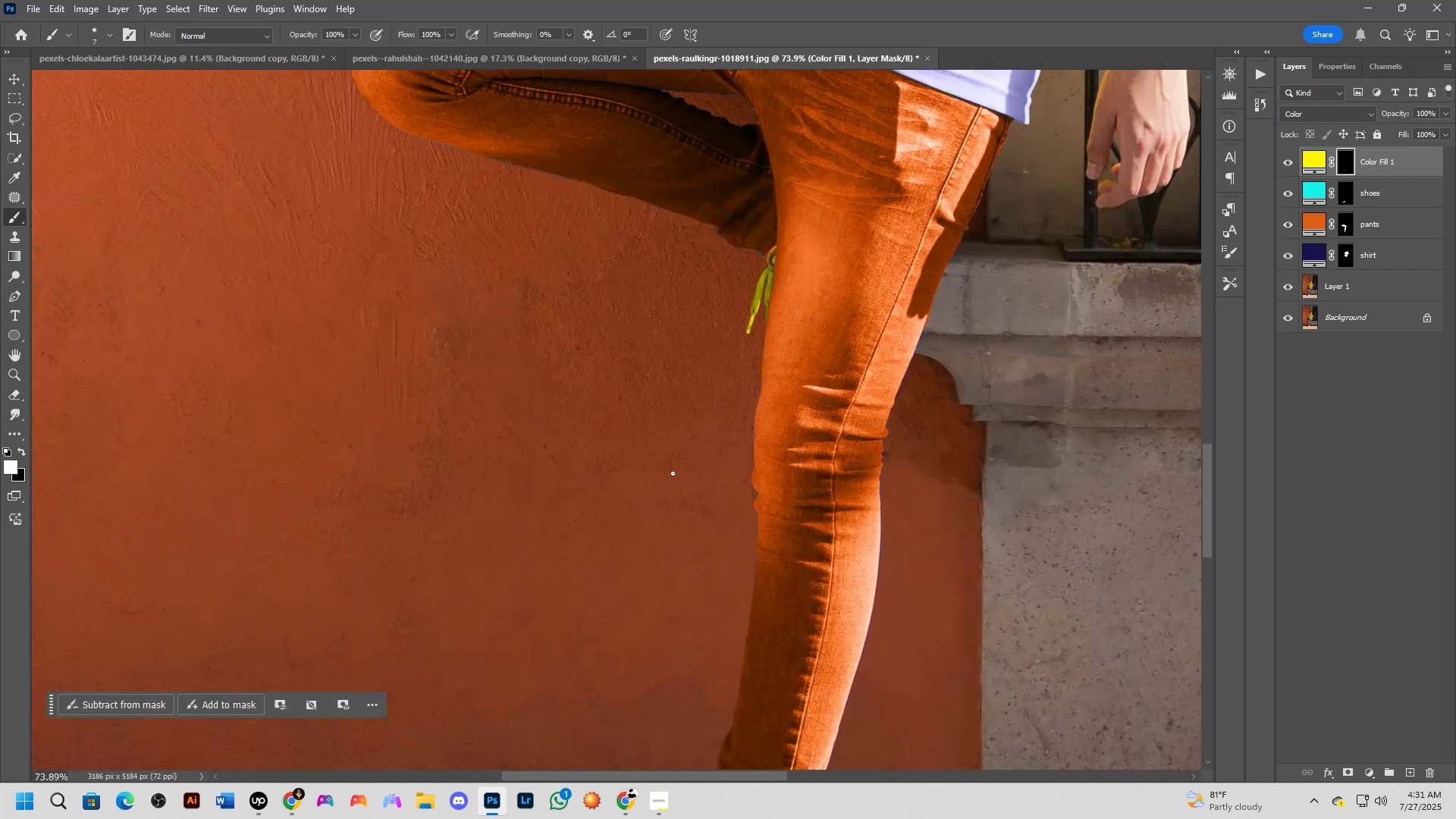 
hold_key(key=Space, duration=1.5)
 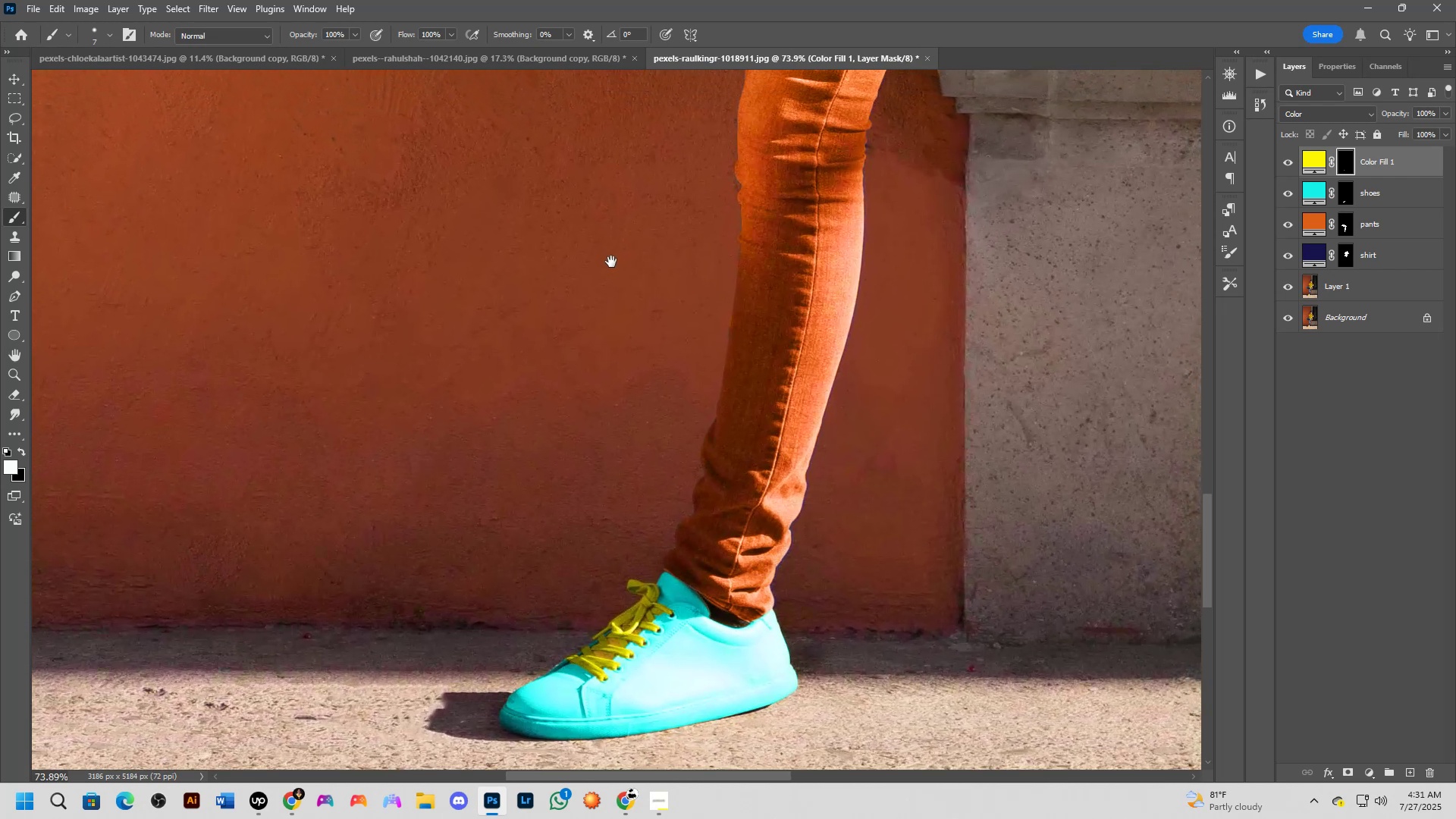 
left_click_drag(start_coordinate=[632, 556], to_coordinate=[604, 554])
 